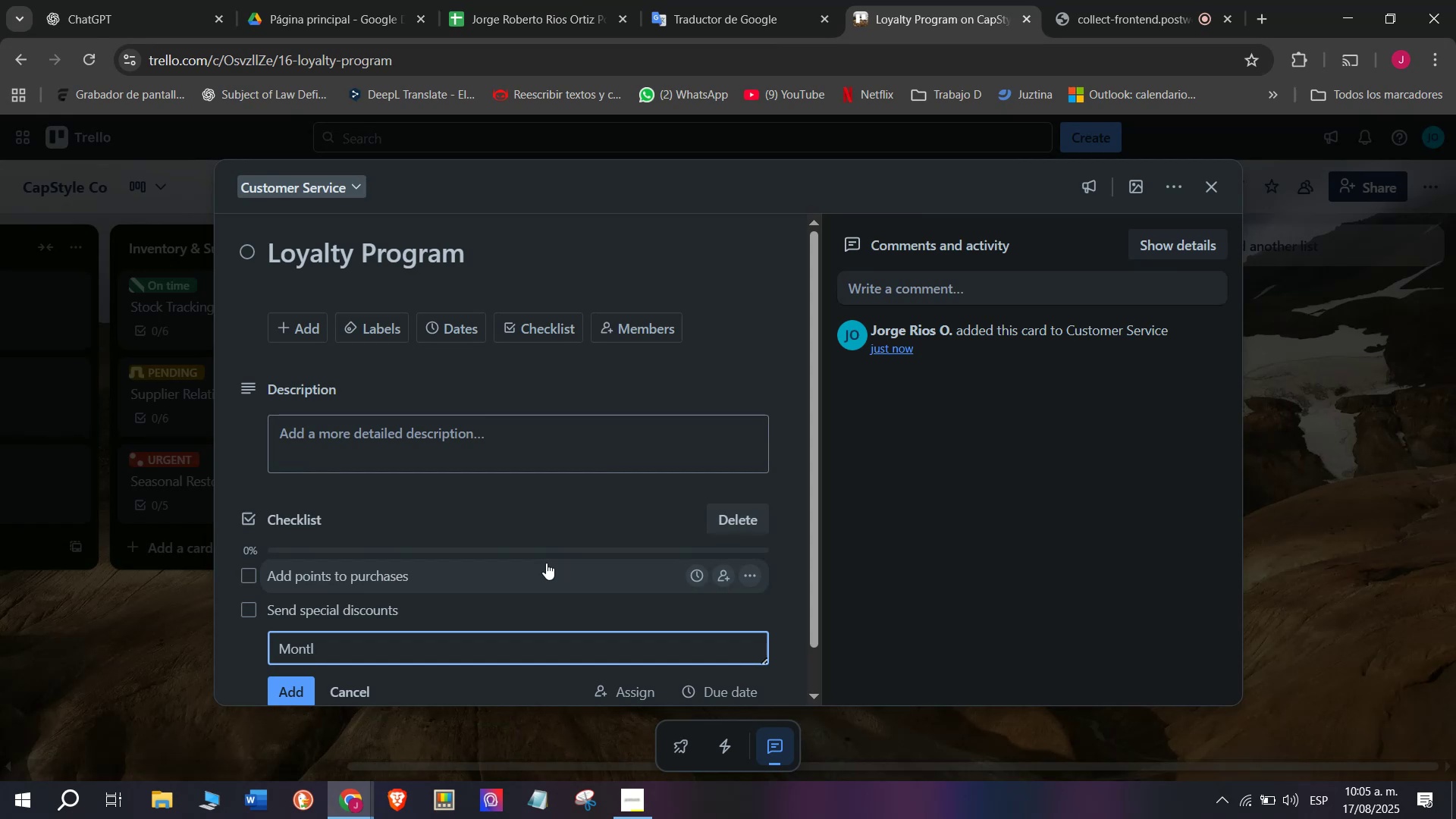 
wait(14.75)
 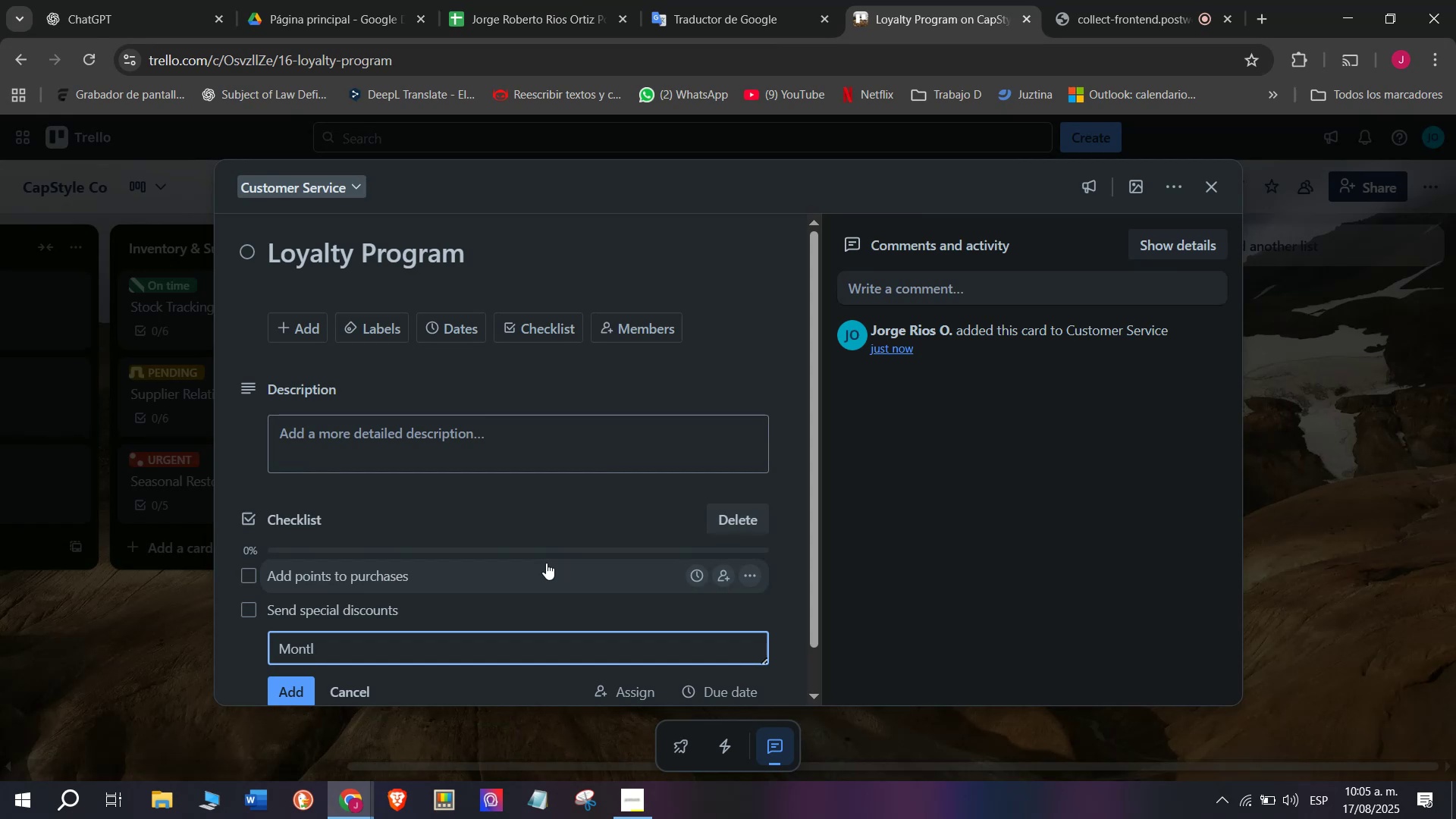 
key(Backspace)
type(h`)
key(Backspace)
type(ly )
 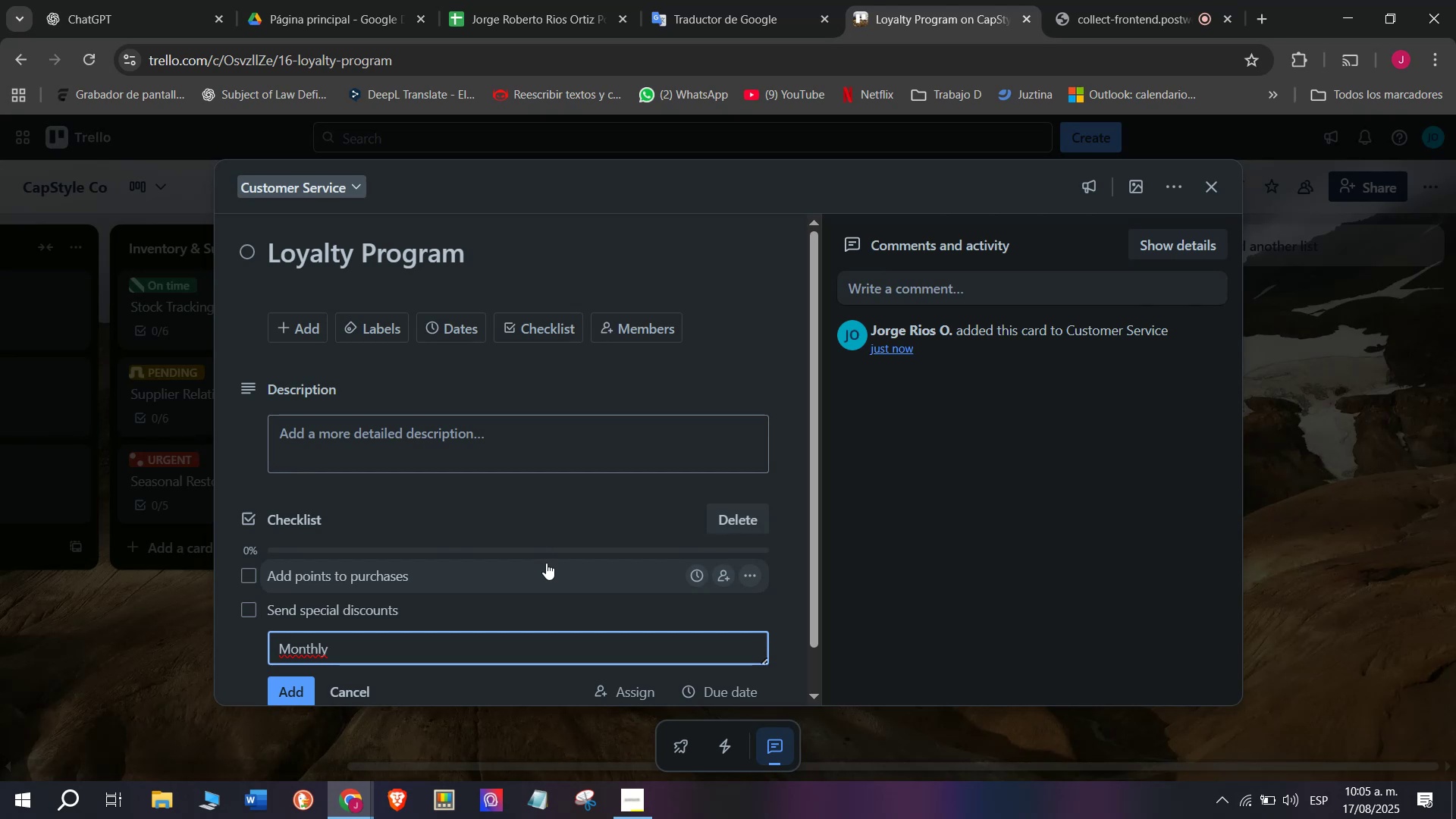 
wait(5.13)
 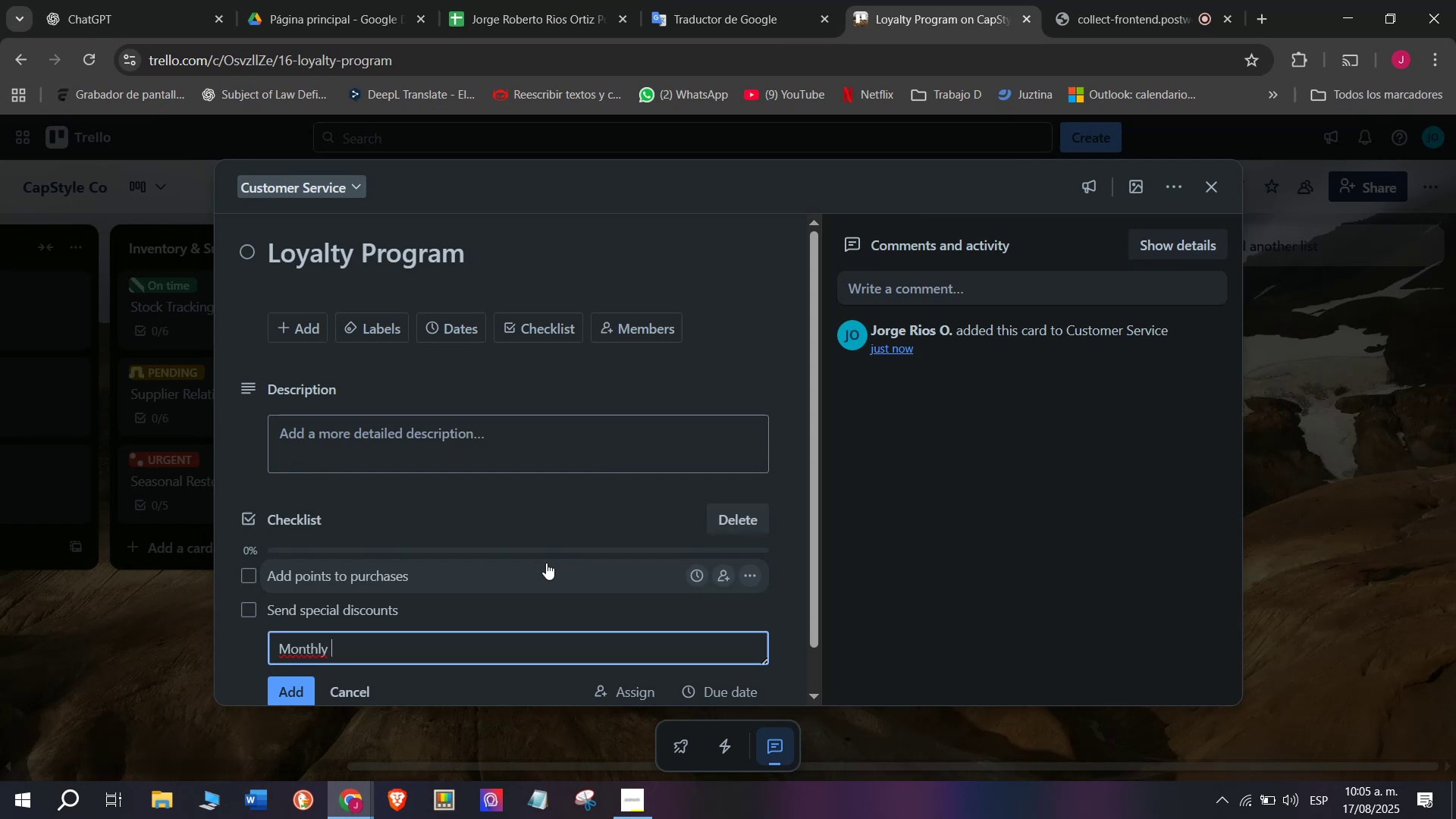 
type(giveaways)
 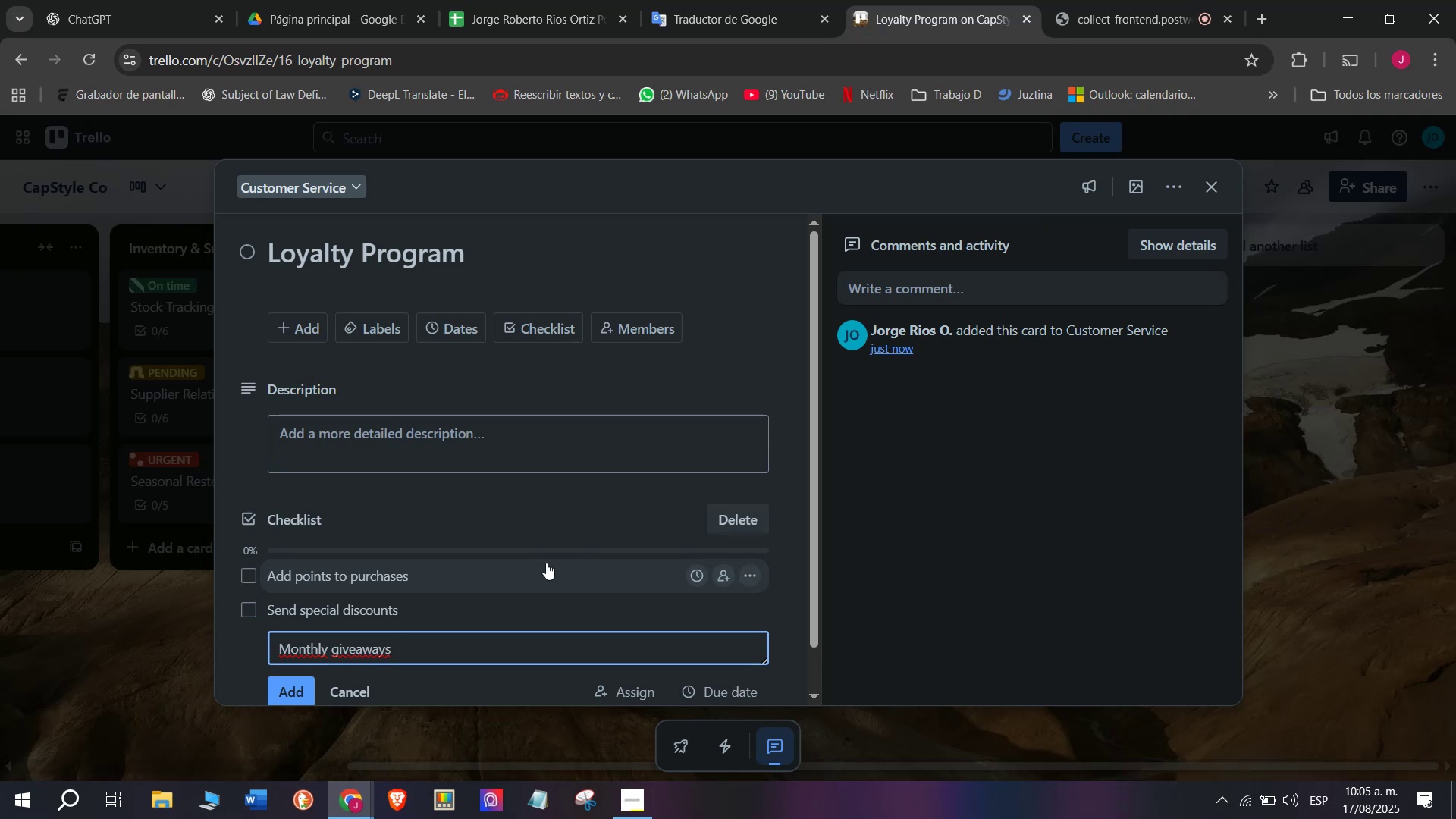 
wait(8.89)
 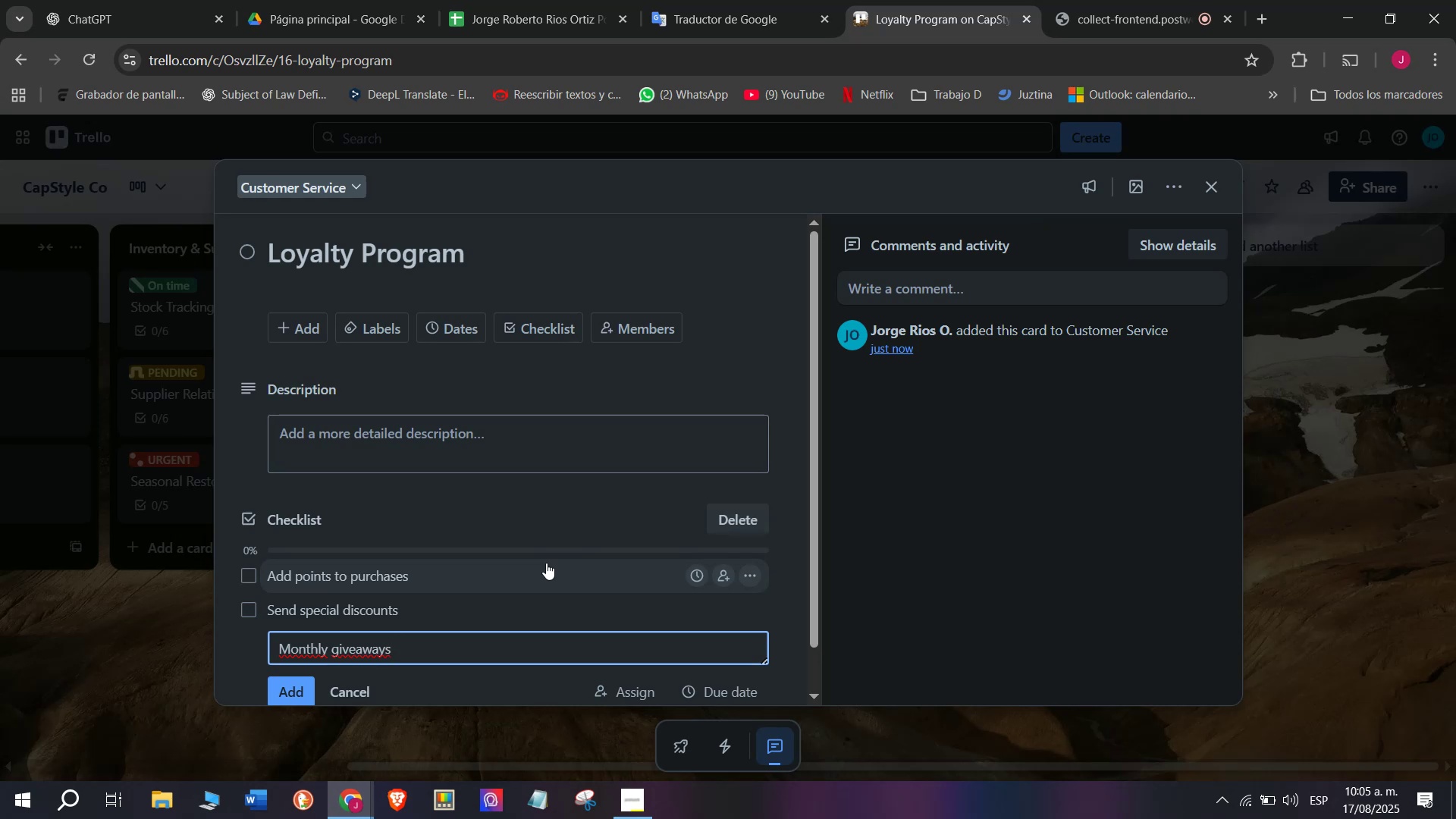 
key(Enter)
 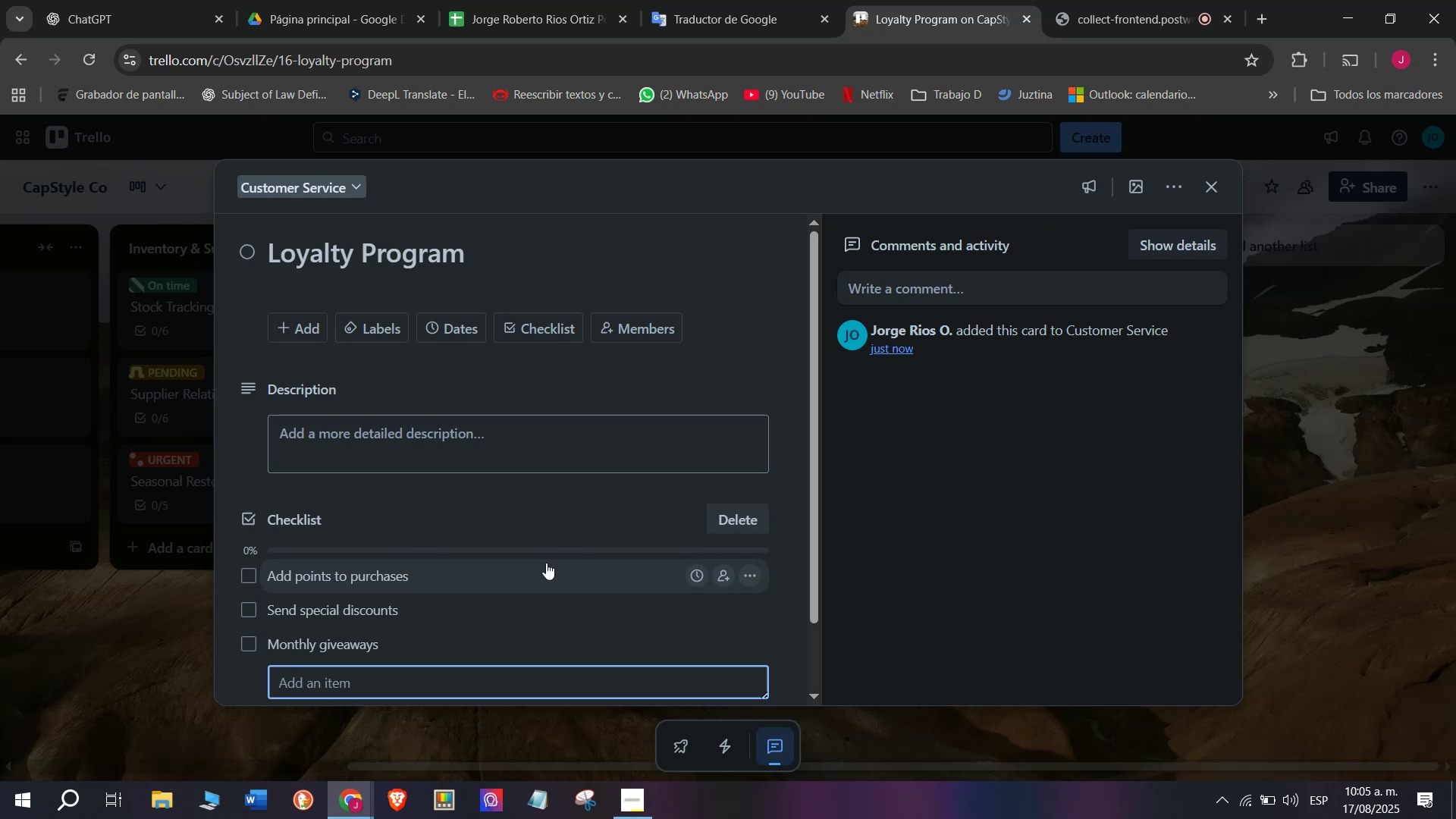 
type(R)
key(Backspace)
type(Eclusive )
key(Backspace)
key(Backspace)
key(Backspace)
key(Backspace)
key(Backspace)
key(Backspace)
key(Backspace)
key(Backspace)
type(xclusive launches)
 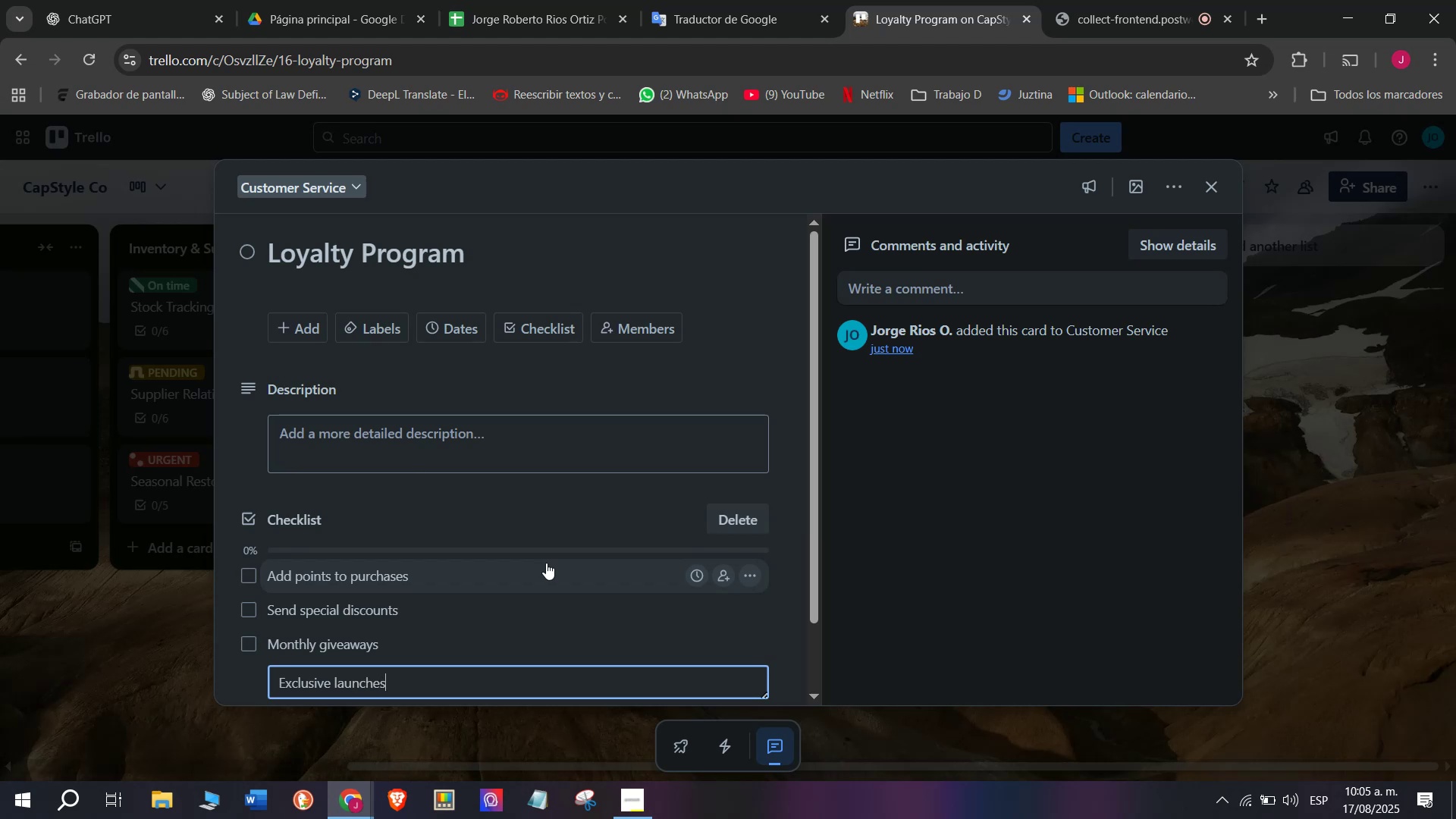 
key(Enter)
 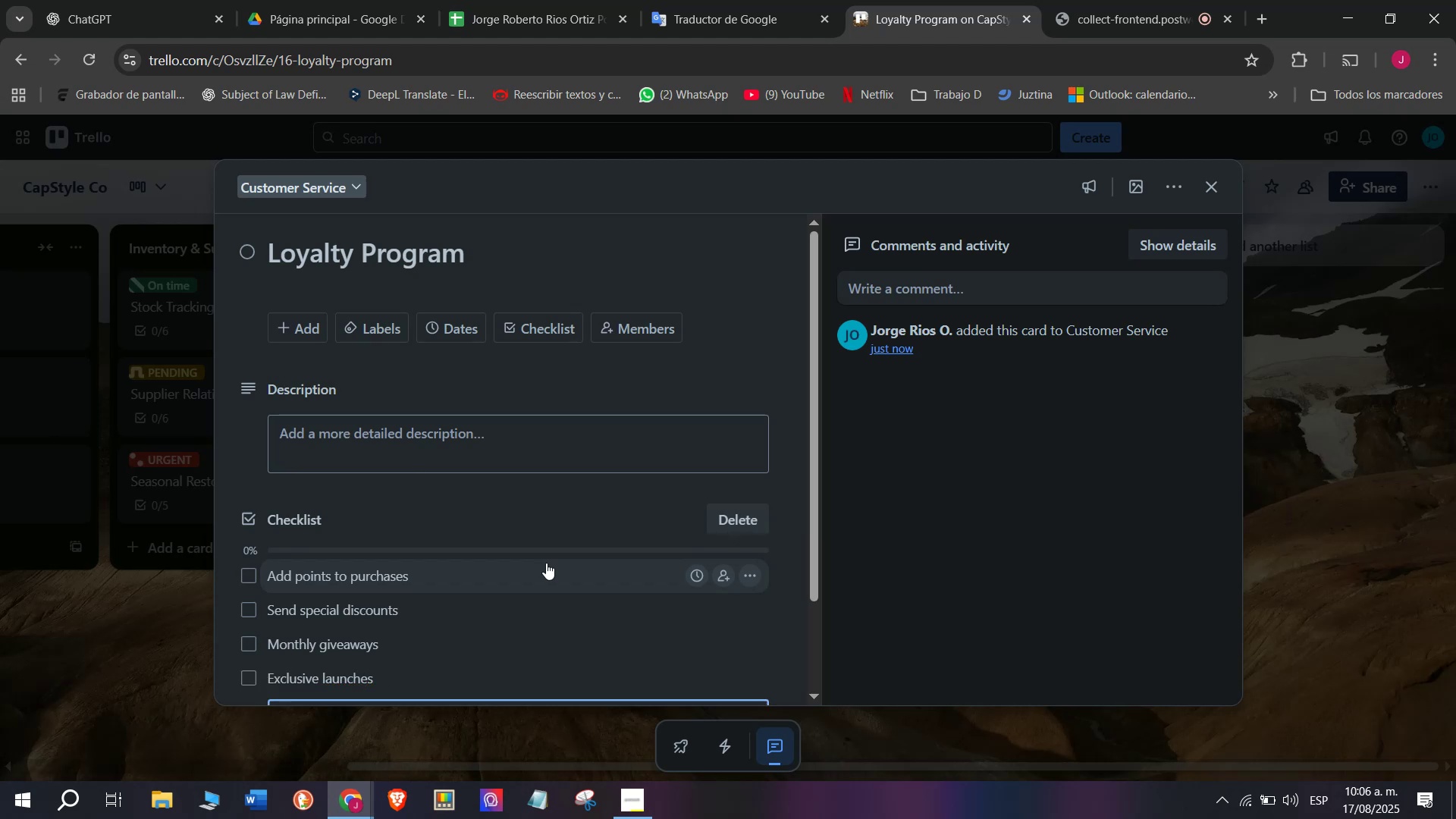 
type(Track active members)
 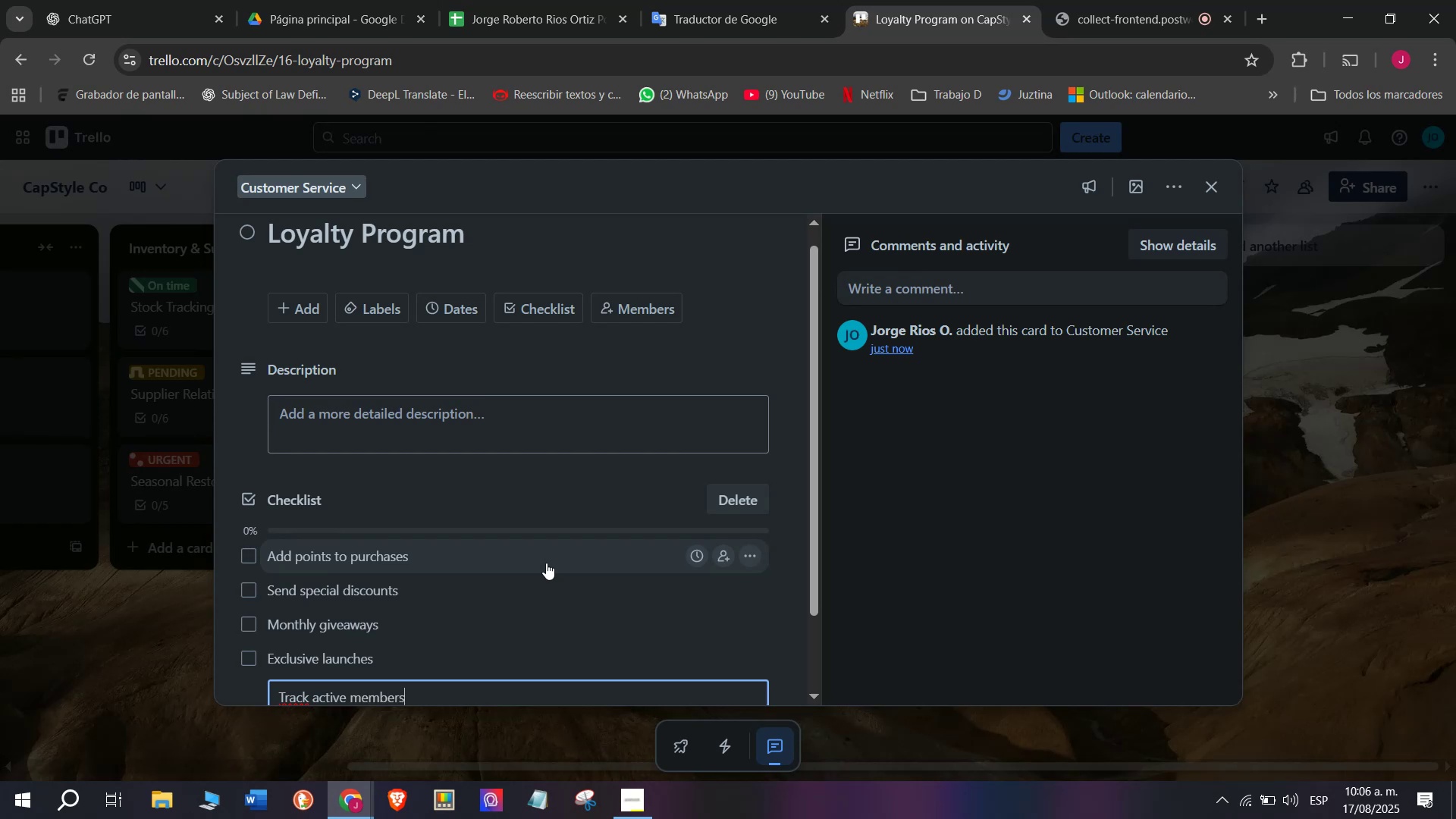 
key(Enter)
 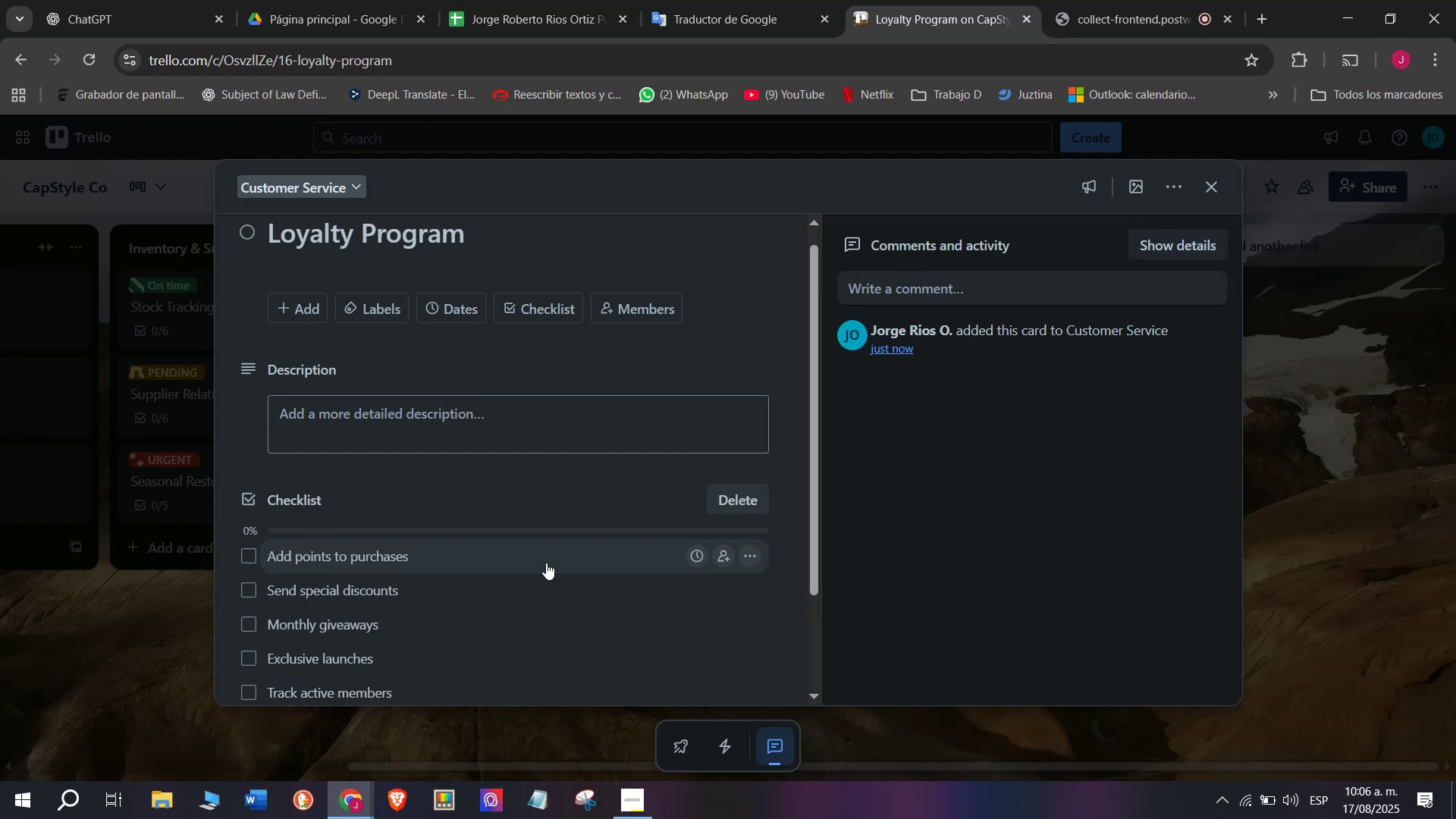 
type(Collect feedback)
 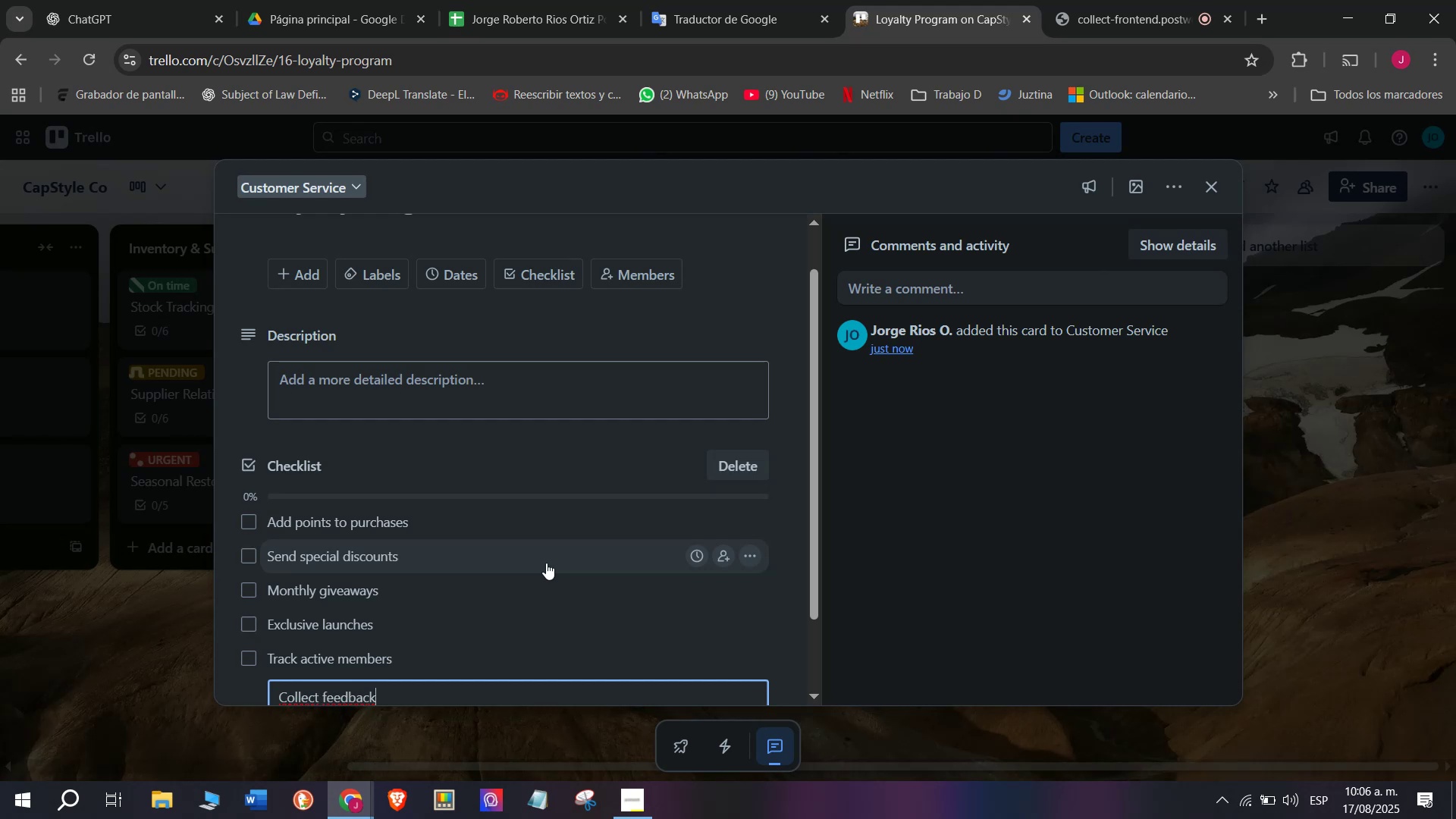 
key(Enter)
 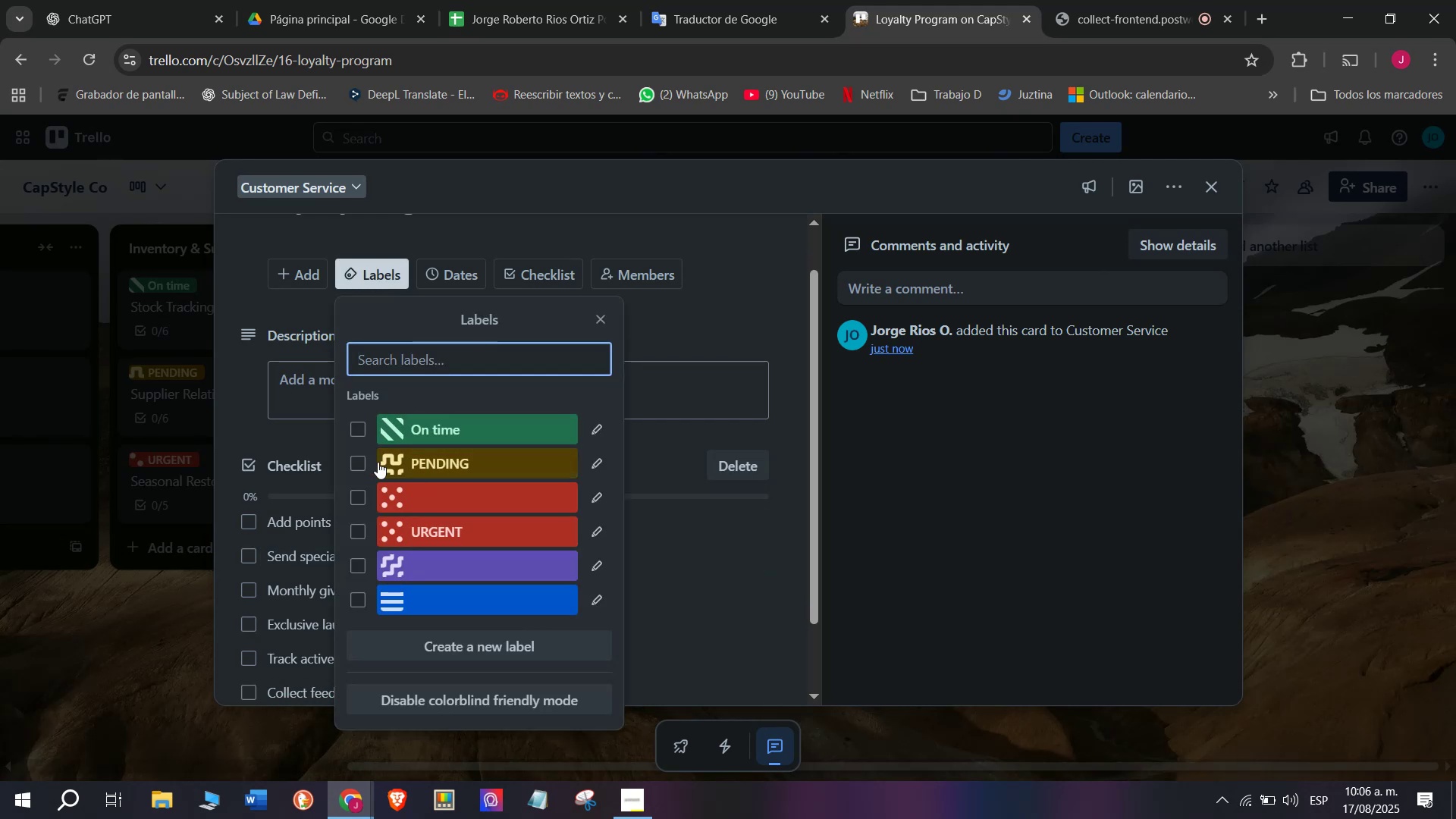 
wait(5.08)
 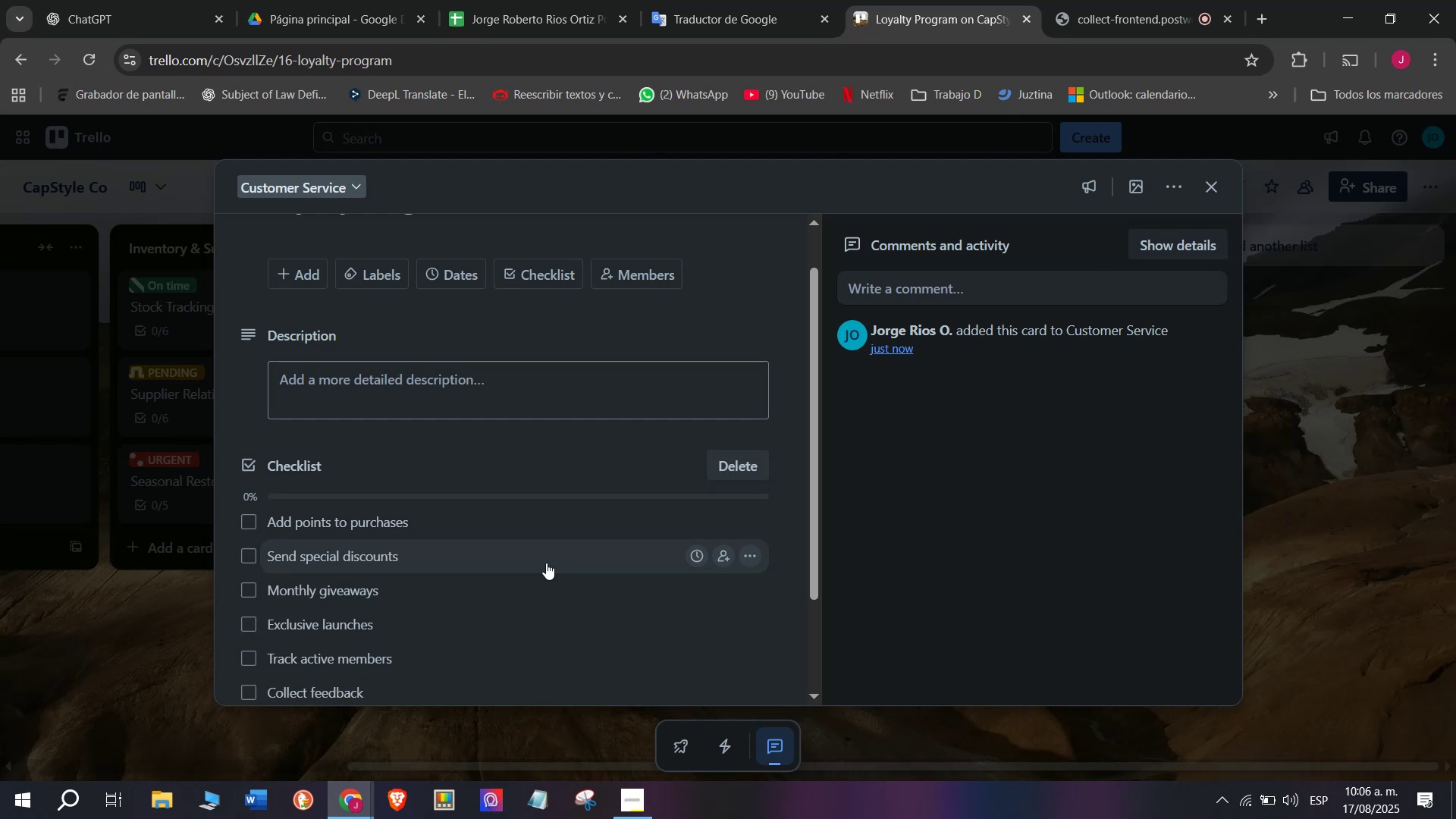 
left_click([109, 610])
 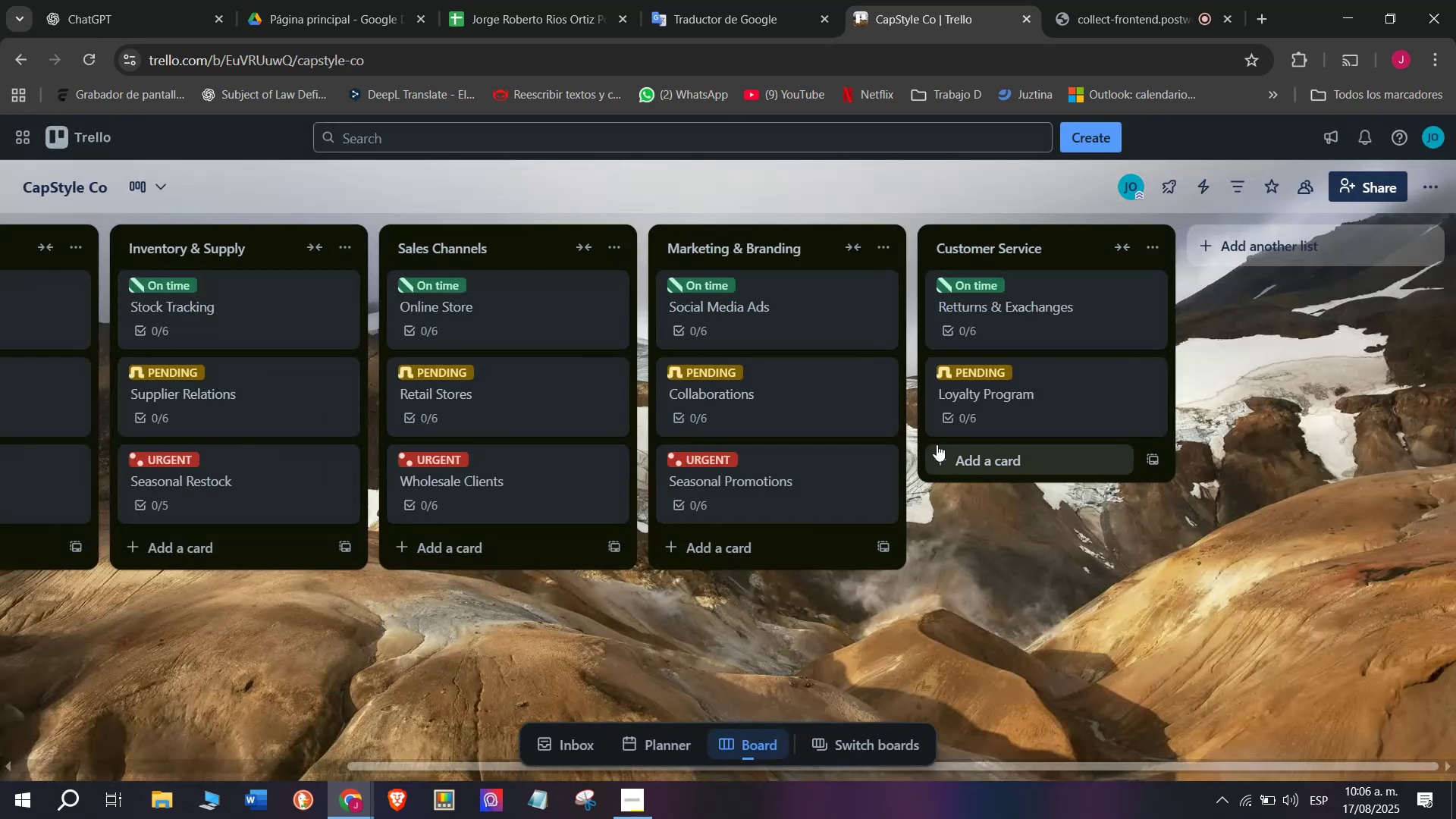 
left_click([973, 463])
 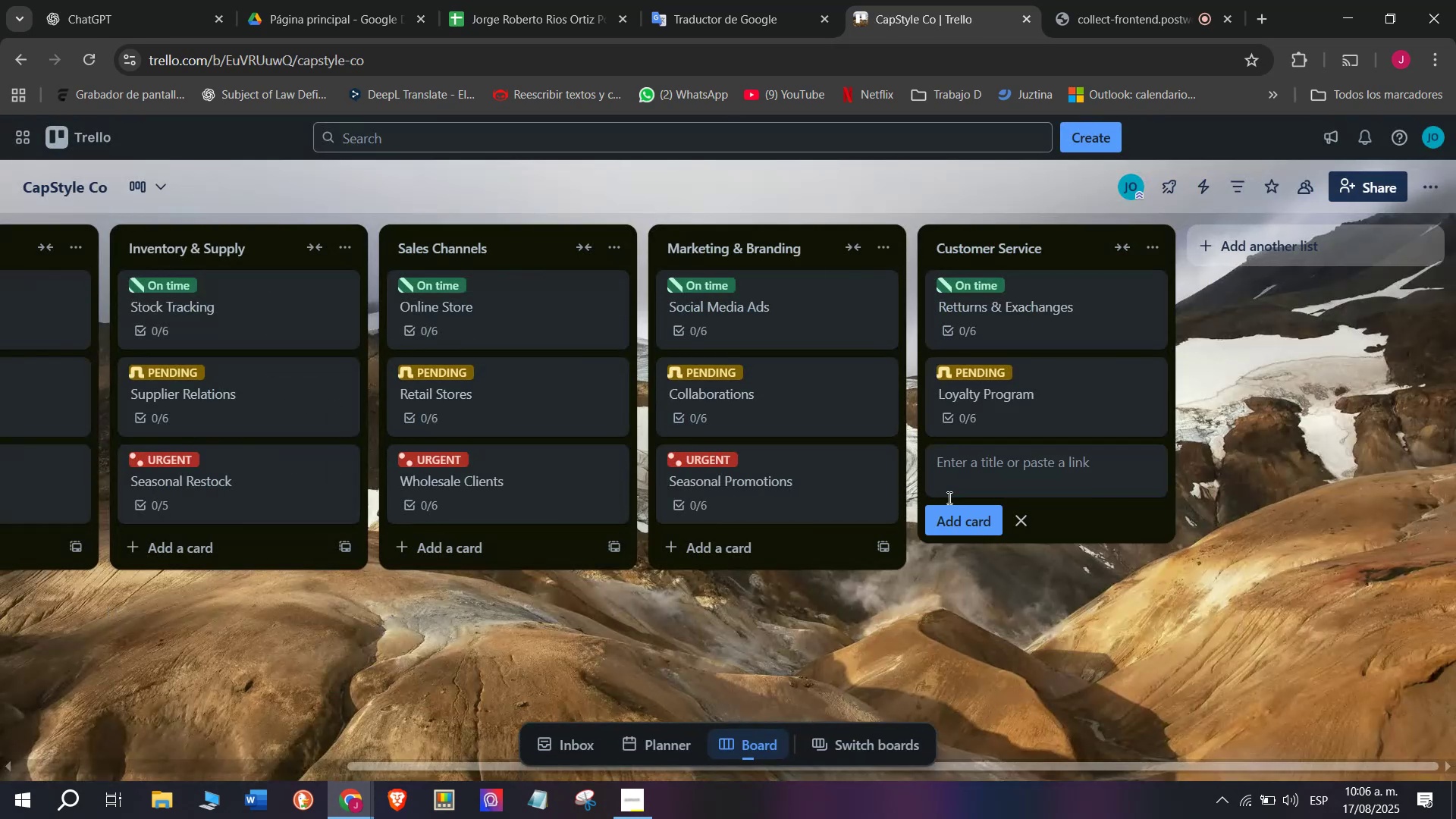 
type(Customer Reviews)
 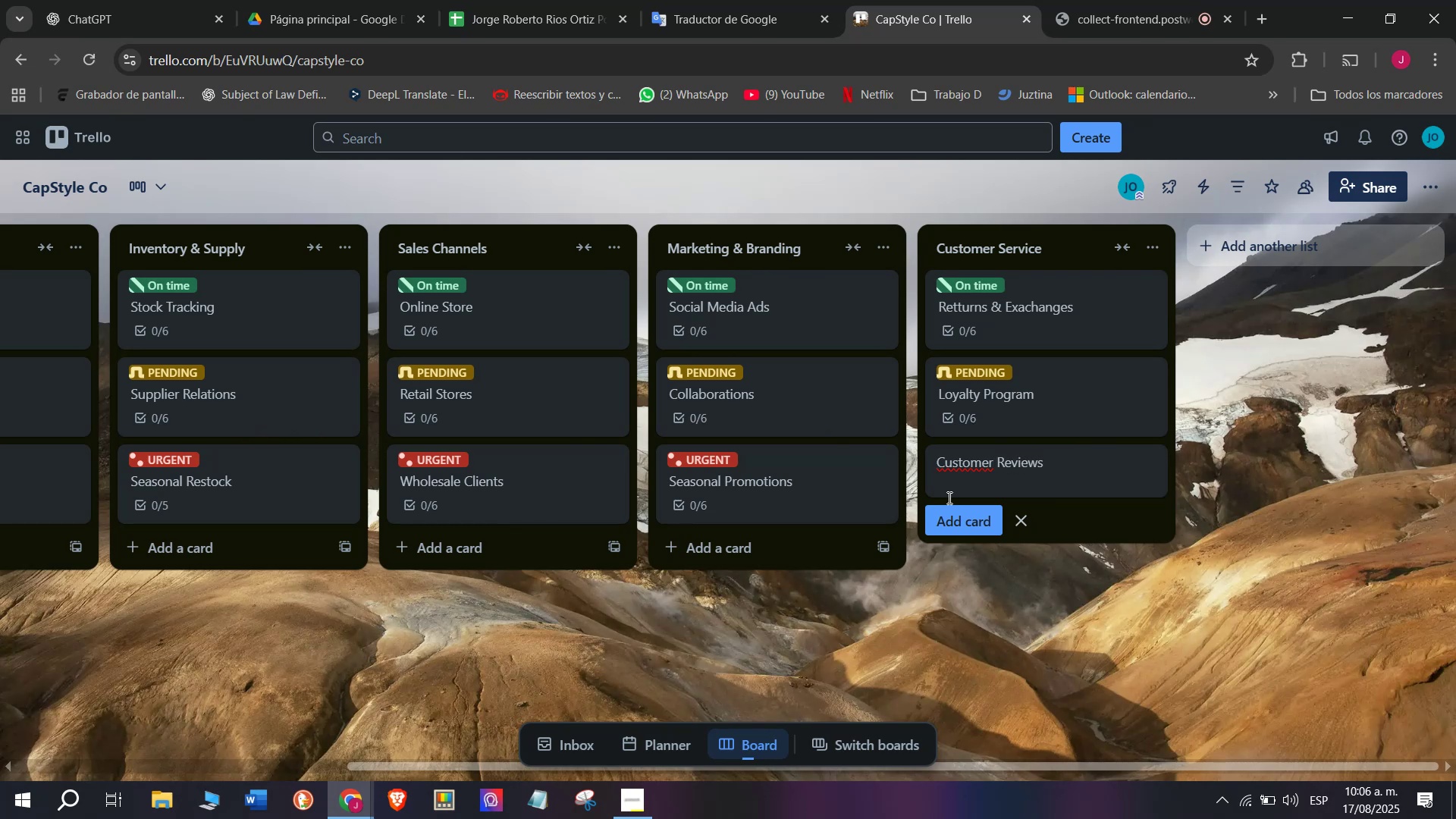 
key(Enter)
 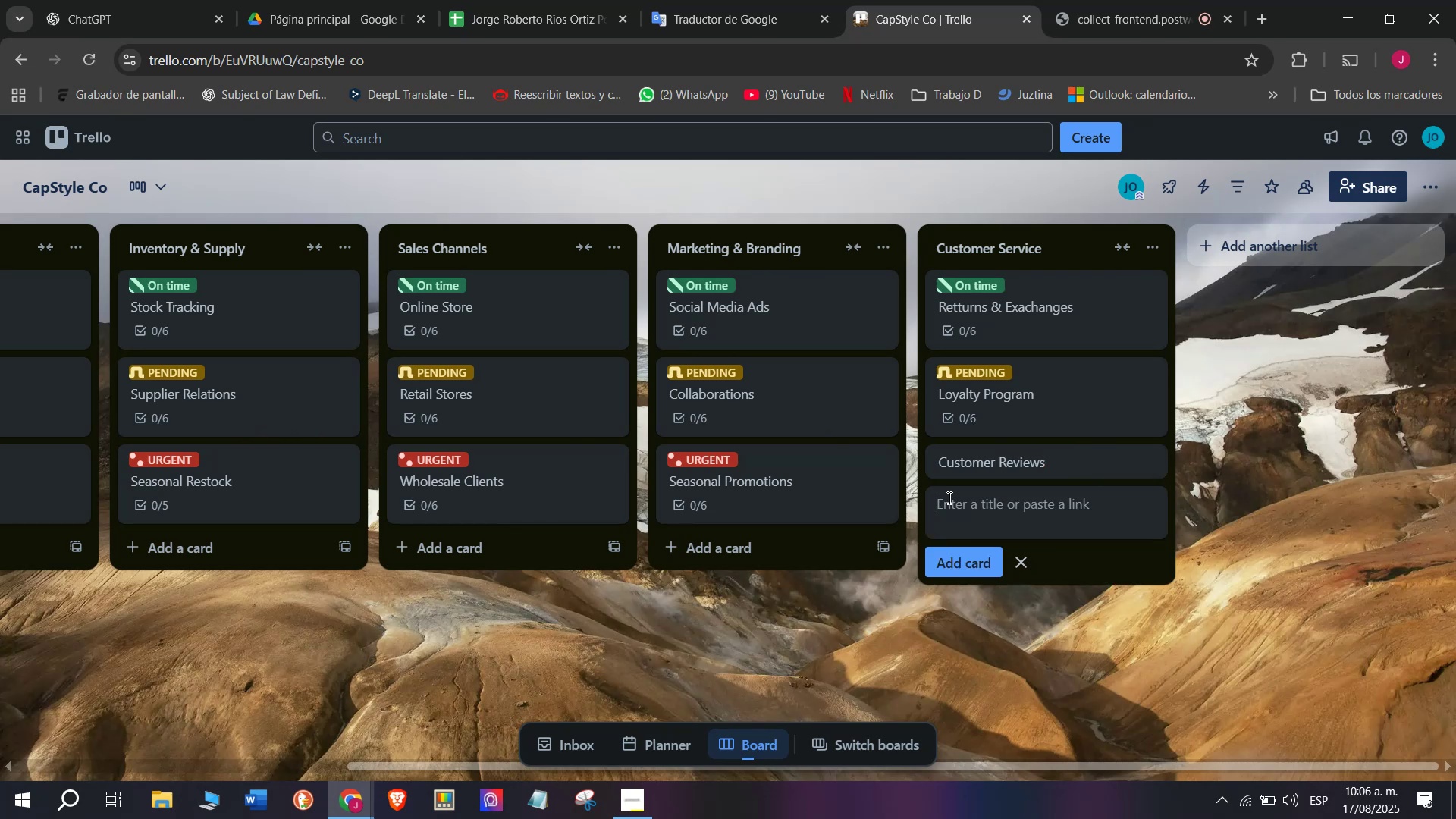 
type(Collect )
 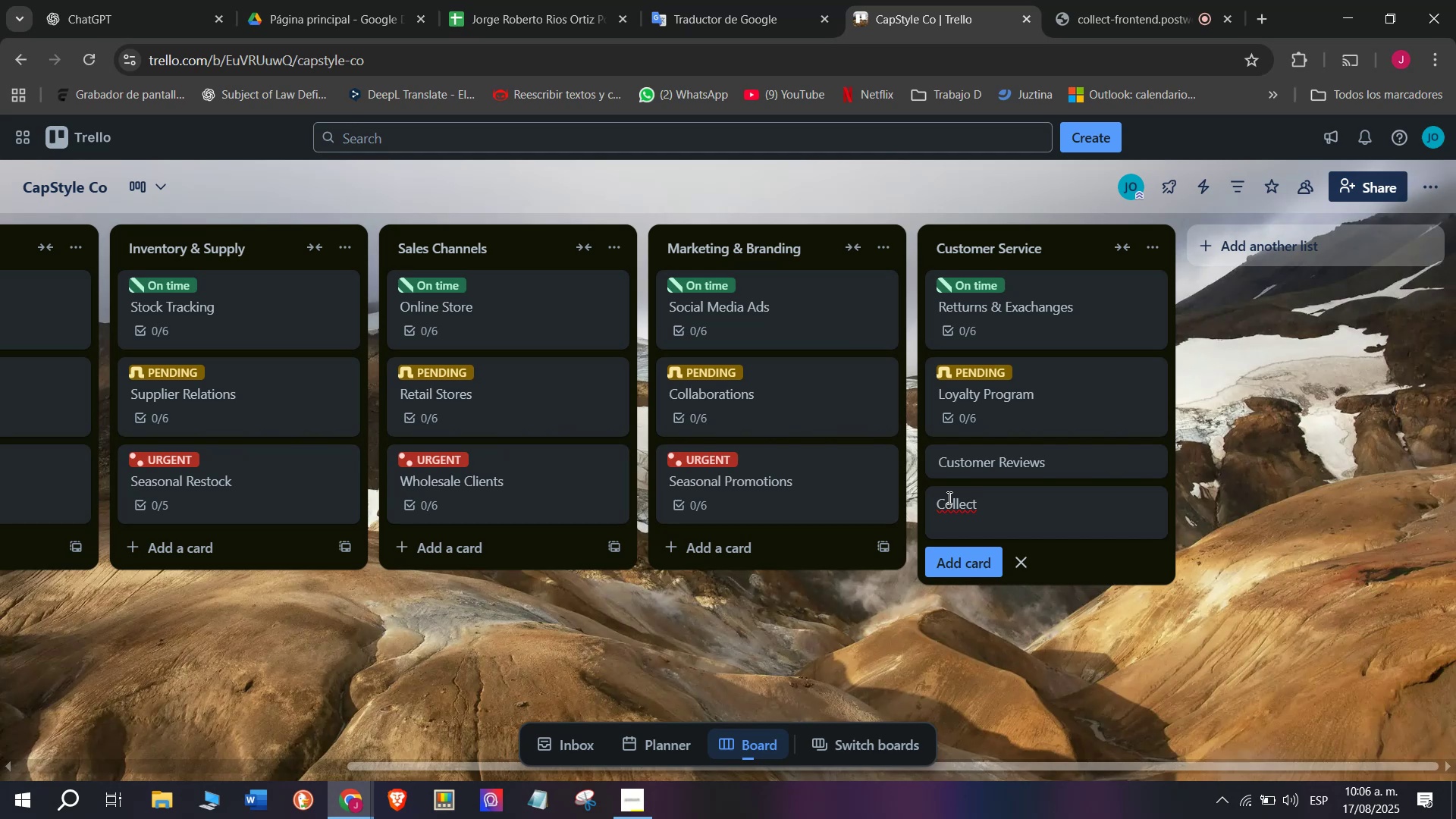 
wait(5.18)
 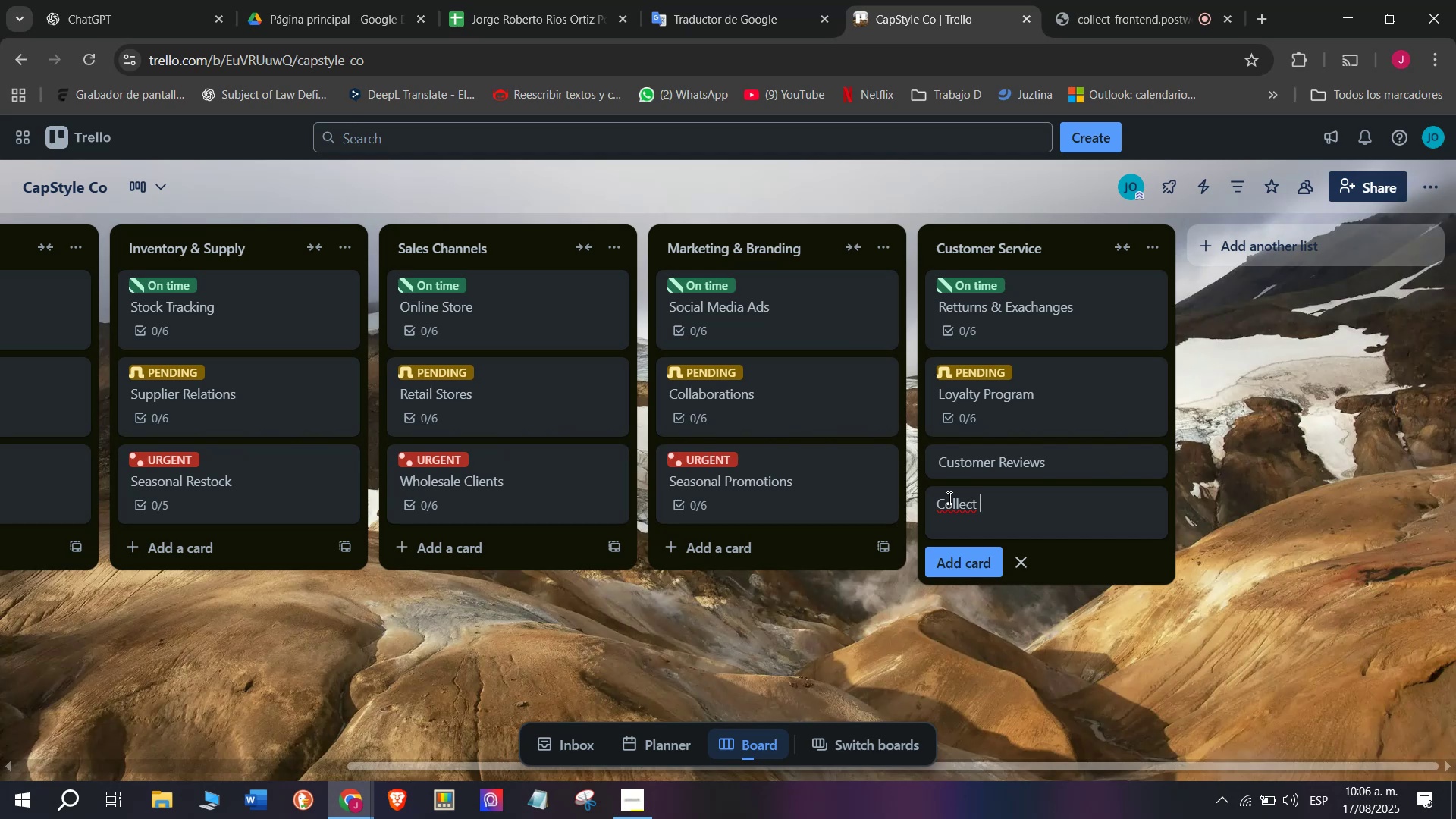 
type(testi)
 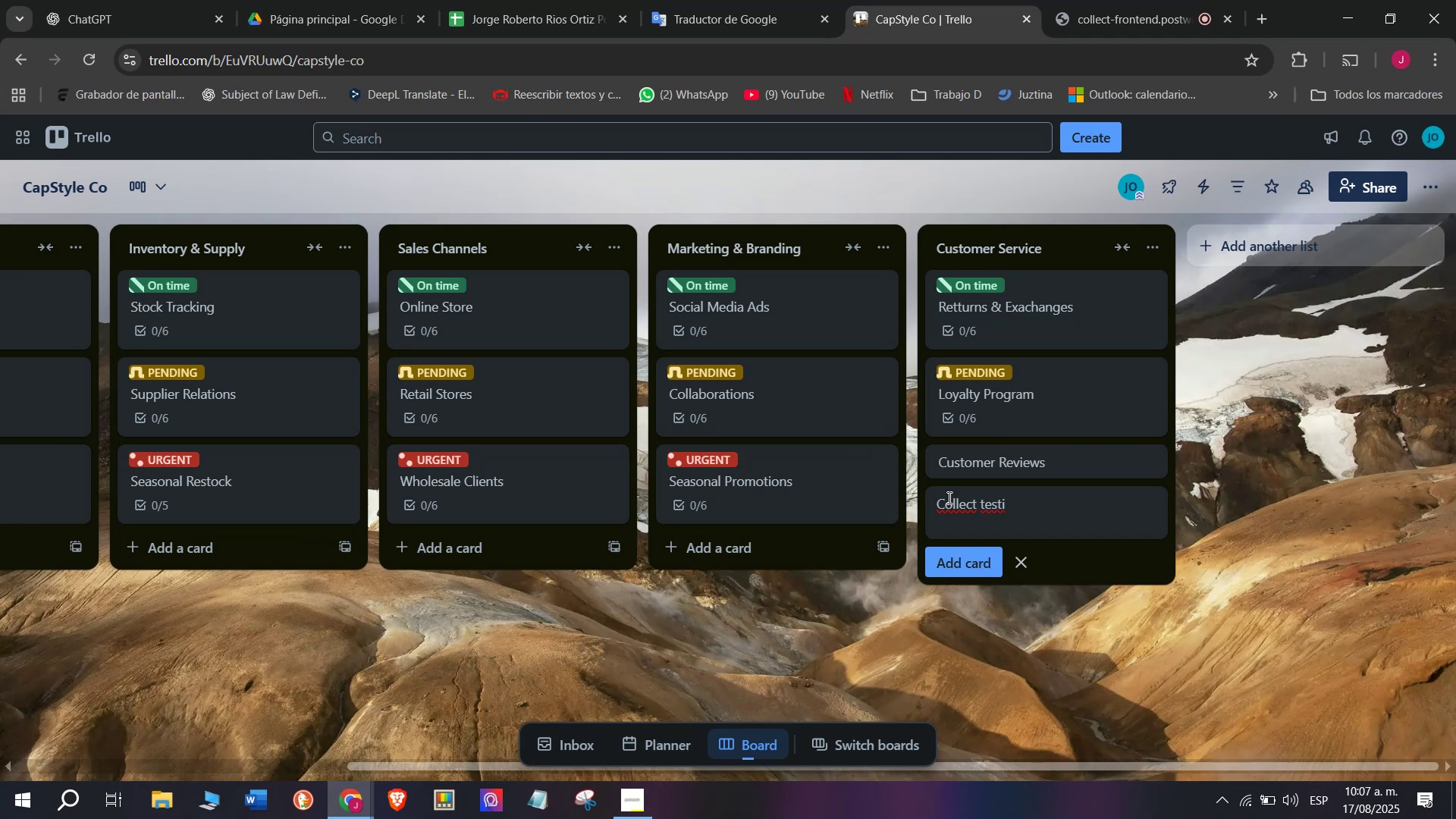 
wait(5.48)
 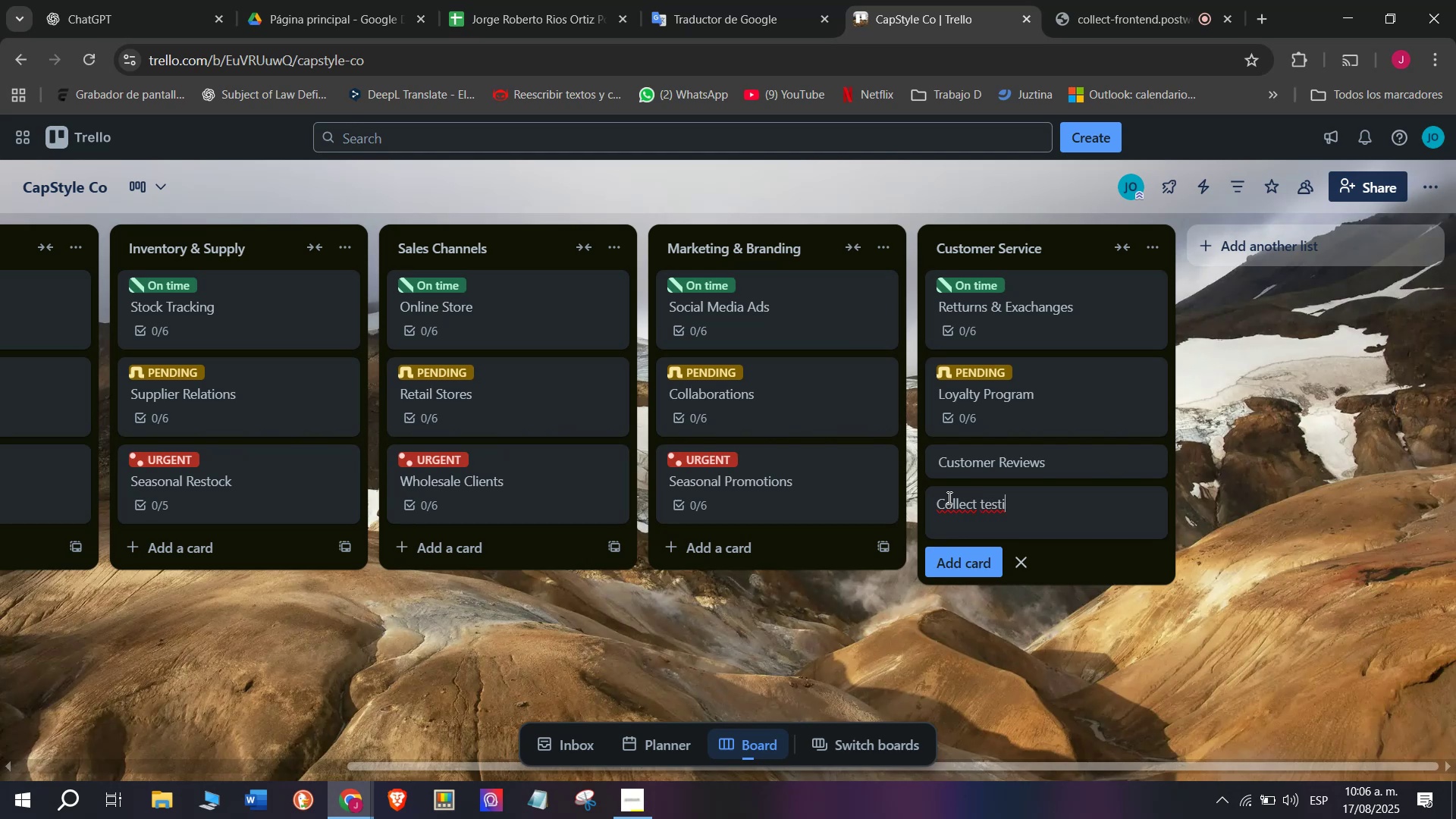 
type(monials)
 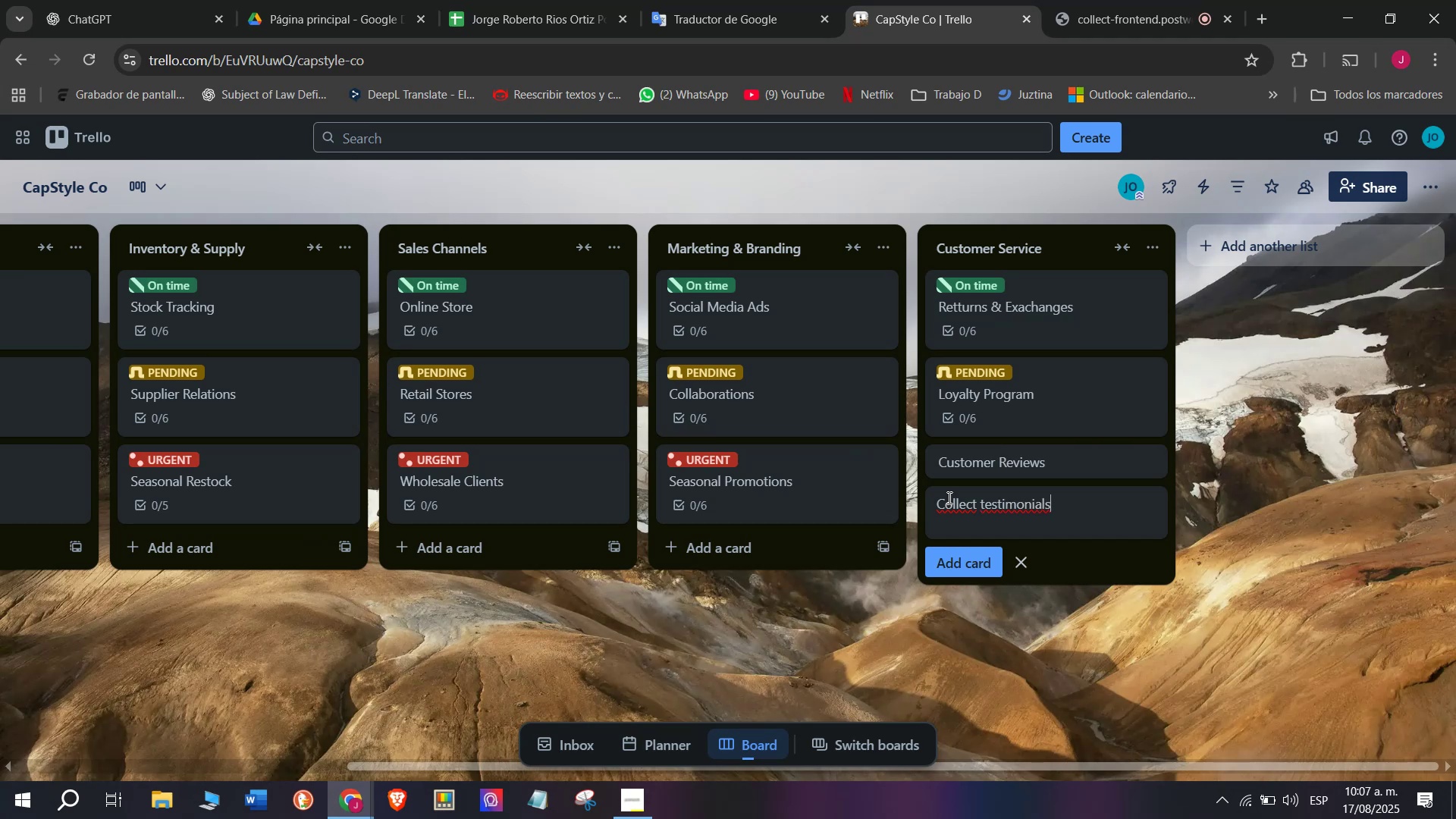 
key(Enter)
 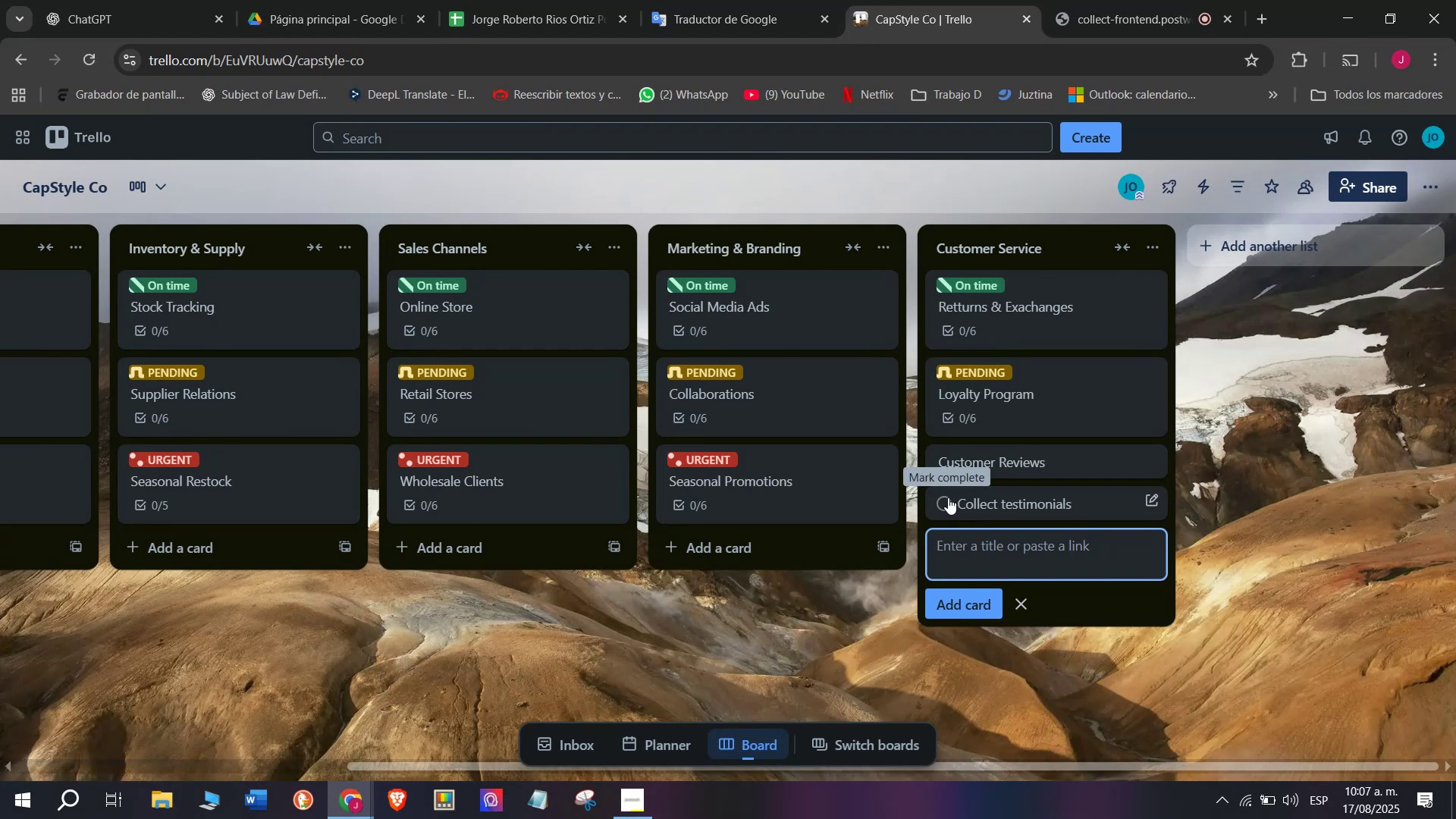 
wait(10.02)
 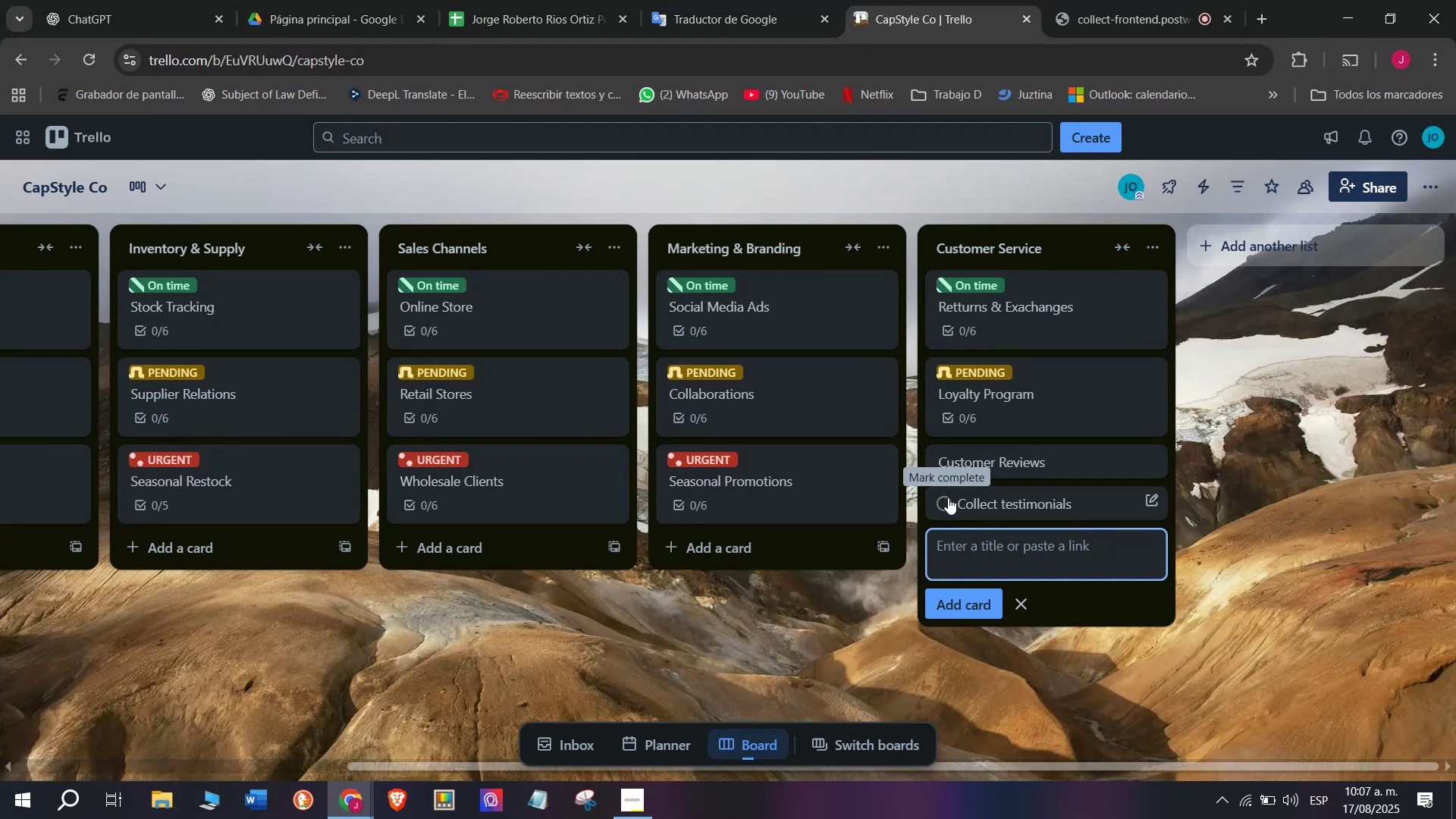 
left_click([1017, 506])
 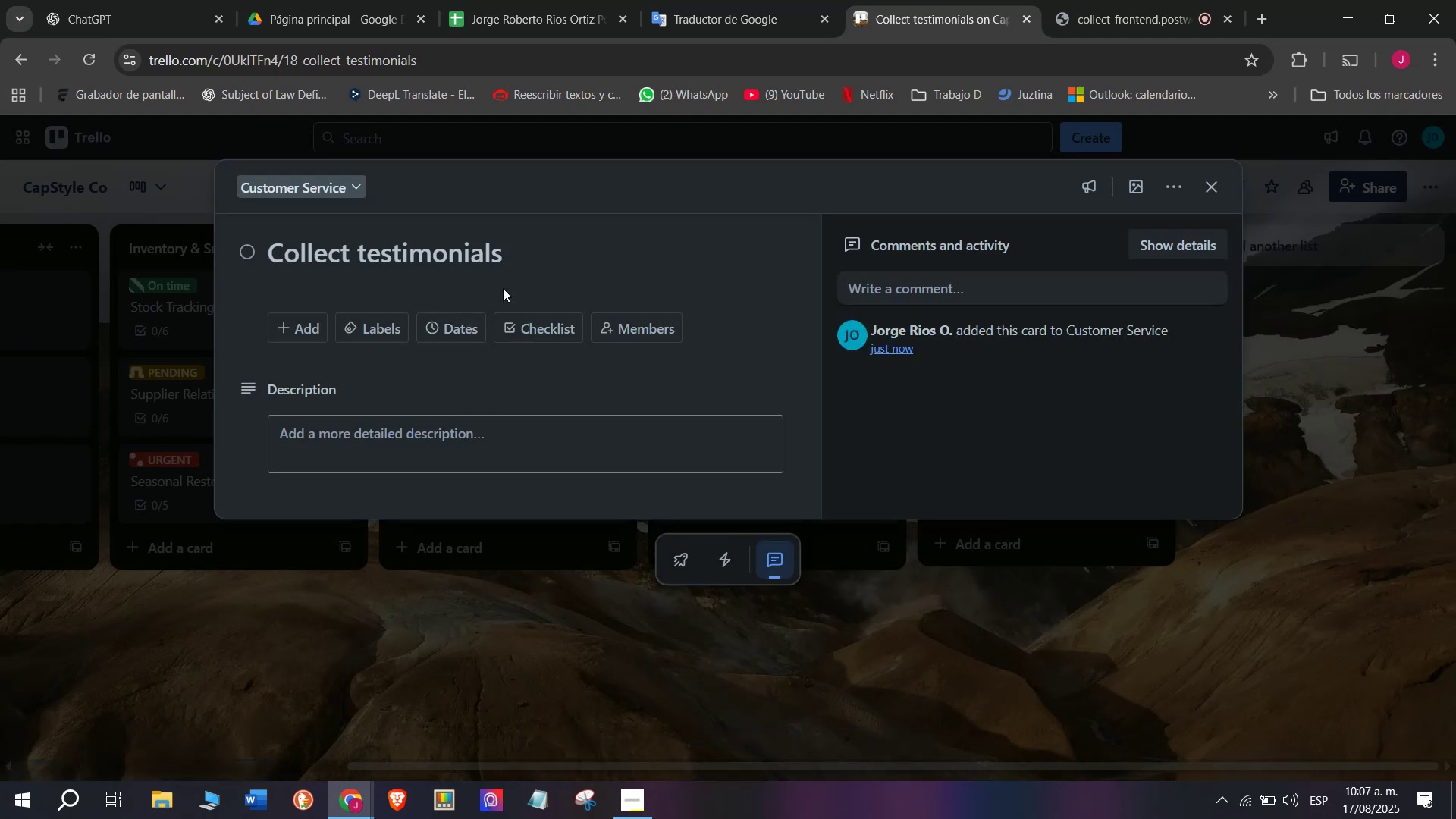 
left_click_drag(start_coordinate=[509, 259], to_coordinate=[229, 256])
 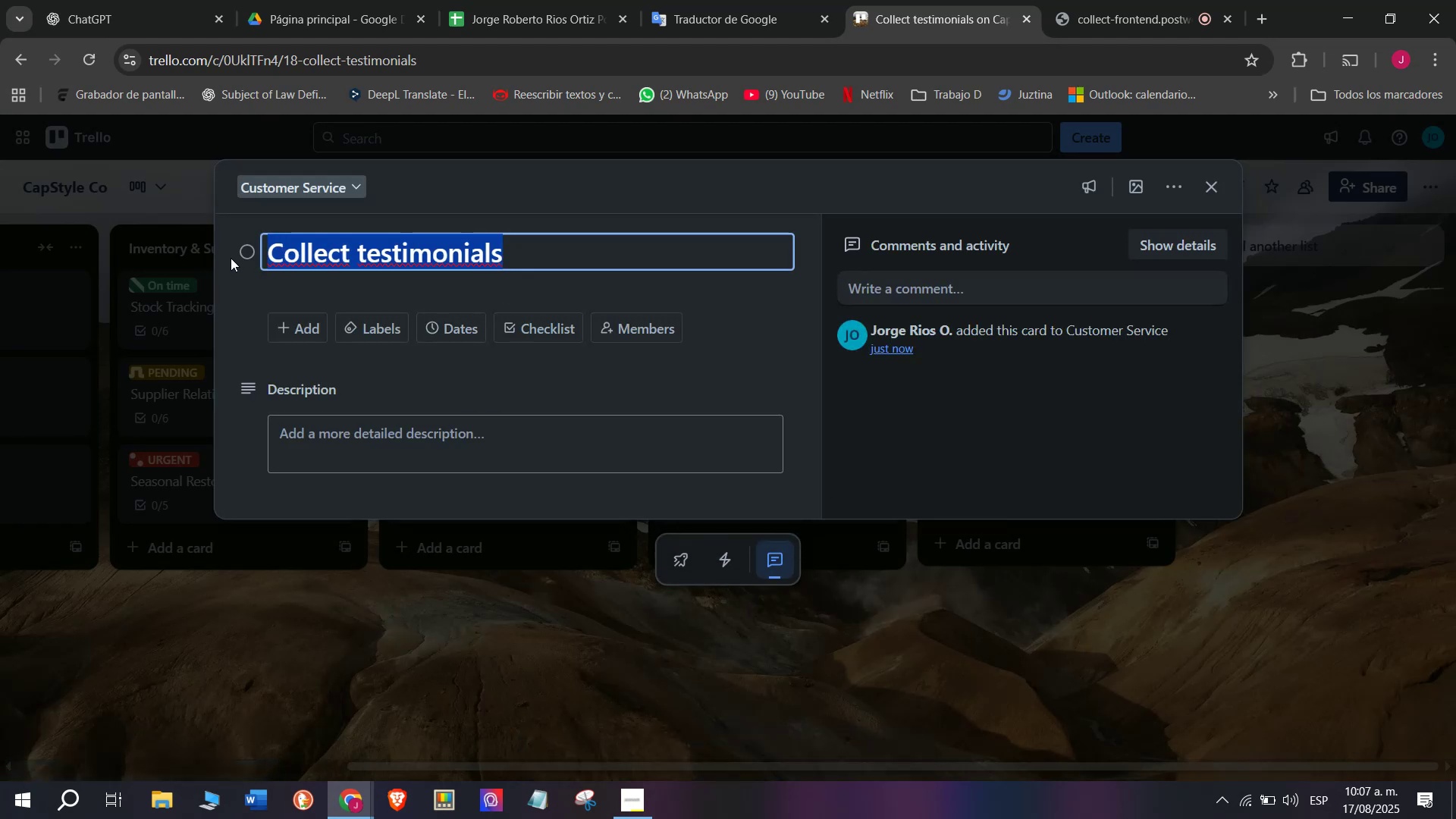 
key(Control+C)
 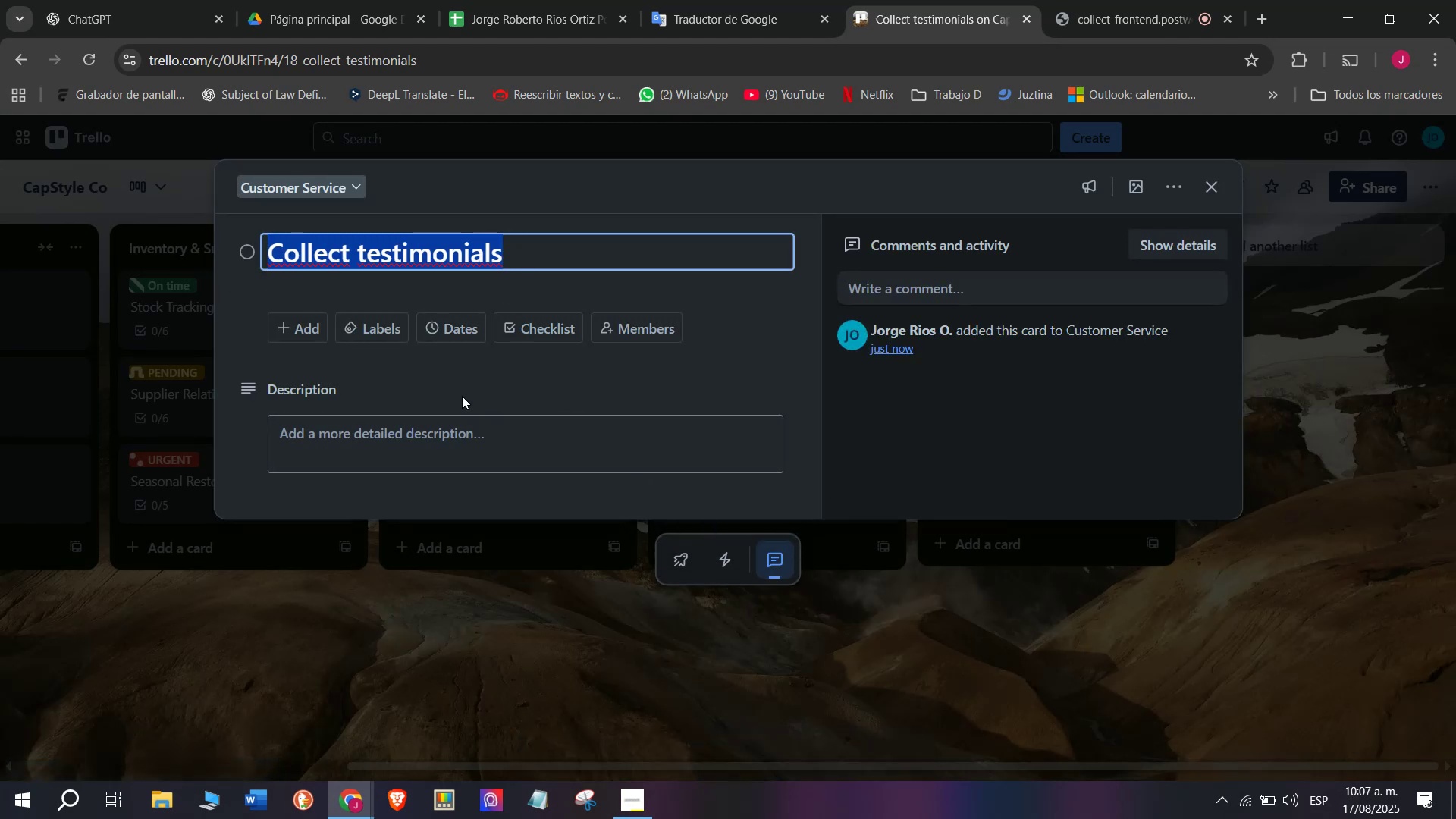 
wait(10.22)
 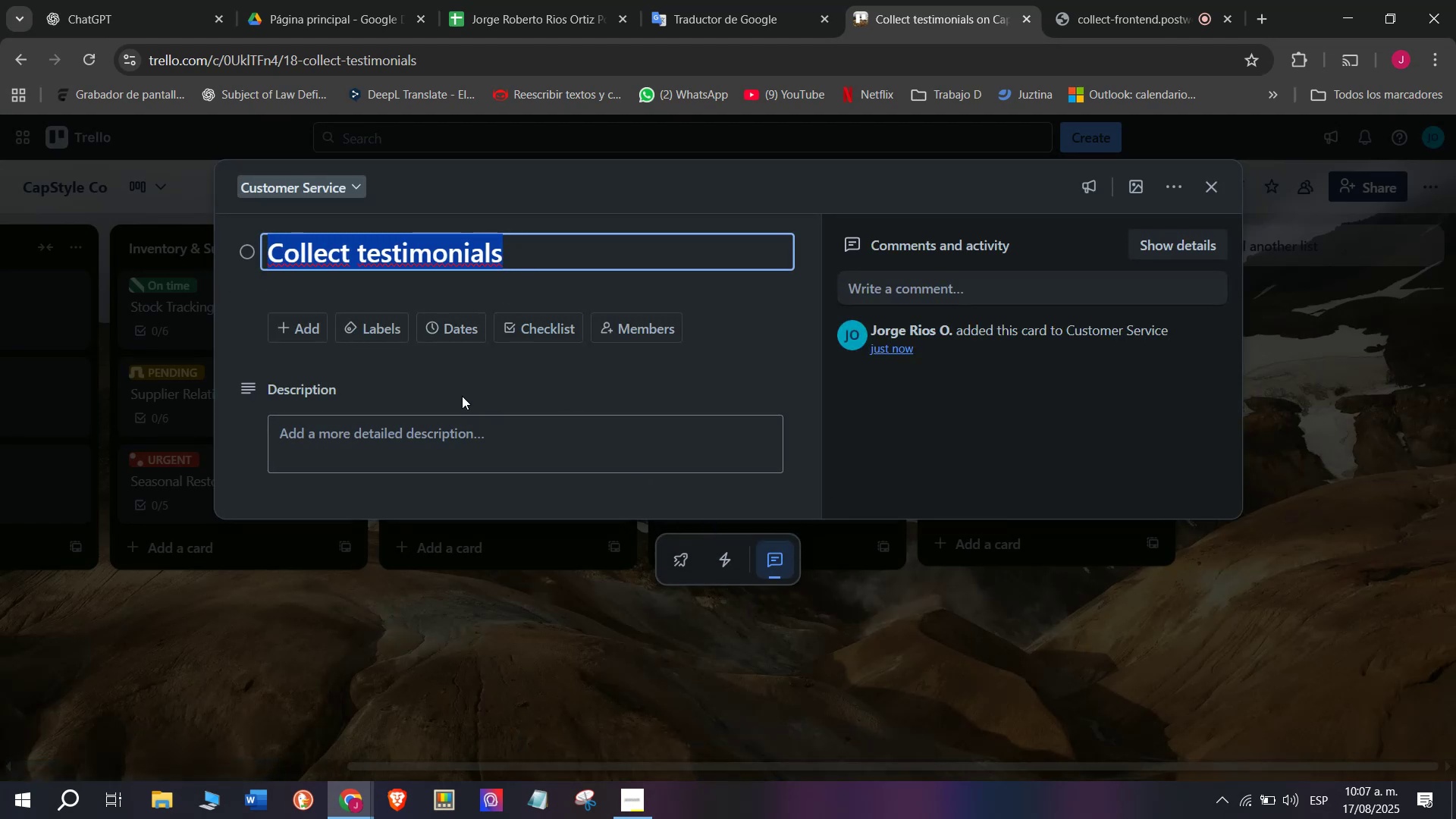 
left_click([1159, 186])
 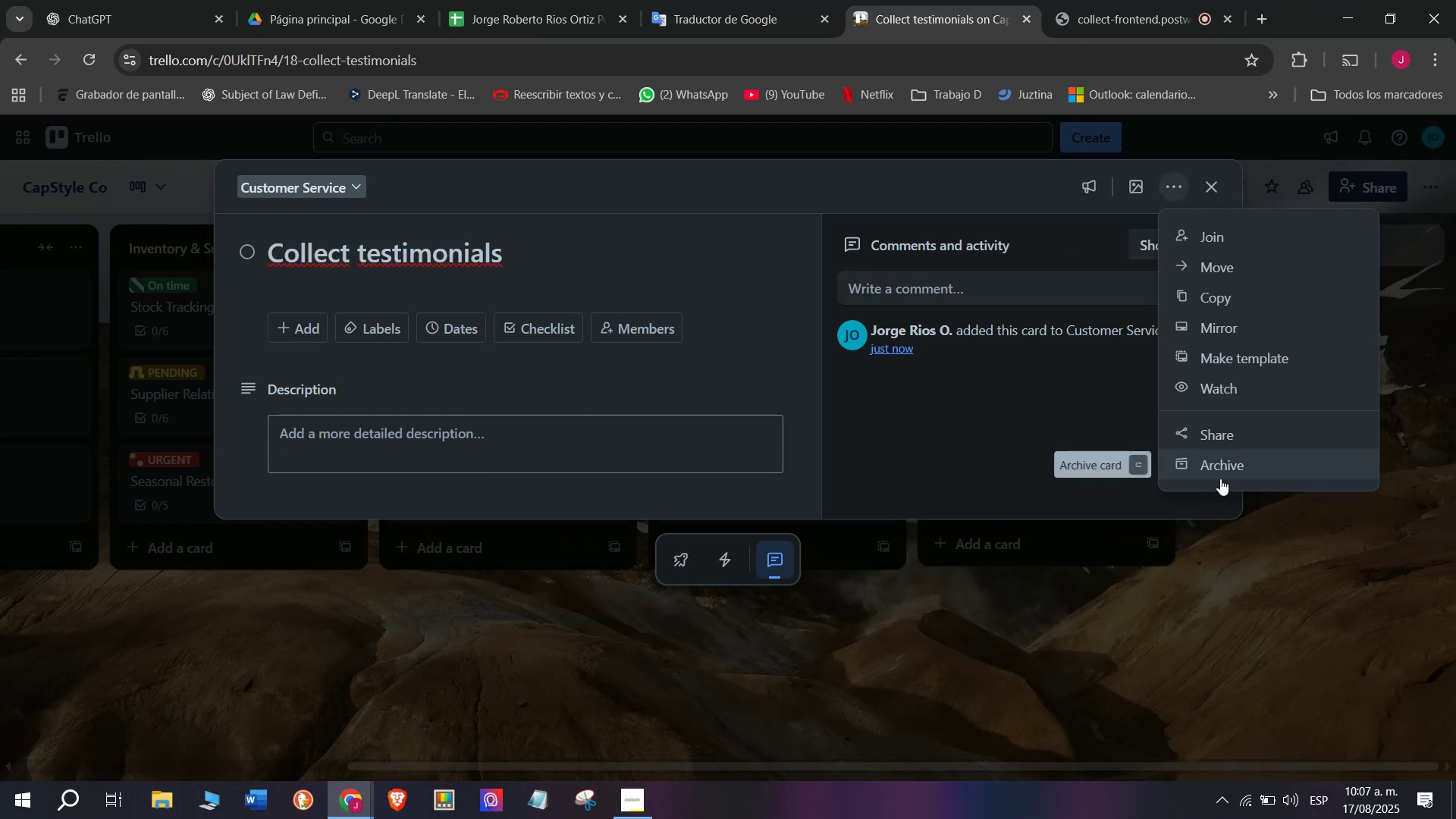 
left_click([1217, 472])
 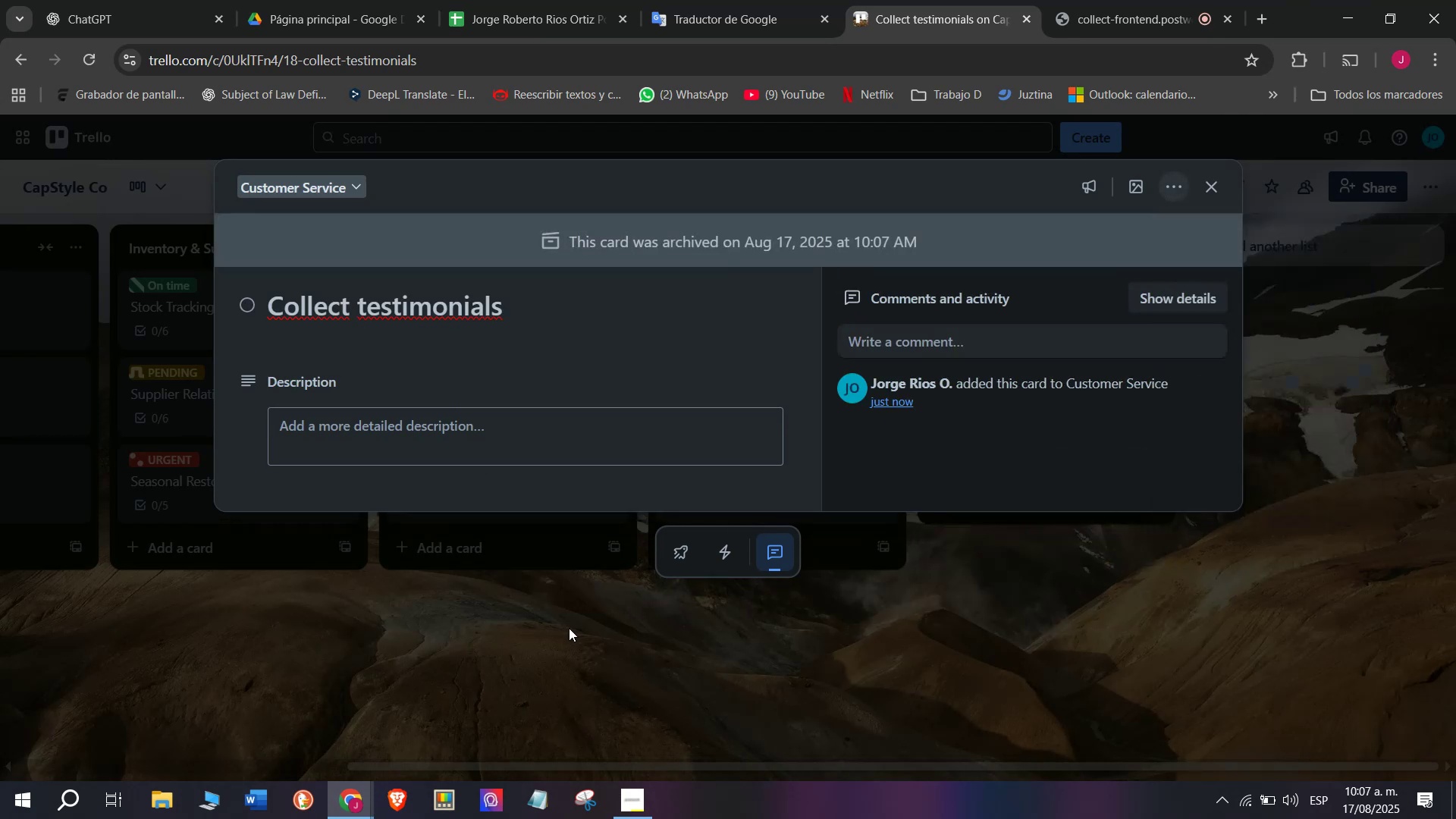 
double_click([569, 628])
 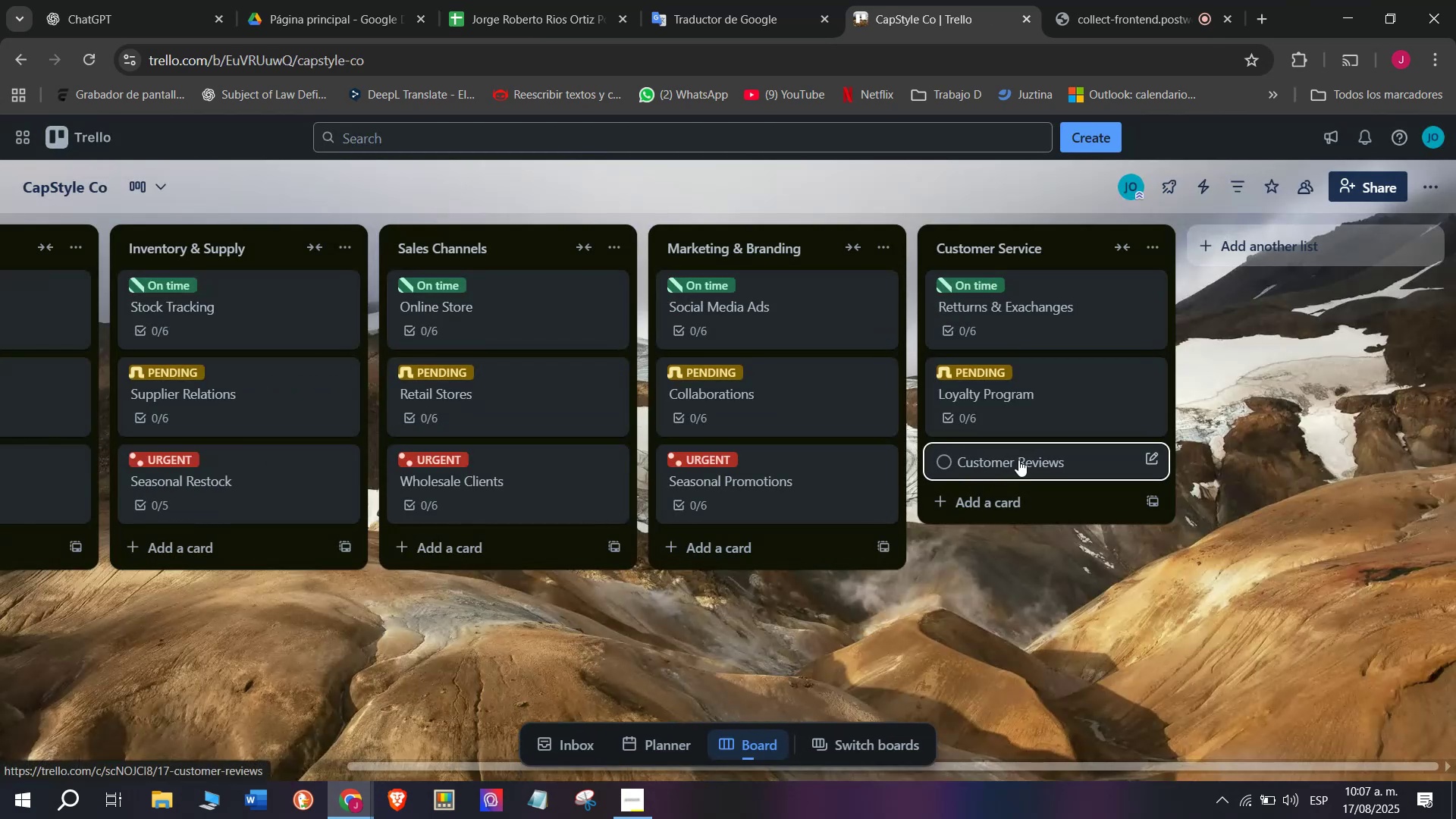 
left_click([1018, 460])
 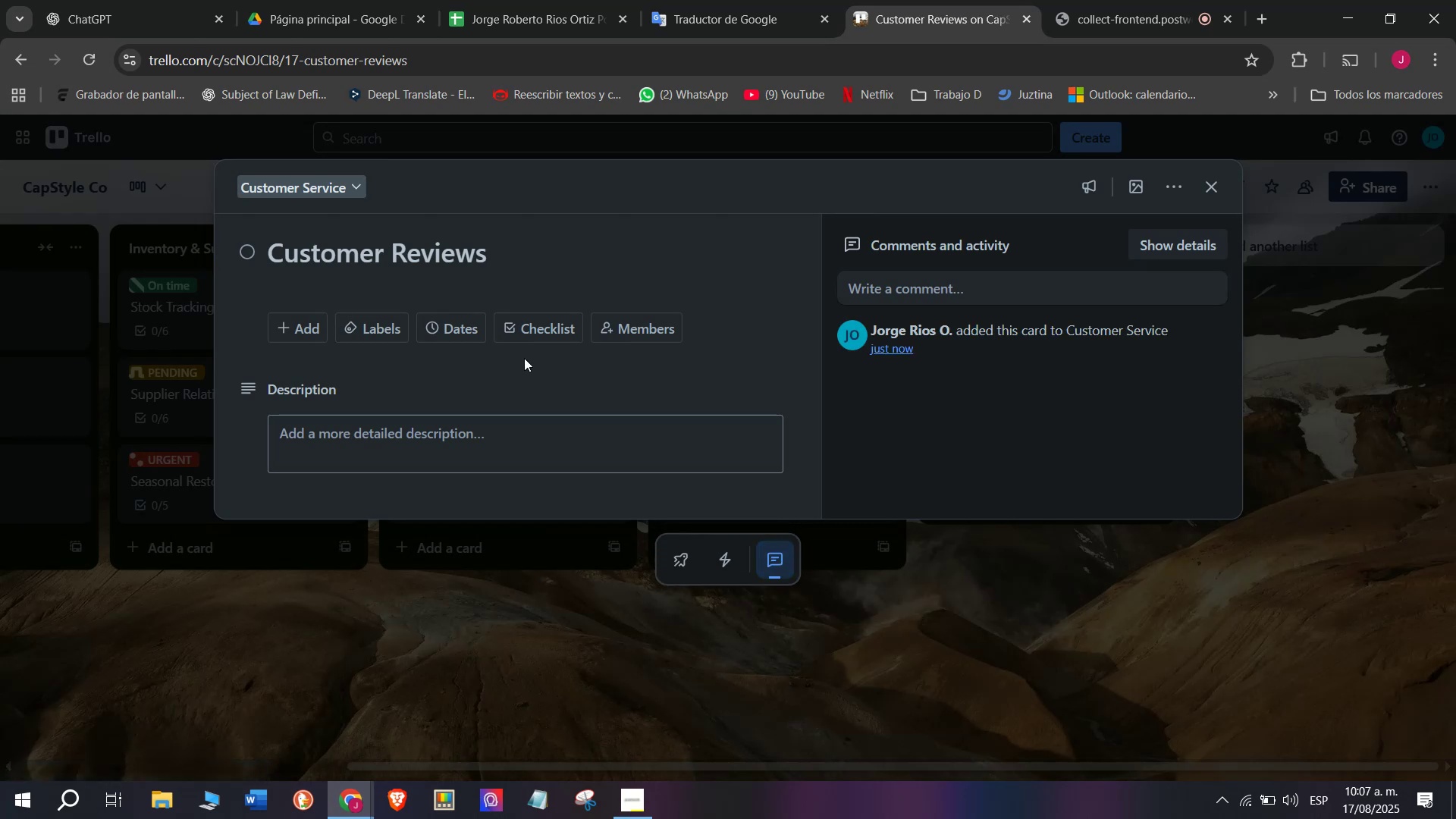 
left_click([526, 328])
 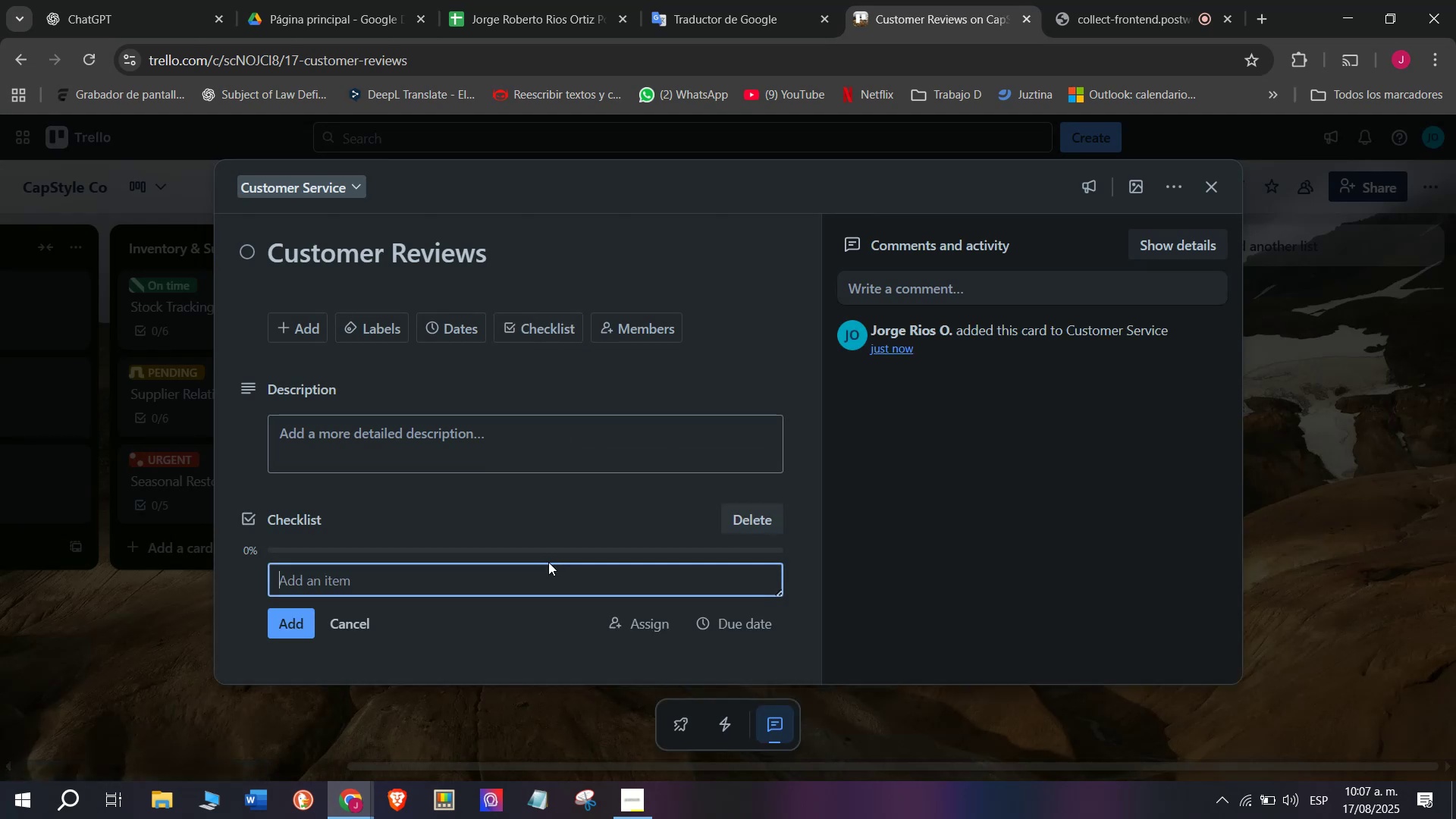 
key(Control+V)
 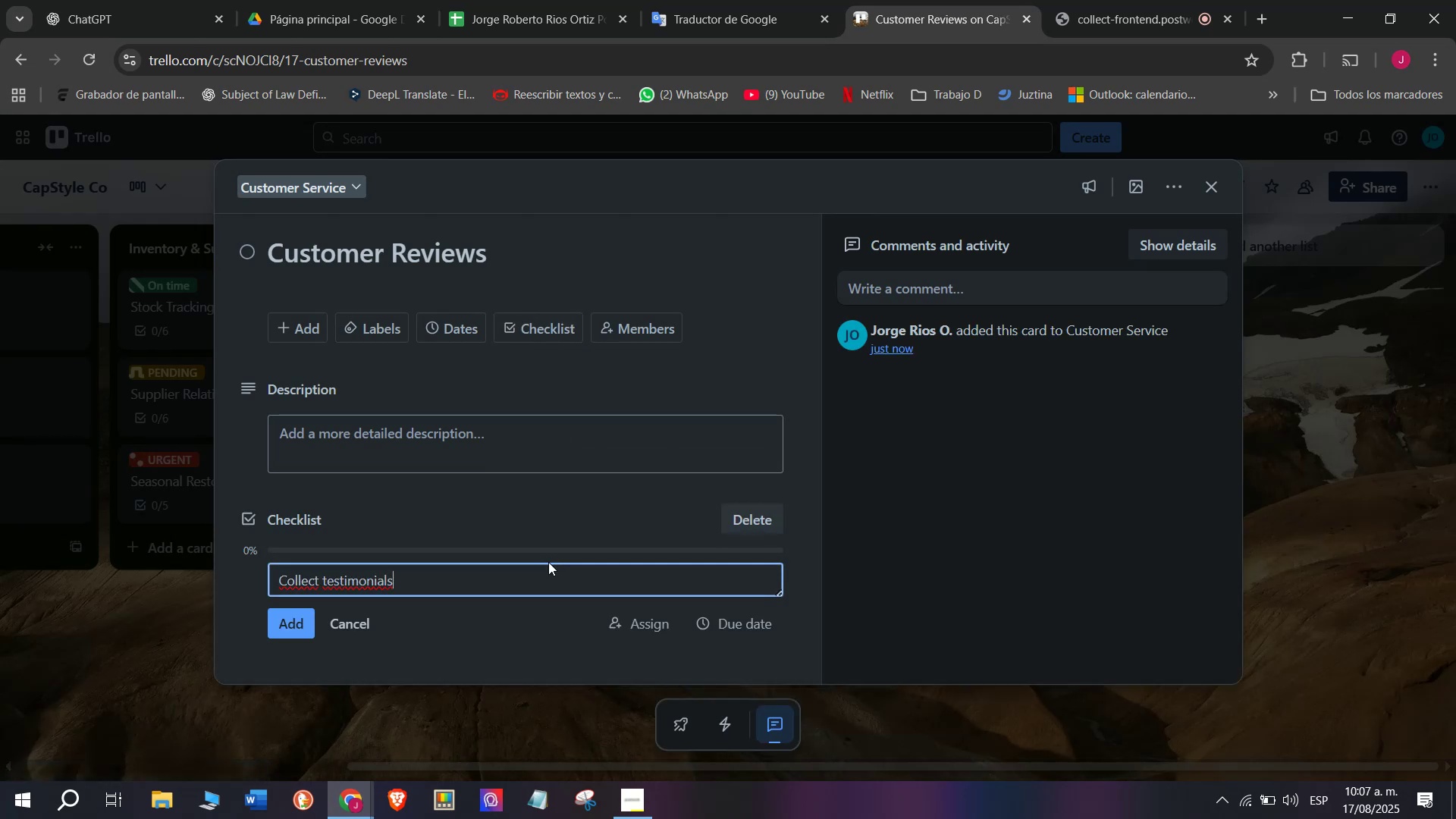 
key(Enter)
 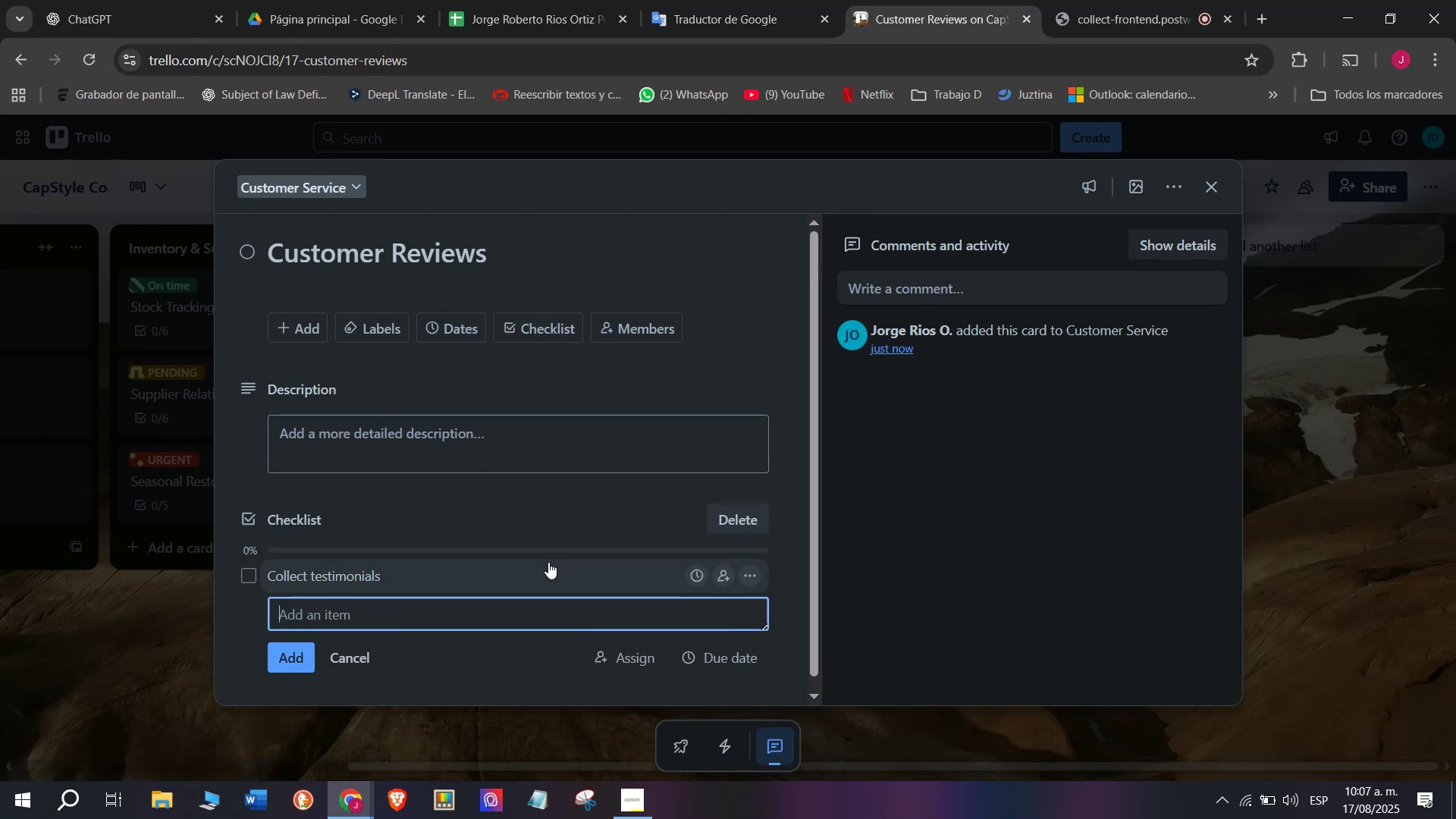 
type(Highlight )
 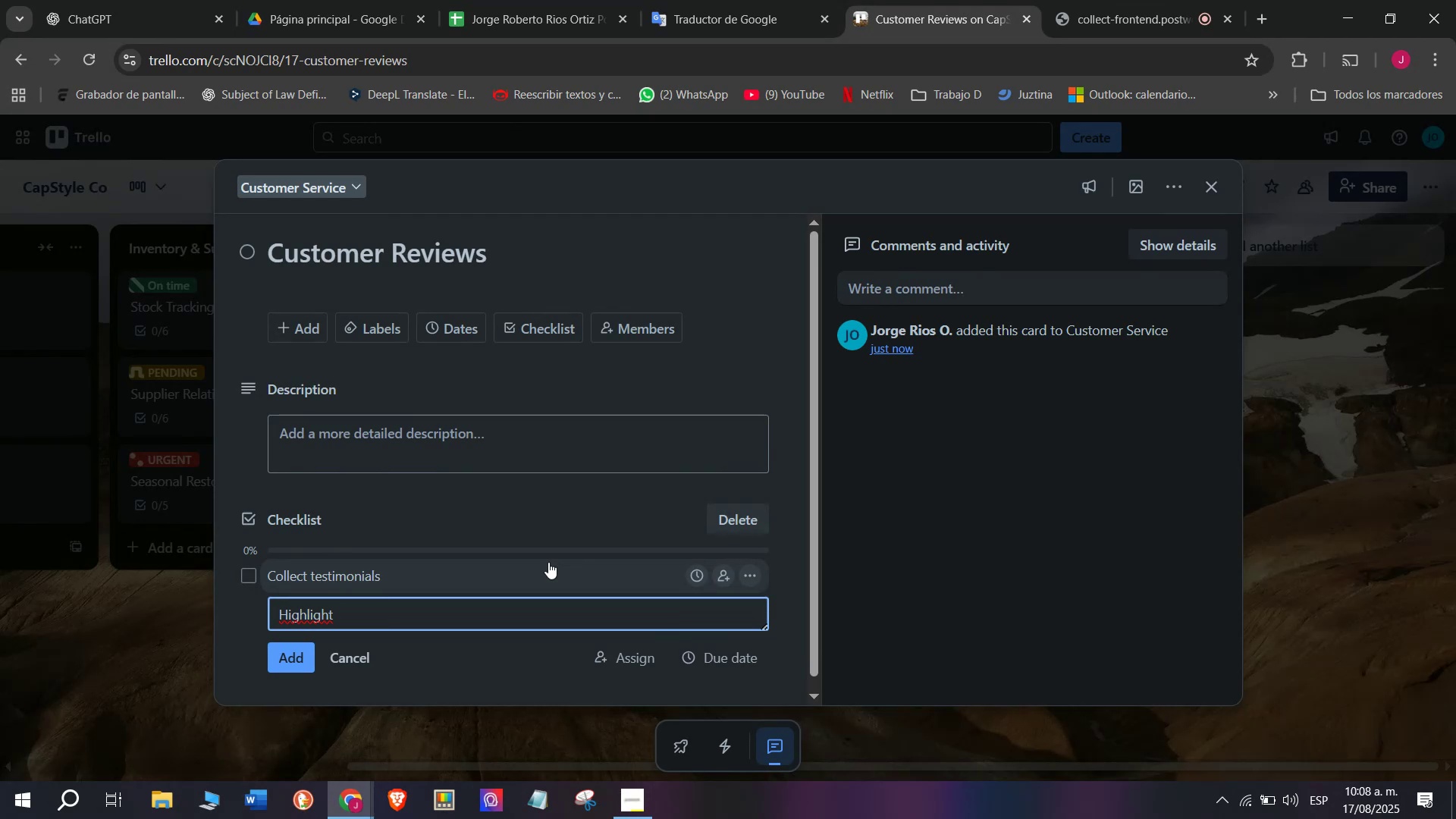 
type(testimobni)
key(Backspace)
key(Backspace)
key(Backspace)
 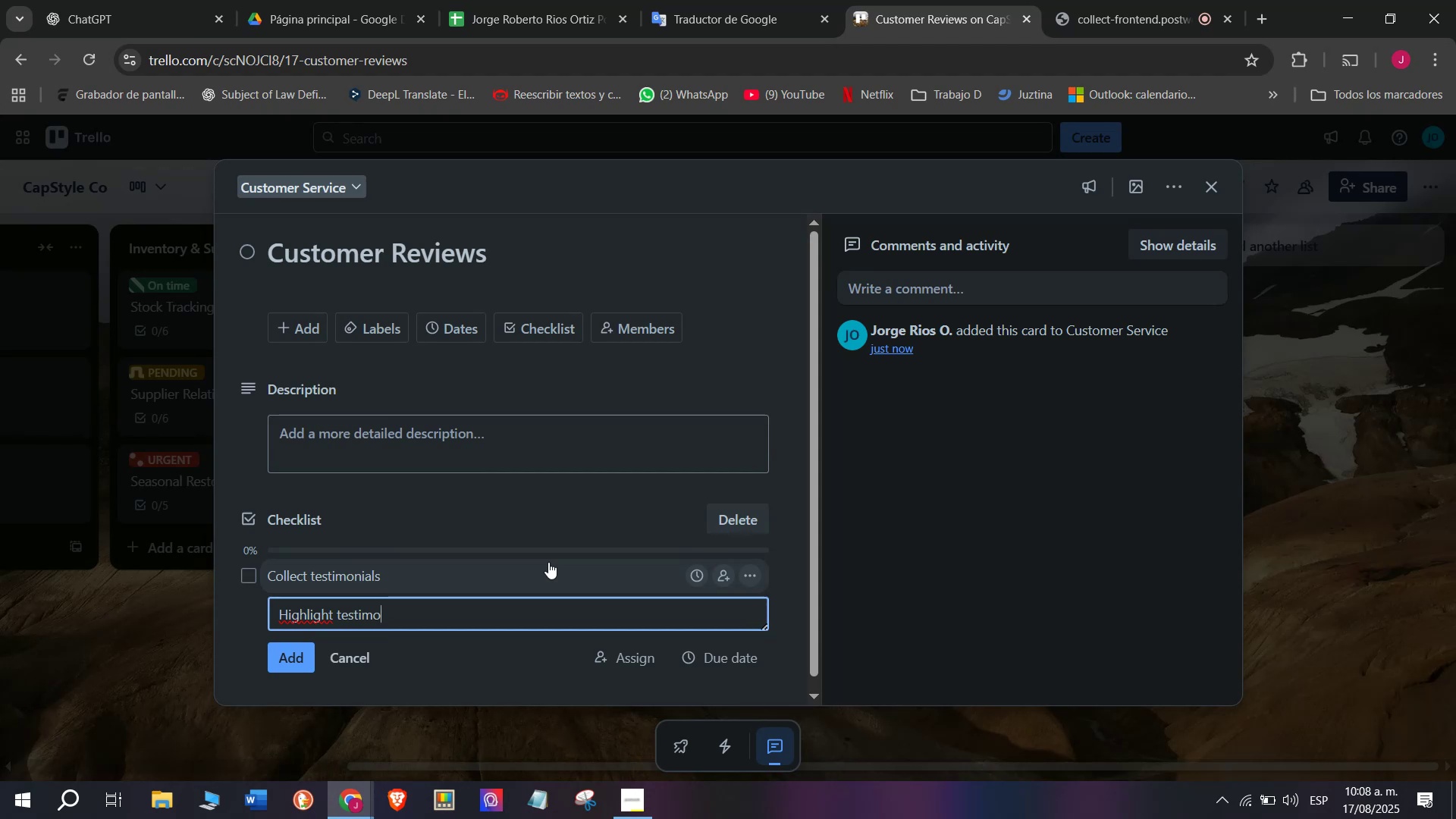 
type(nials)
 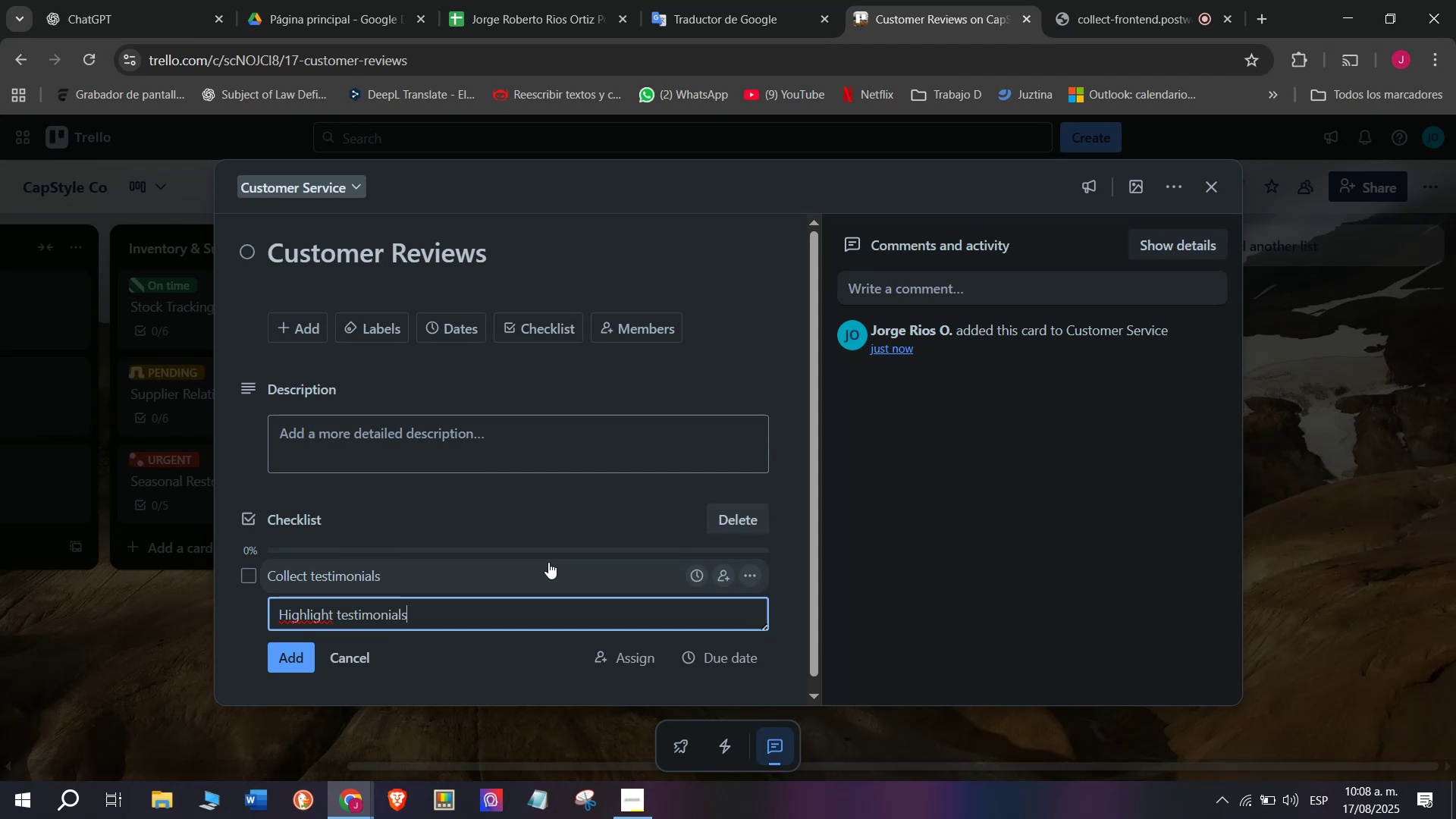 
key(Enter)
 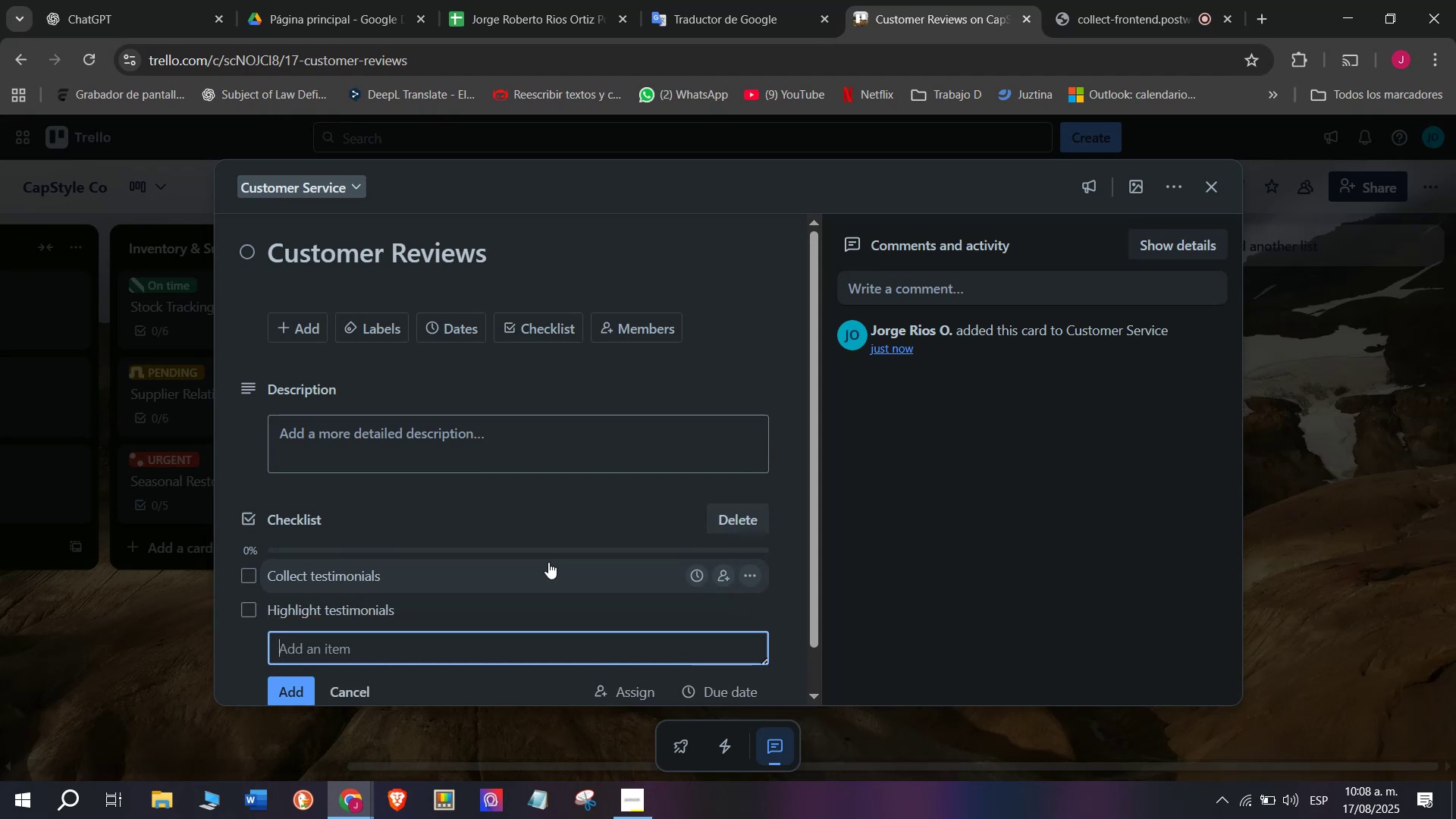 
wait(5.59)
 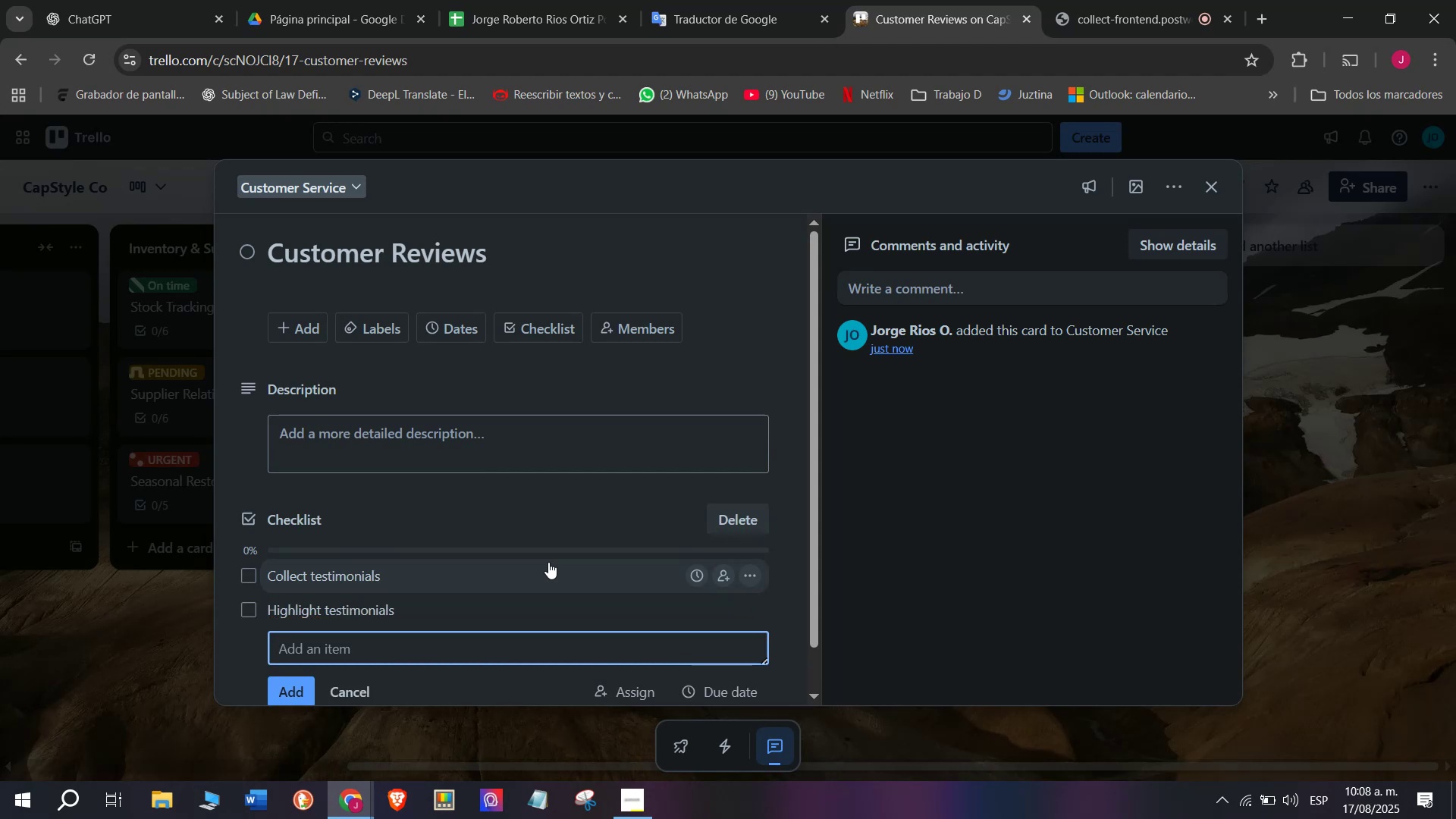 
left_click([388, 601])
 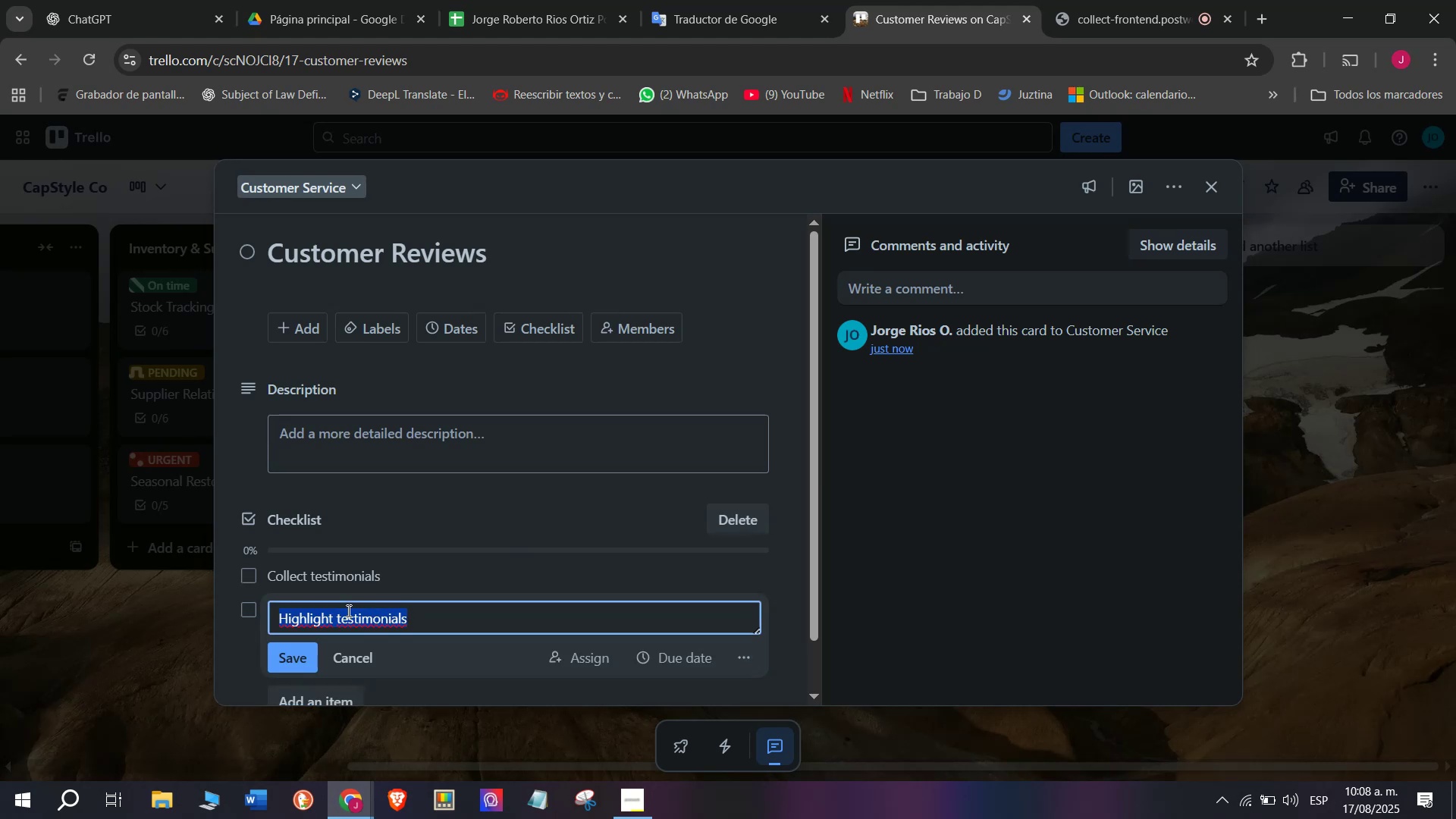 
double_click([293, 617])
 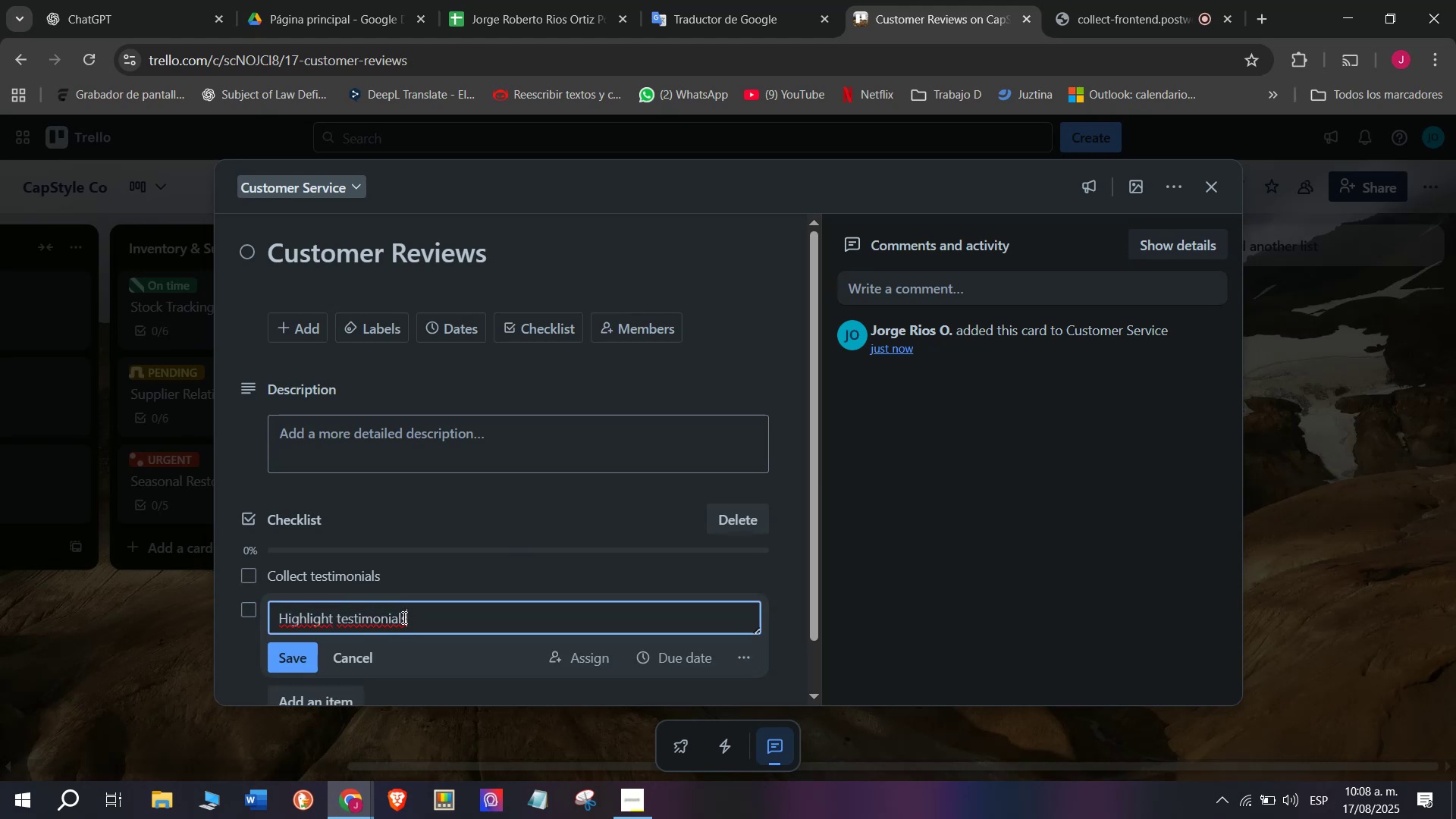 
key(Backspace)
key(Backspace)
key(Backspace)
key(Backspace)
key(Backspace)
key(Backspace)
key(Backspace)
key(Backspace)
key(Backspace)
key(Backspace)
key(Backspace)
key(Backspace)
type(positive )
 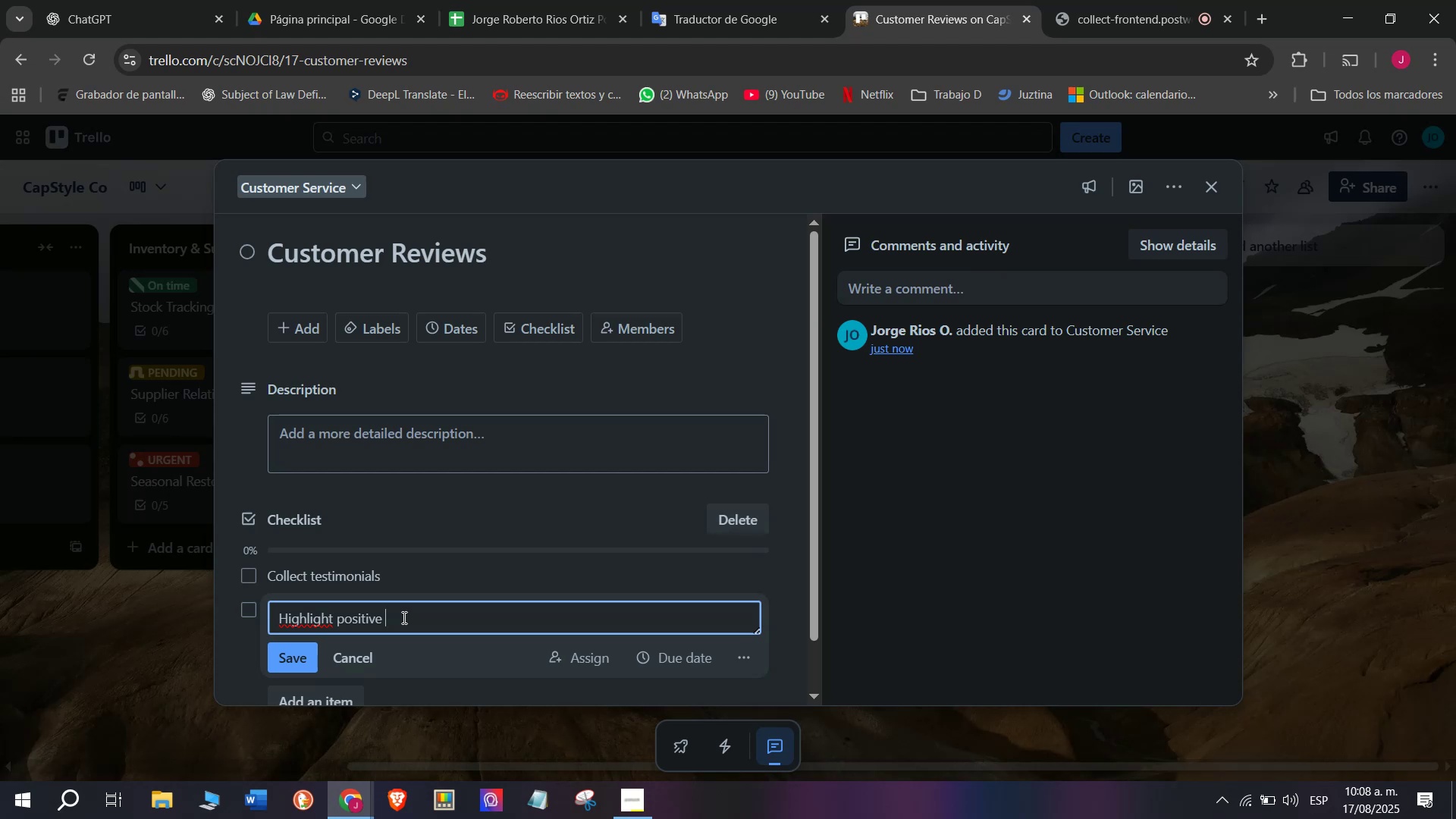 
type(review)
 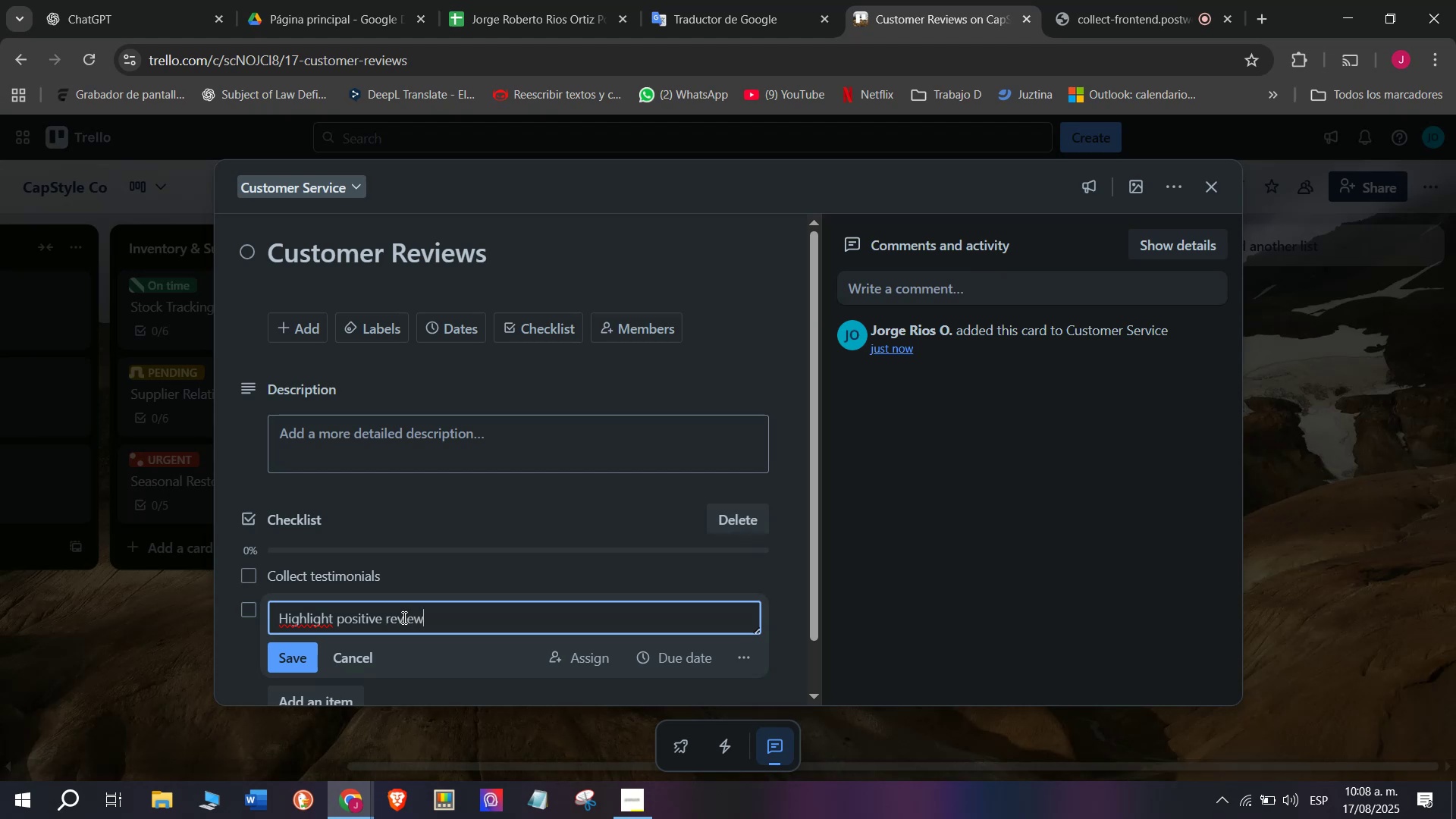 
key(Enter)
 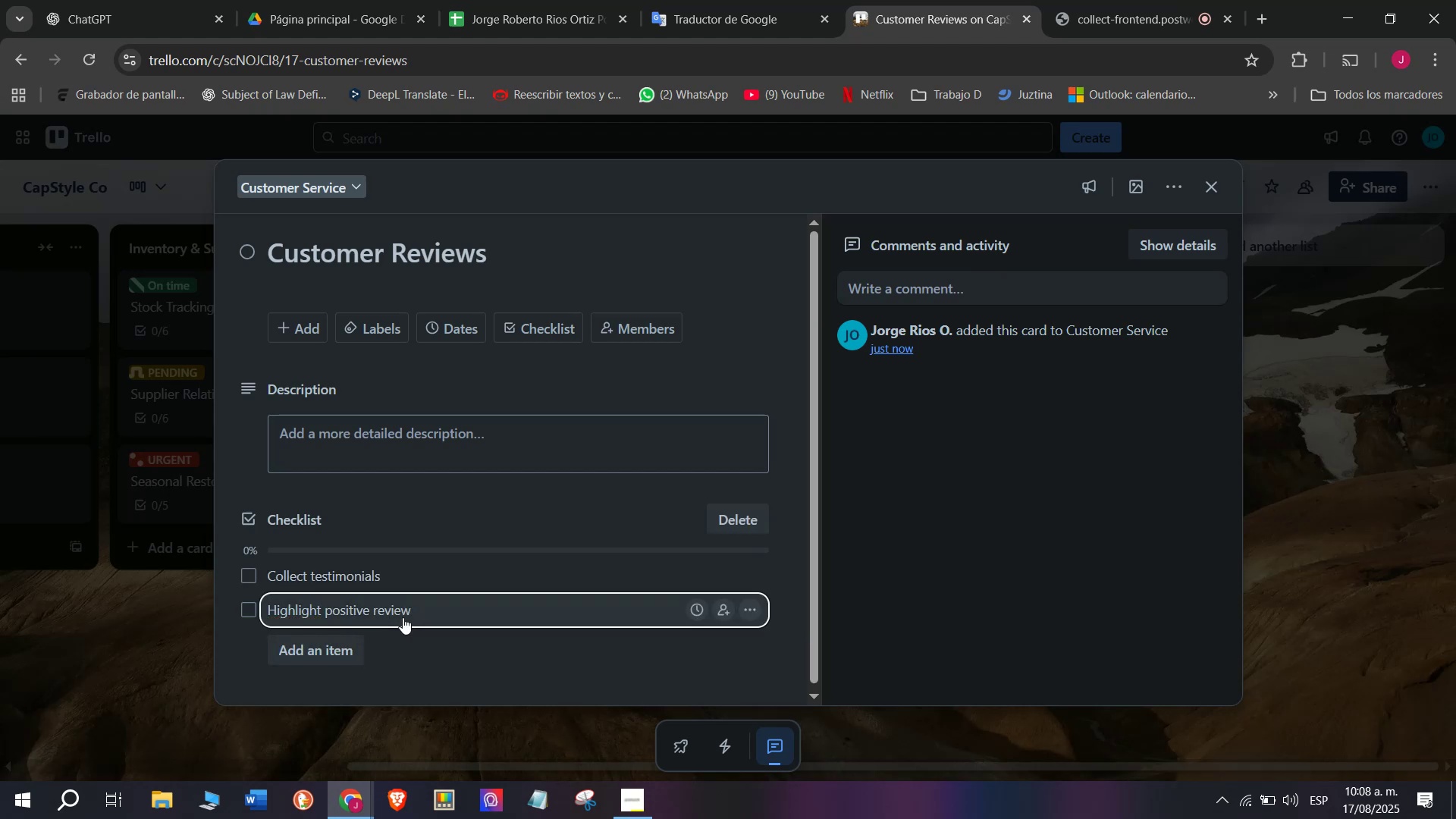 
left_click([346, 661])
 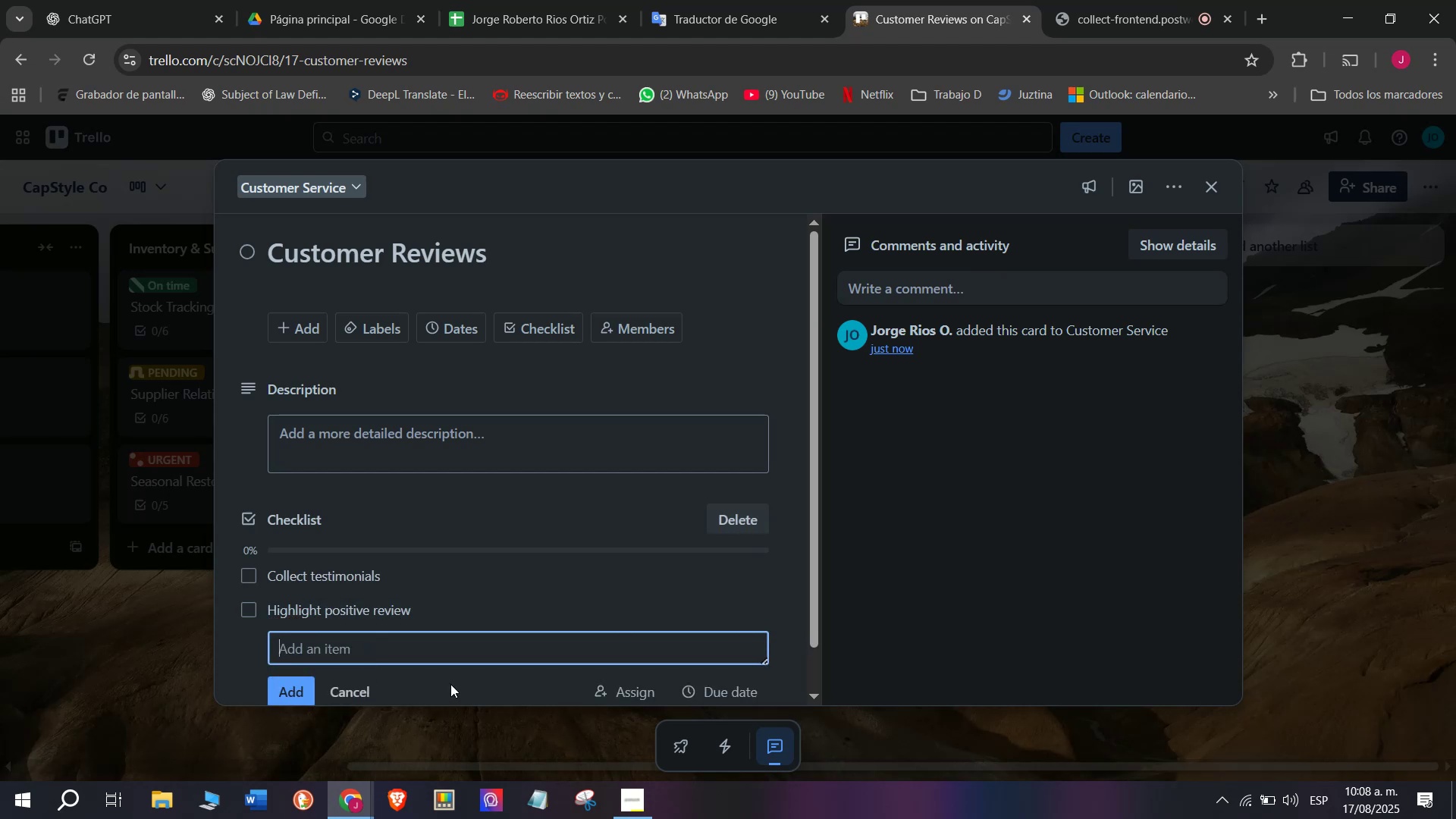 
type(Address negative )
 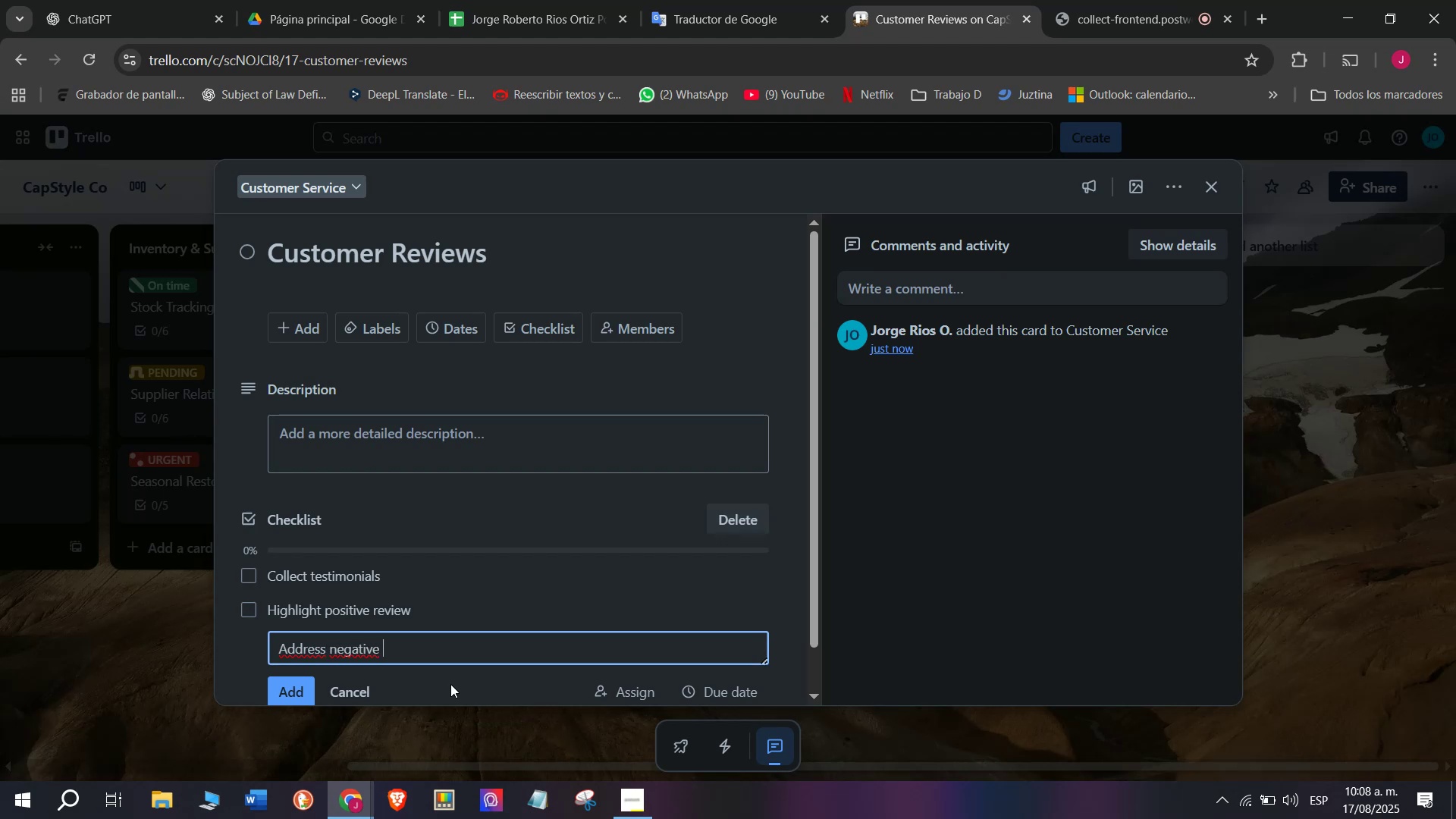 
type(commernts)
 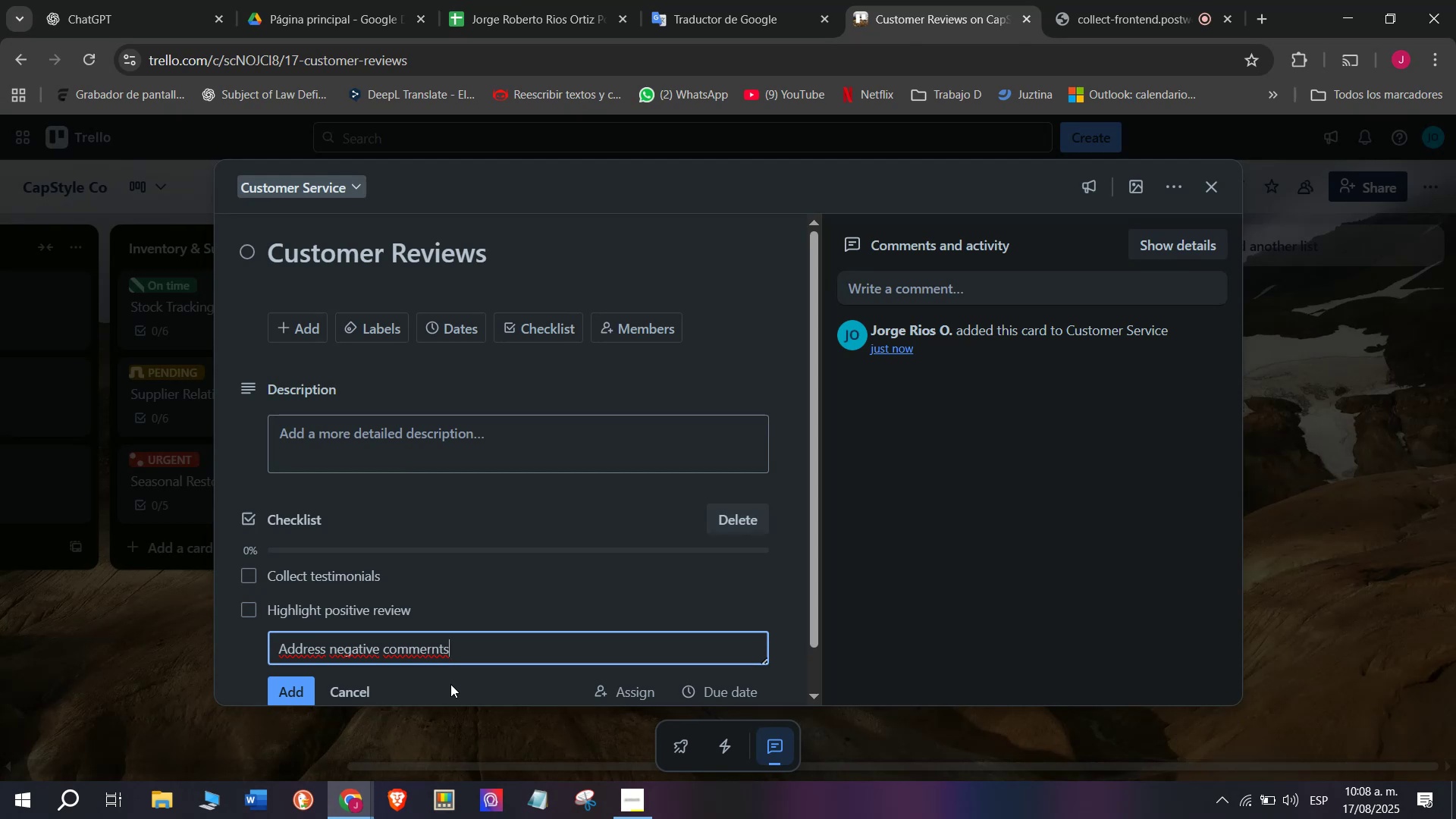 
wait(12.89)
 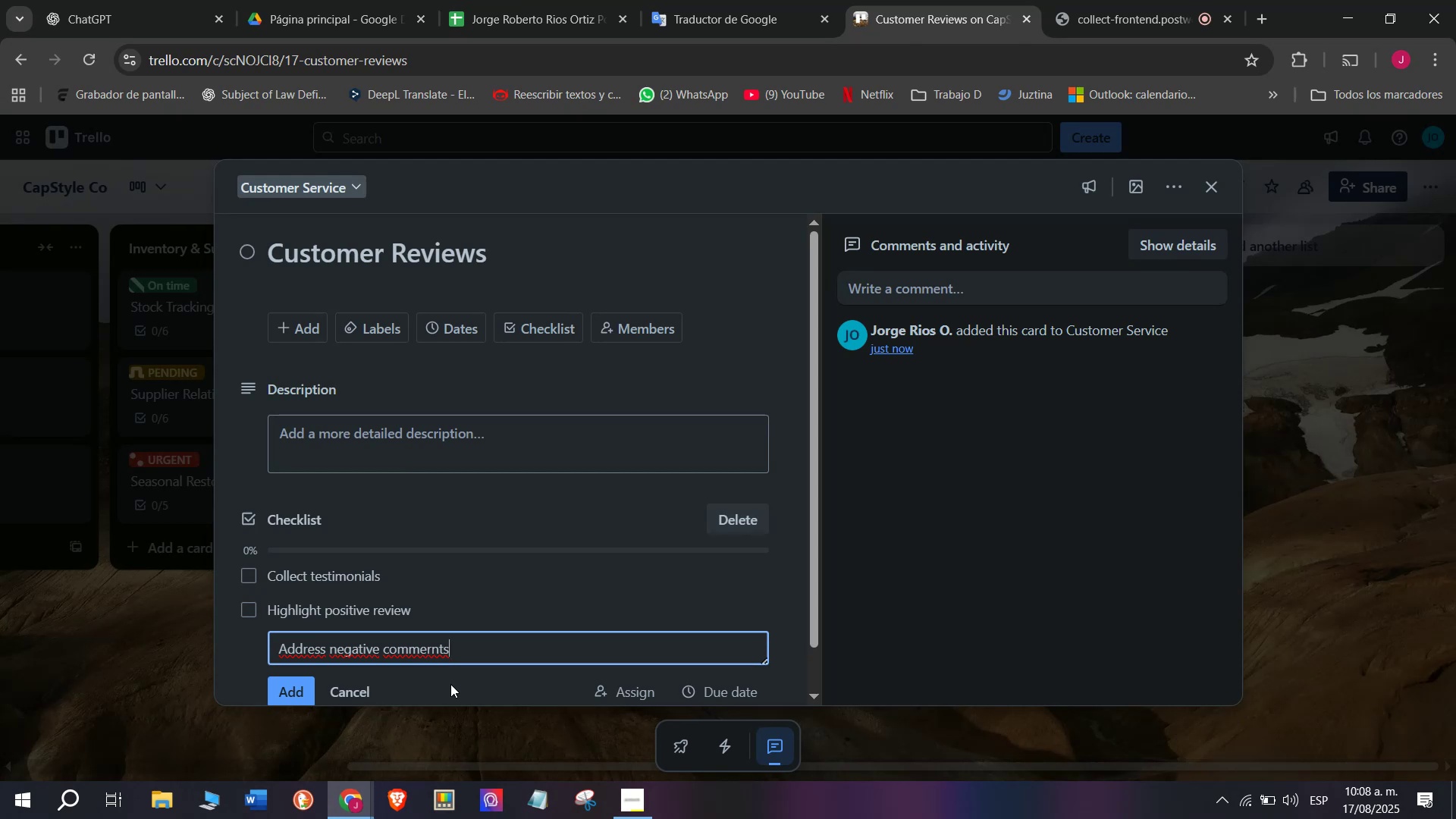 
key(Backspace)
 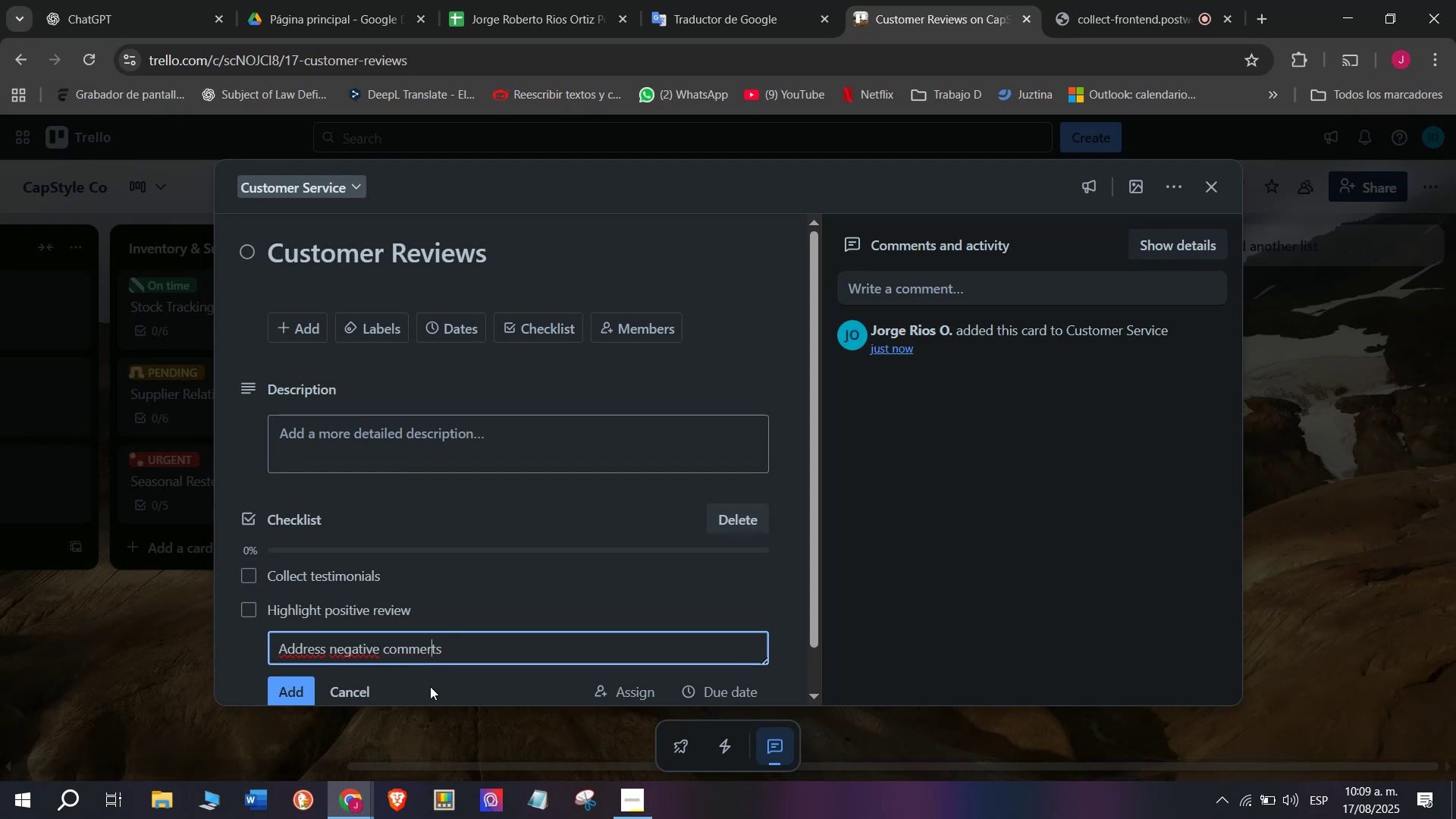 
key(Backspace)
 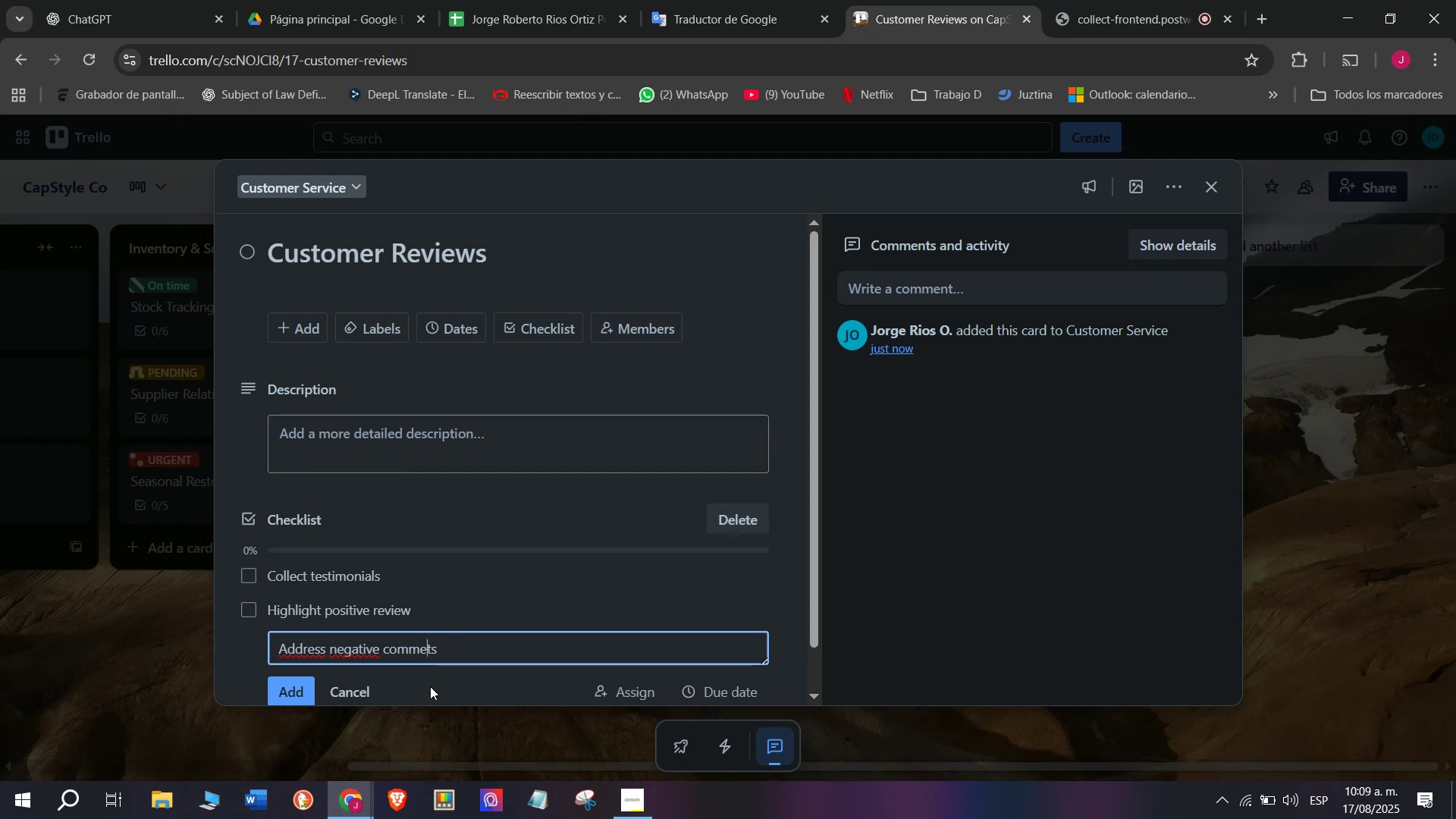 
key(N)
 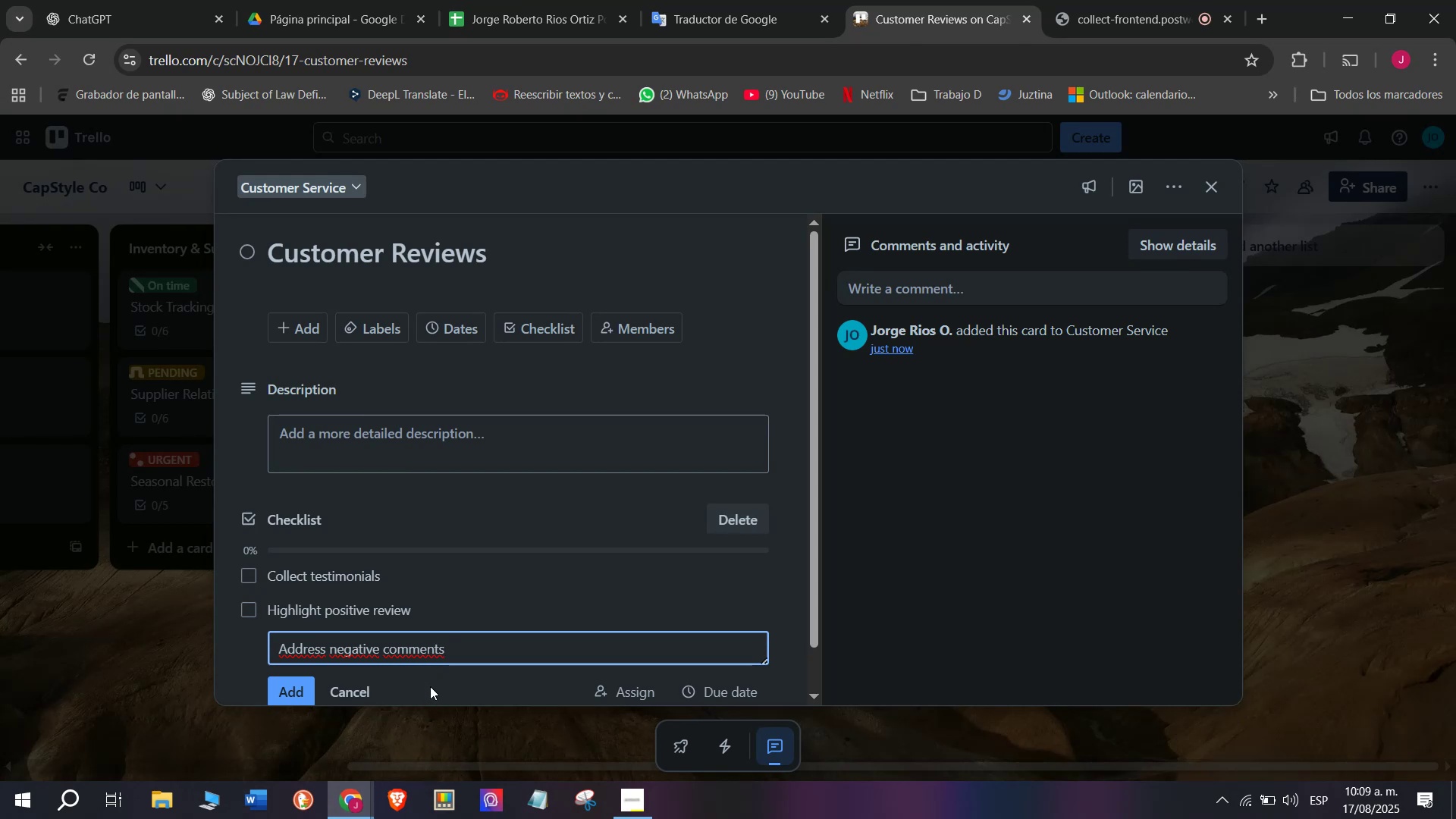 
key(Enter)
 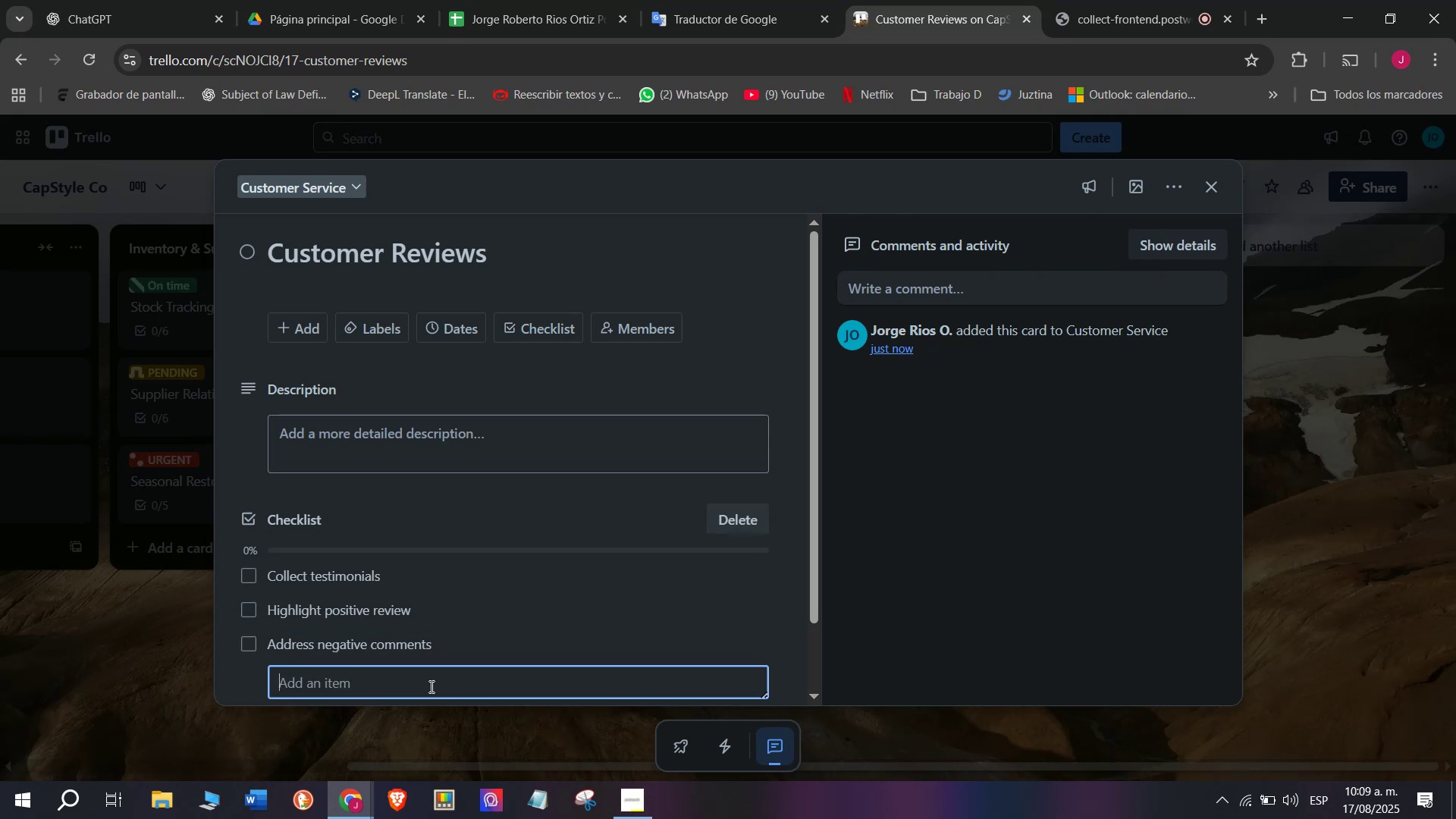 
type(Share on wen)
key(Backspace)
type(b)
 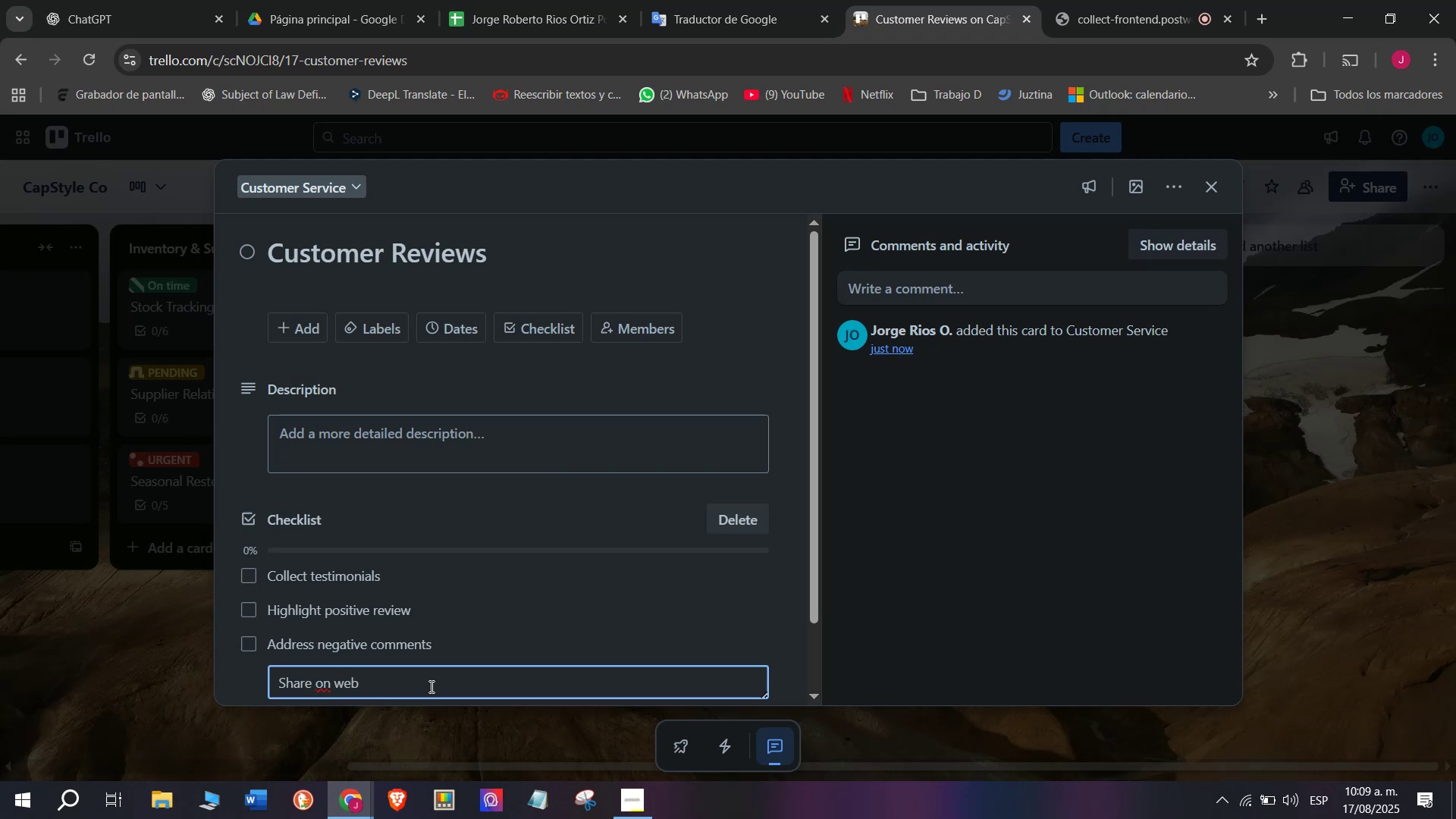 
type(site)
 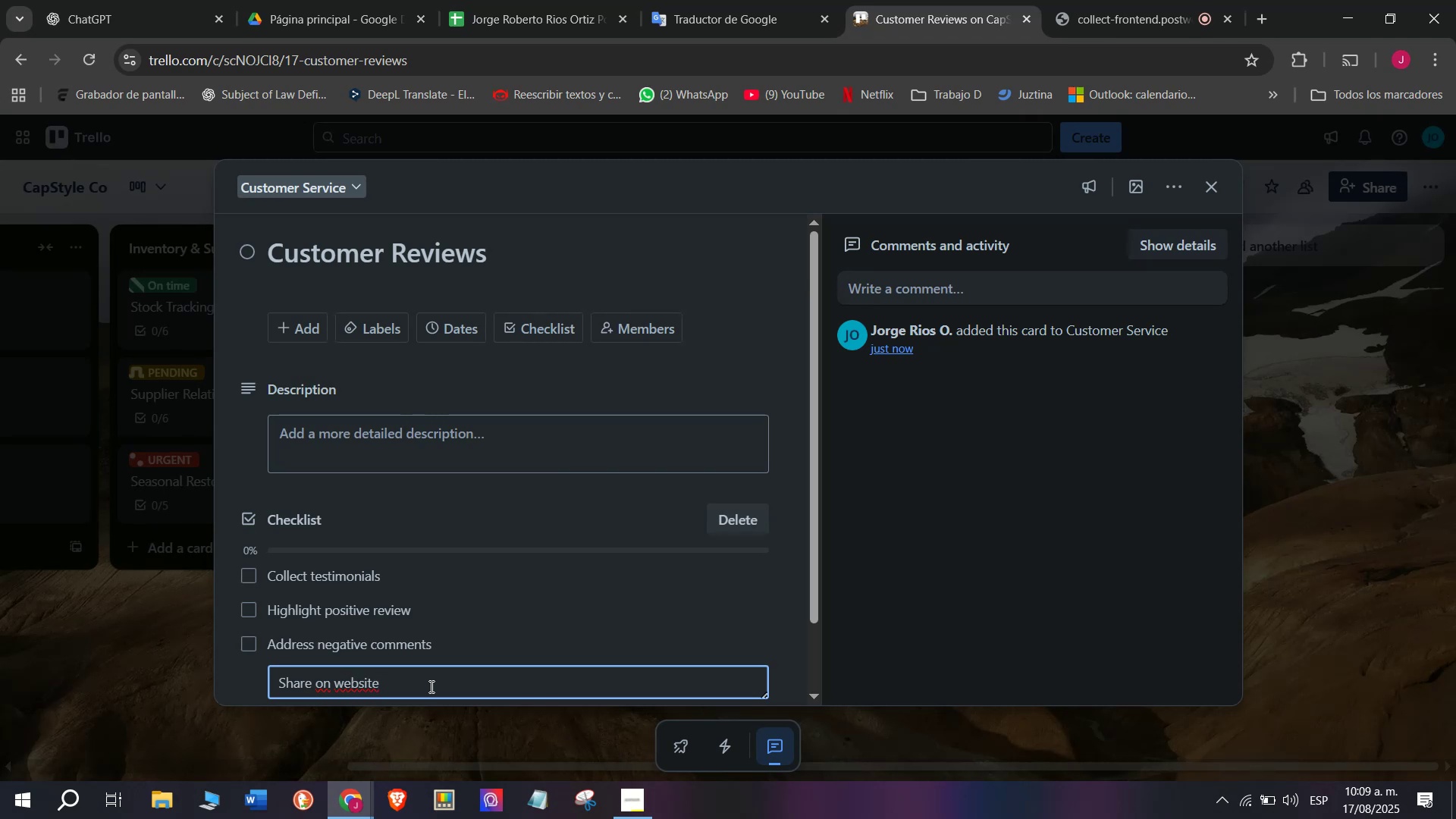 
wait(5.63)
 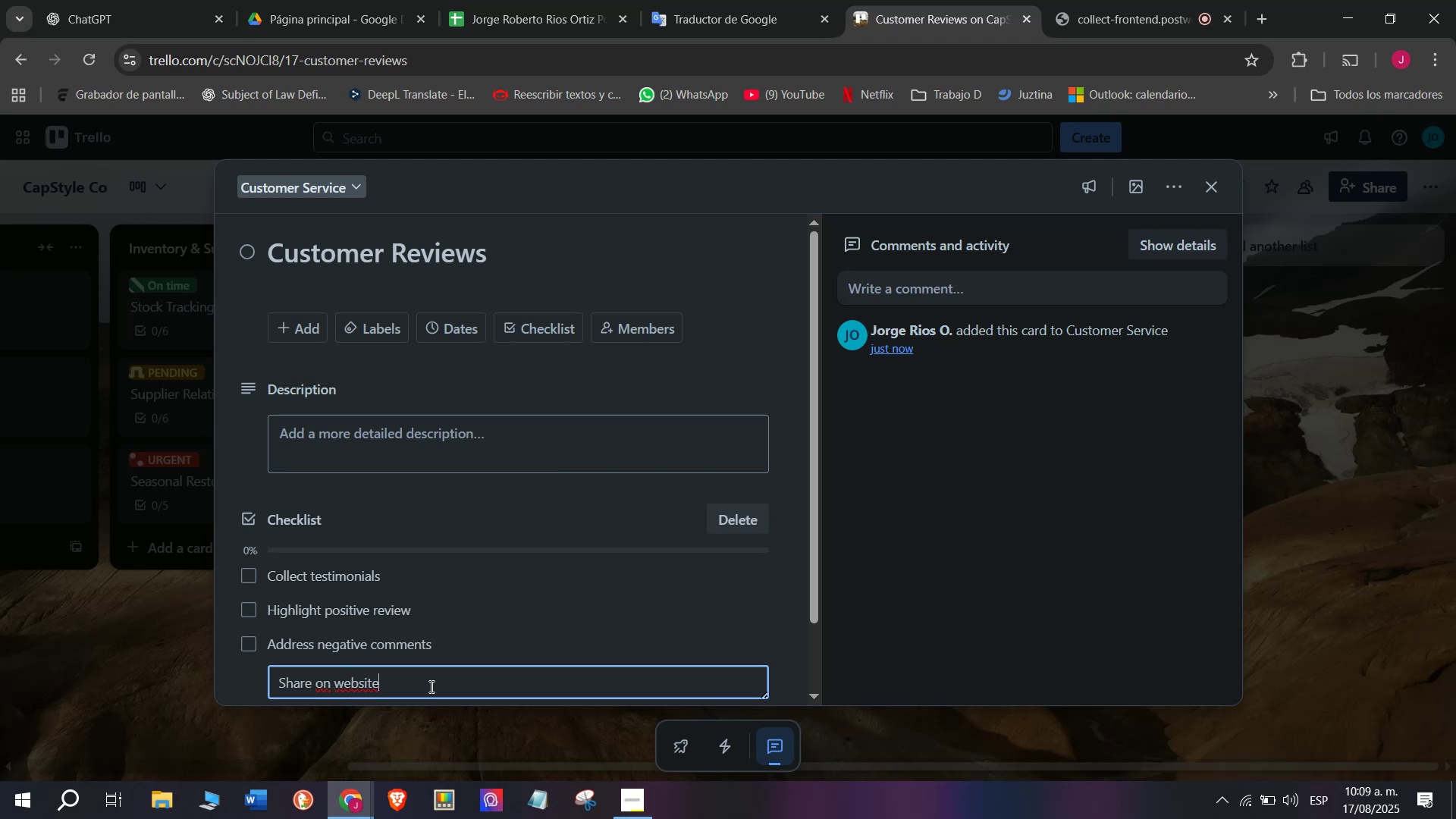 
key(Enter)
 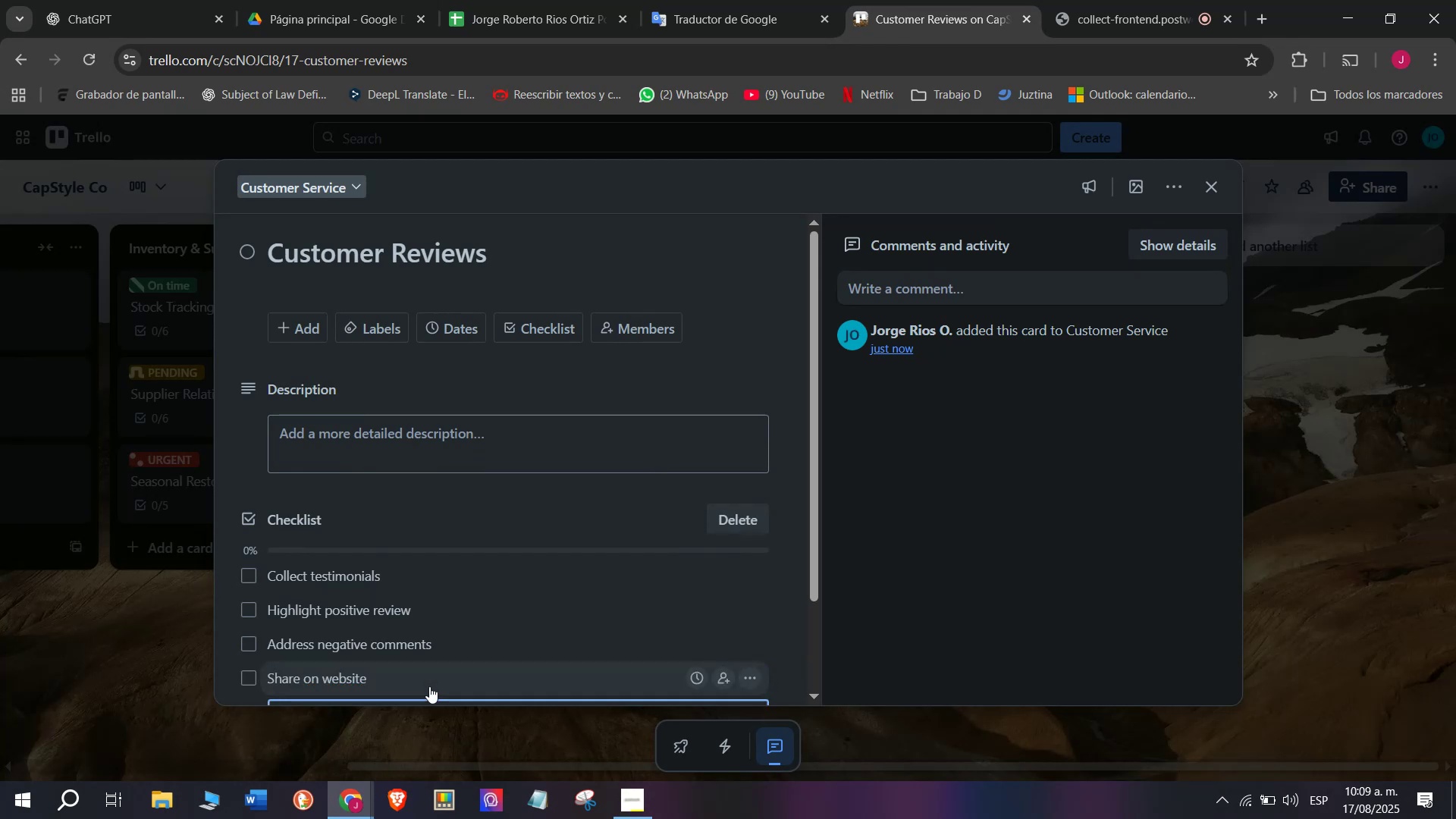 
type(Track satisfaction)
 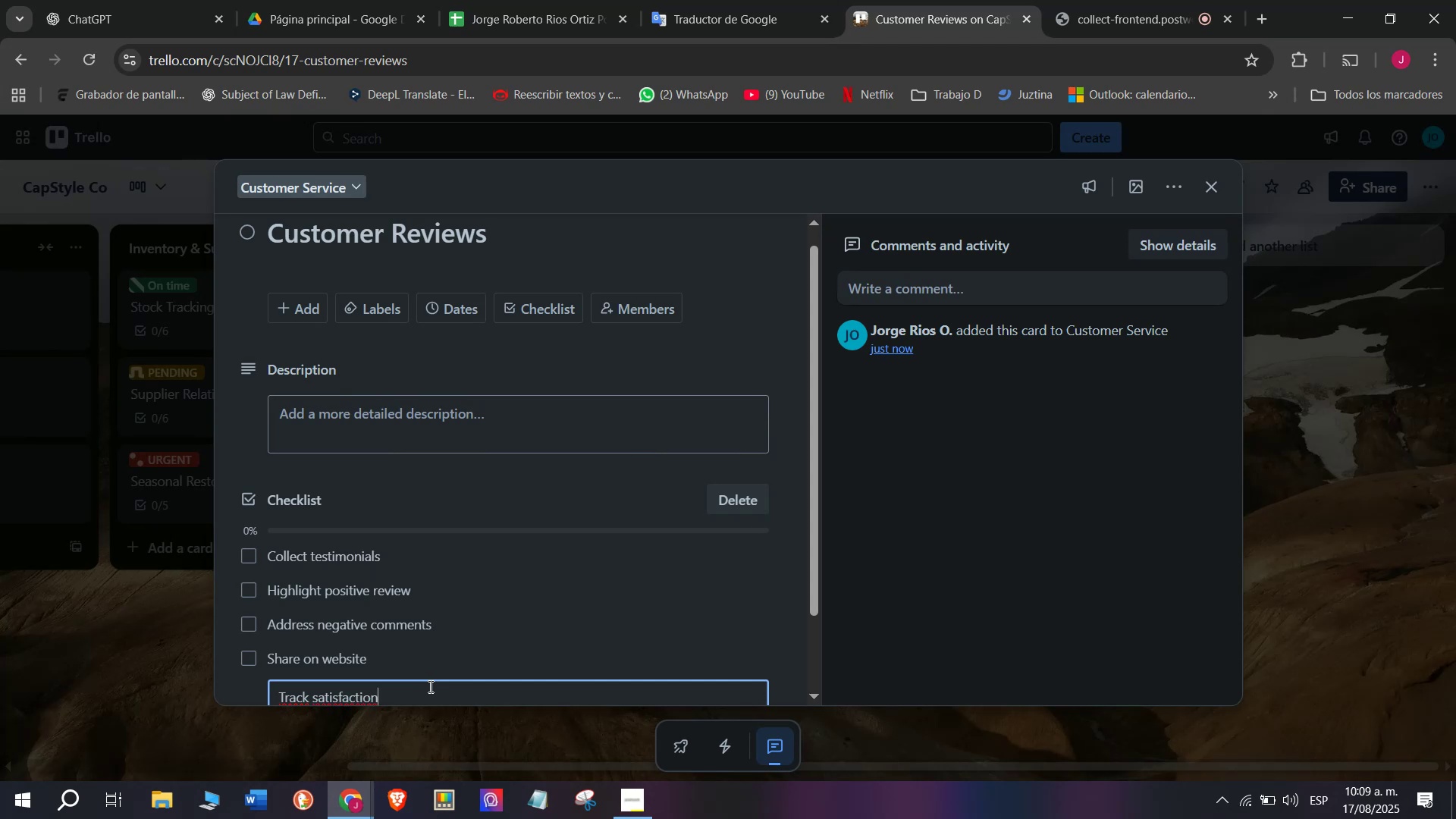 
key(Enter)
 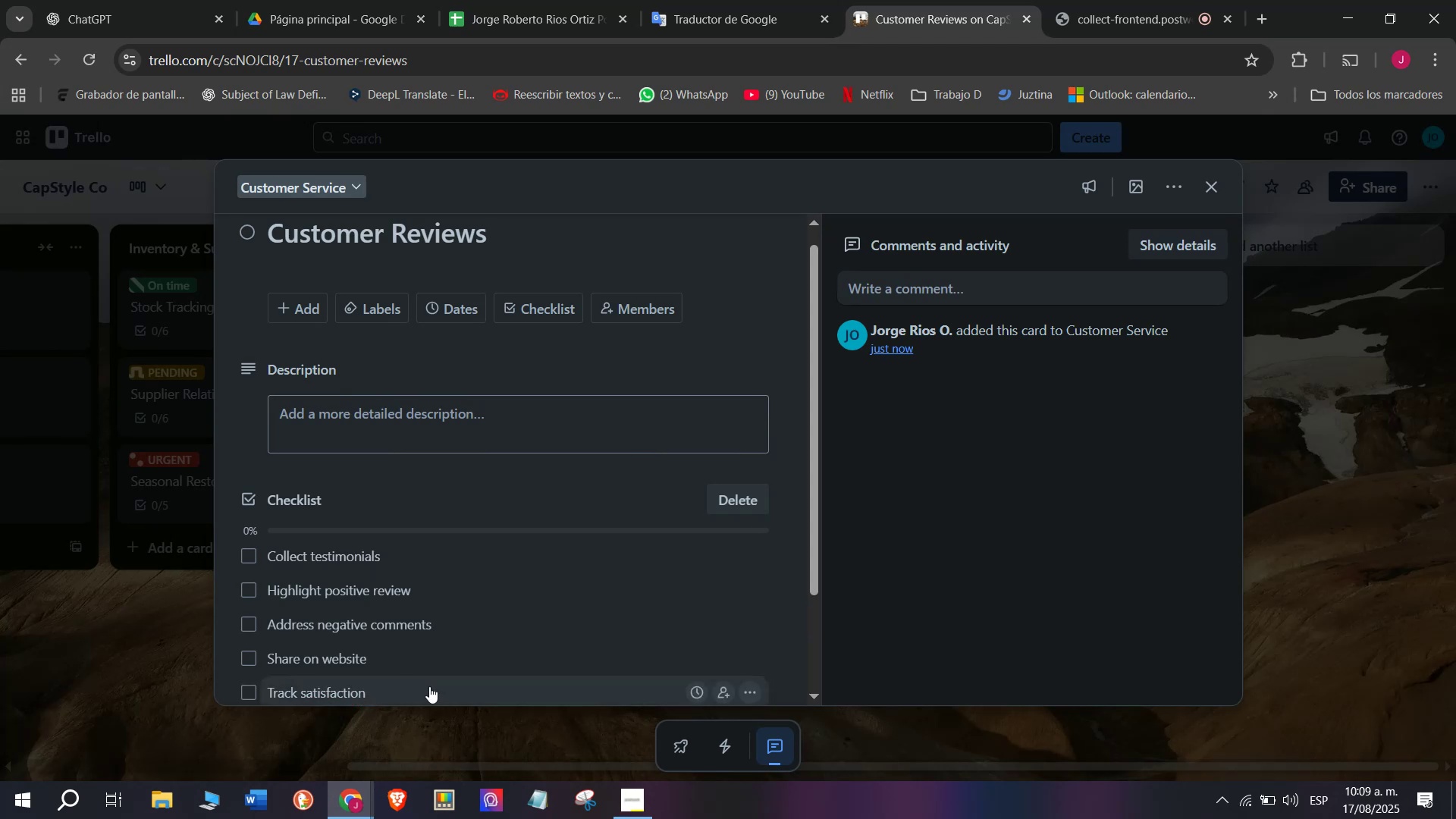 
type(Improve processe)
 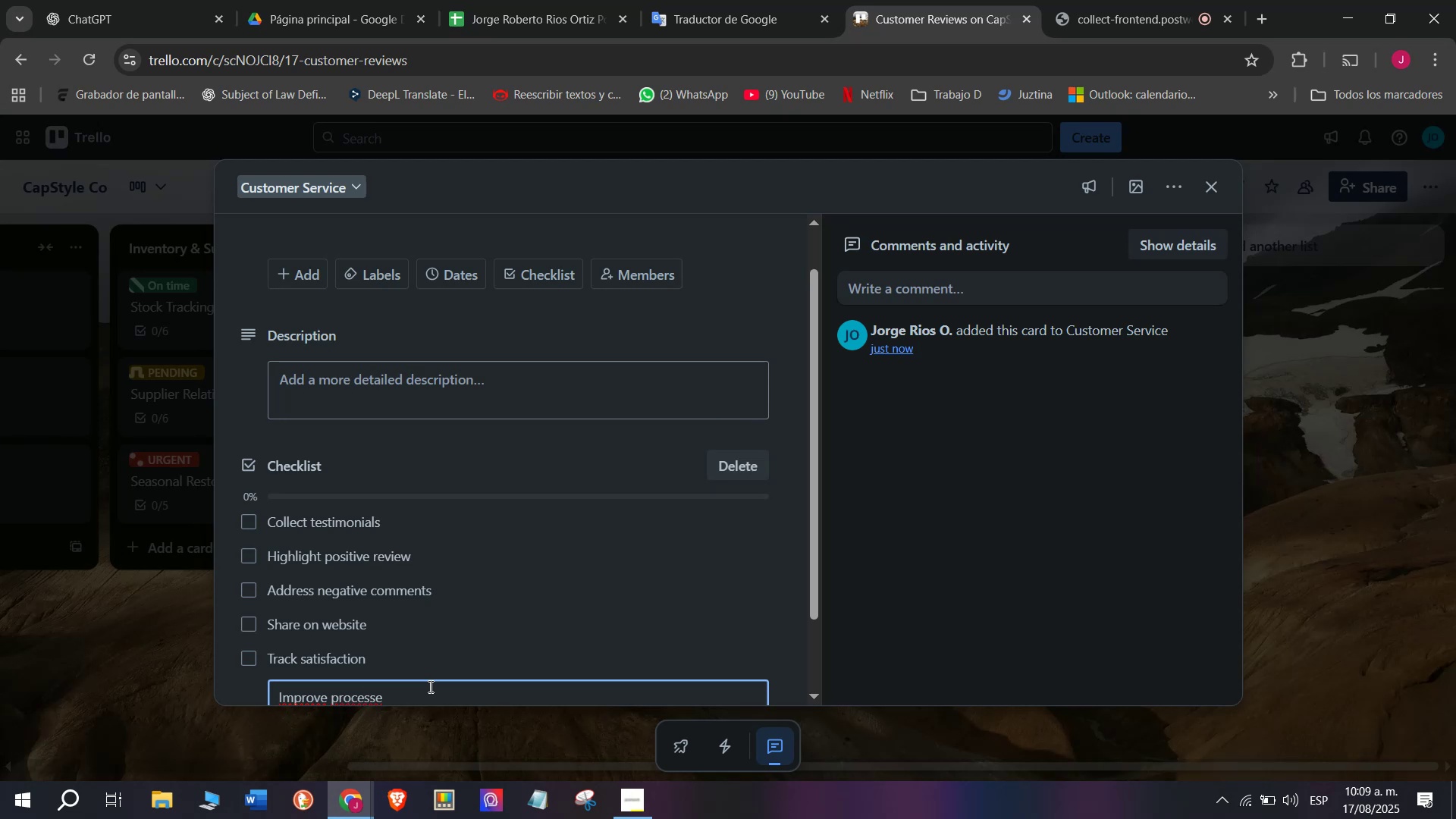 
wait(8.16)
 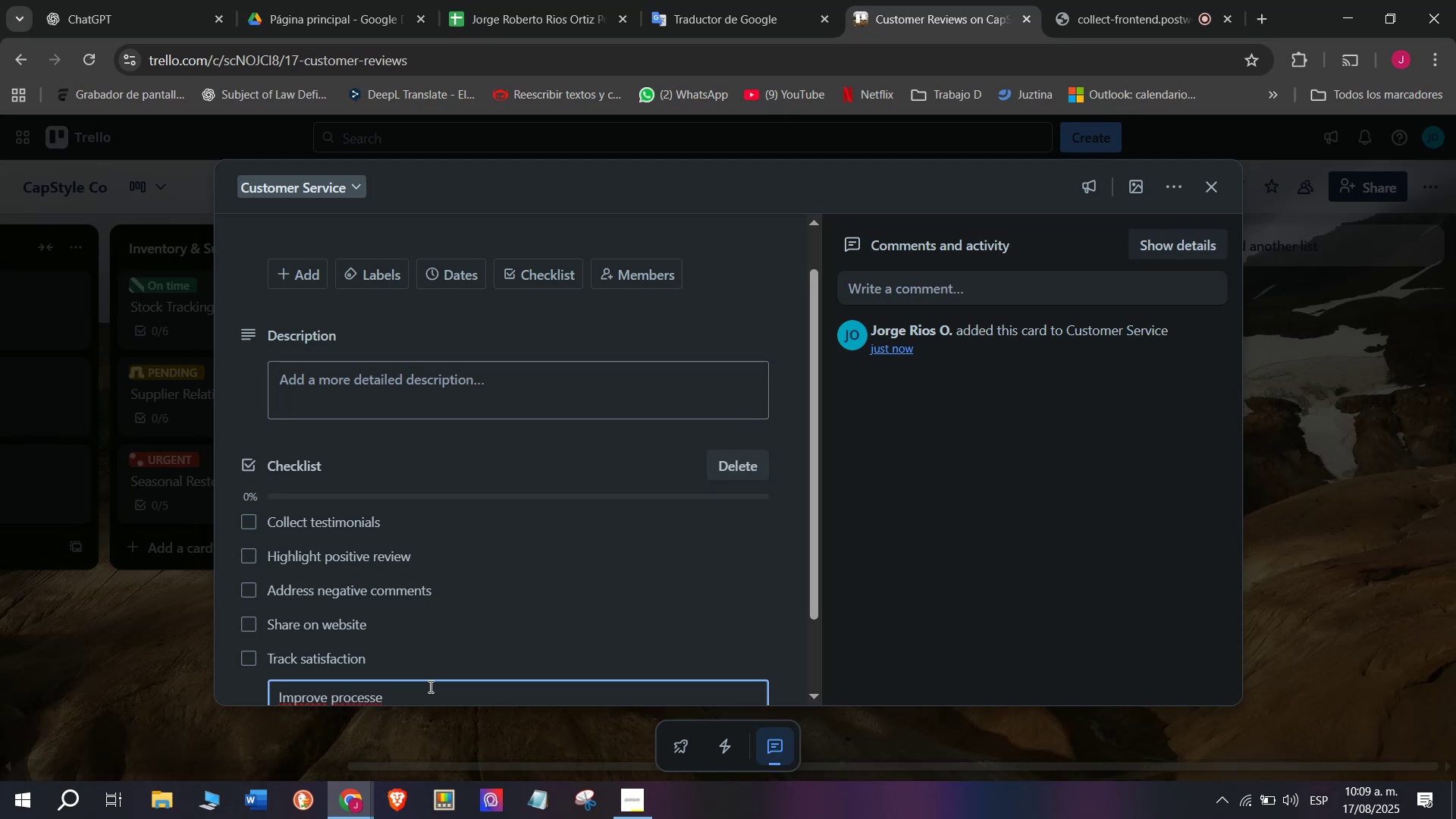 
key(S)
 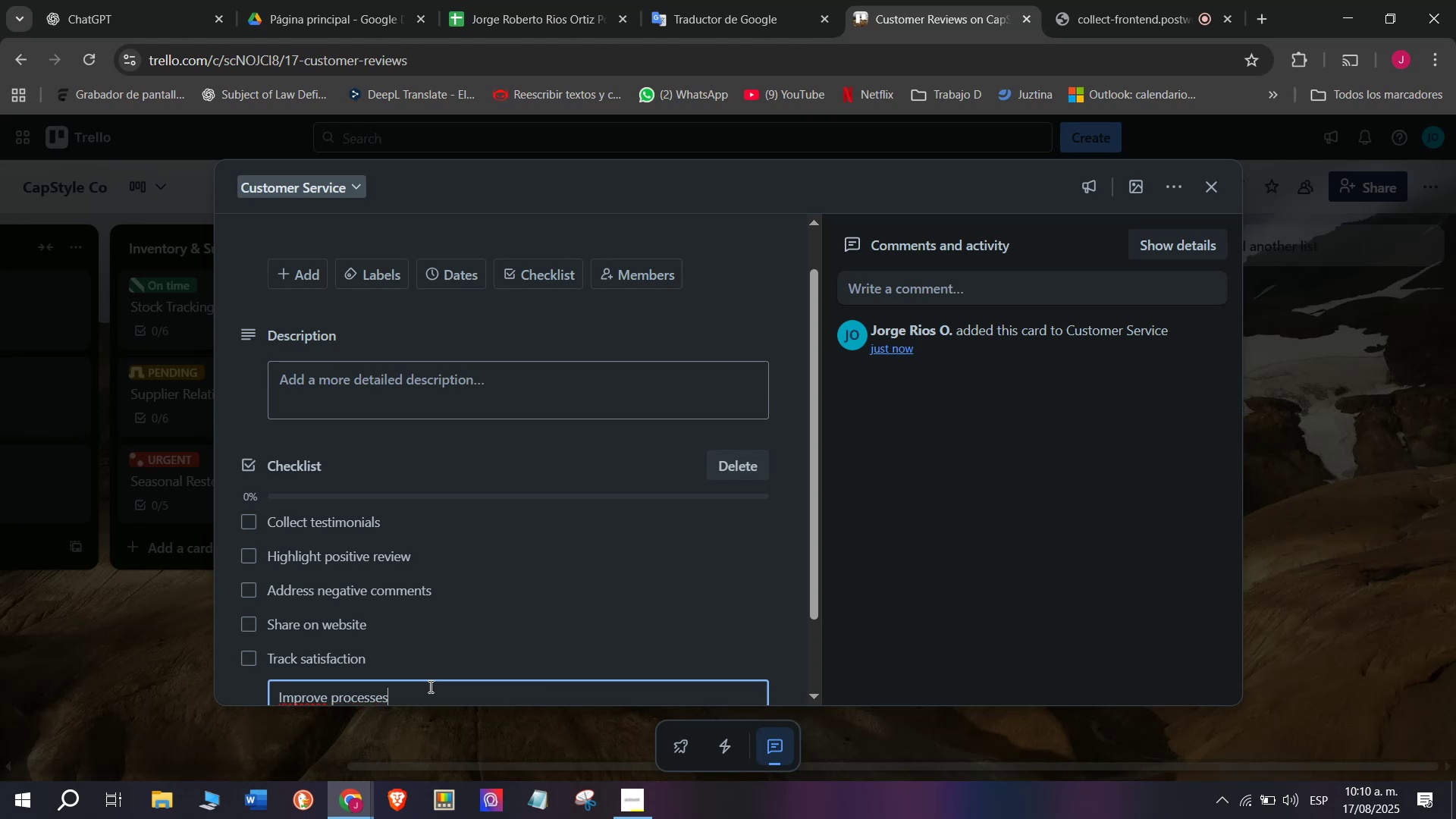 
key(Enter)
 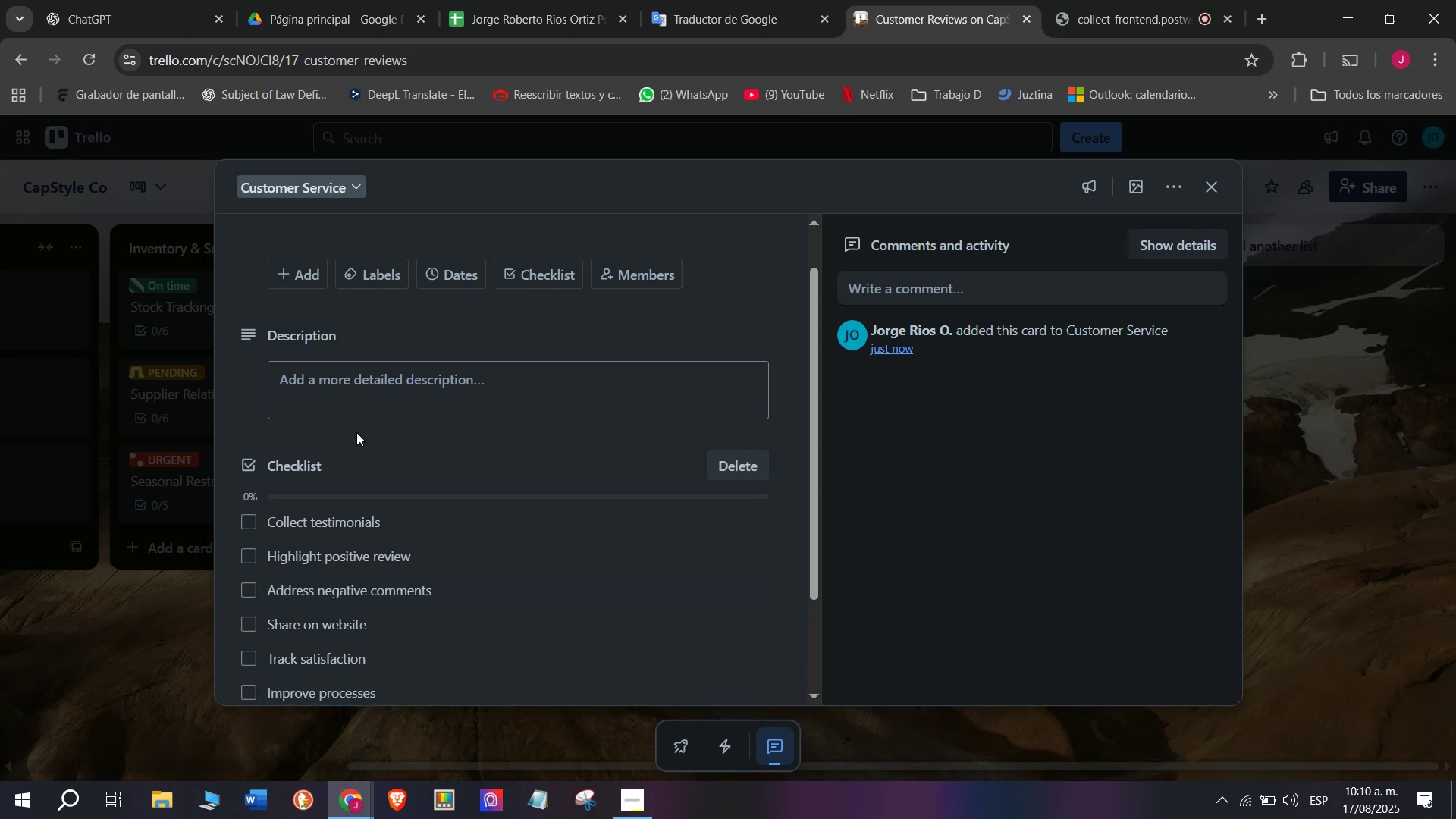 
left_click([369, 278])
 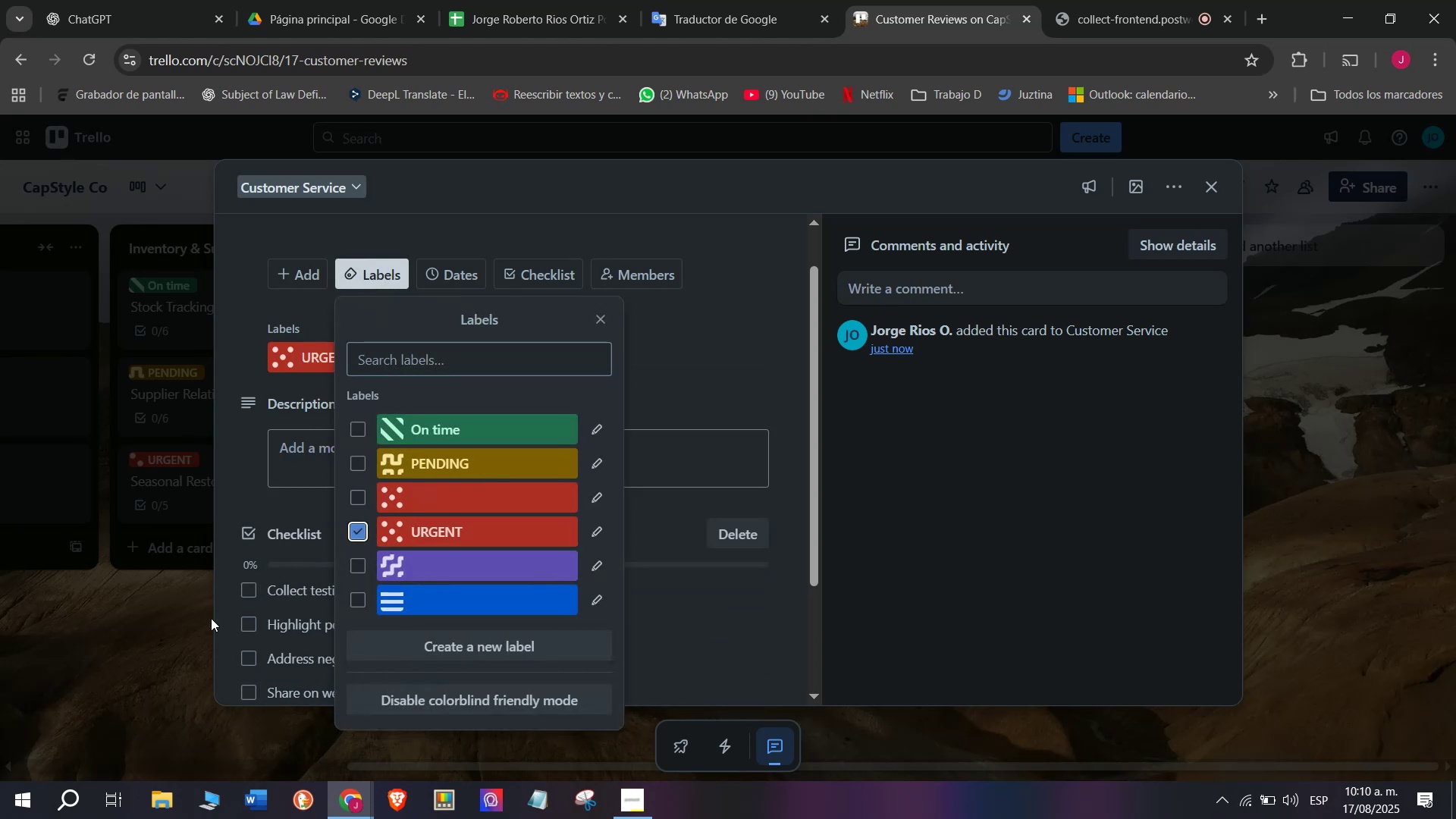 
triple_click([177, 664])
 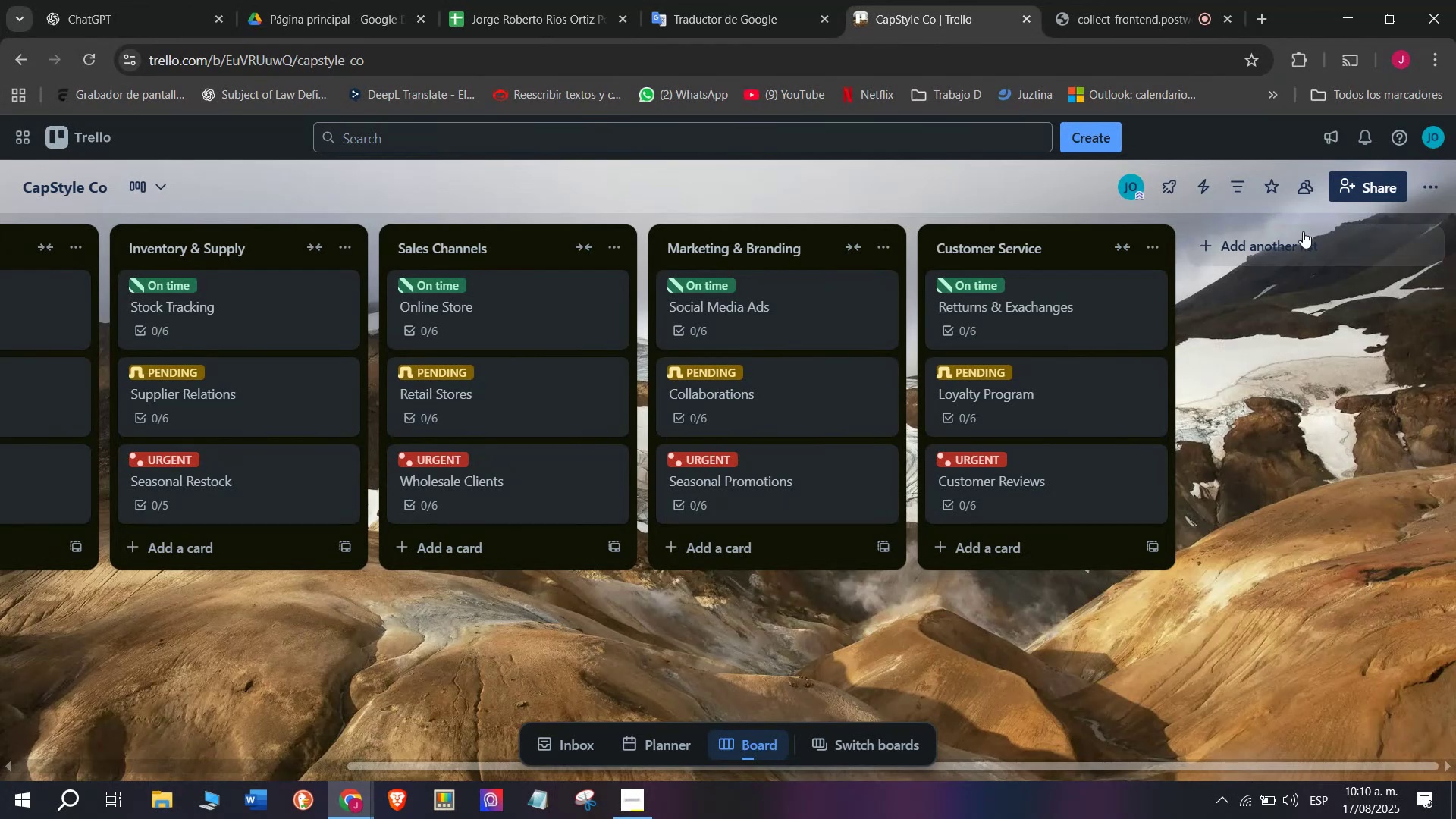 
left_click([1302, 237])
 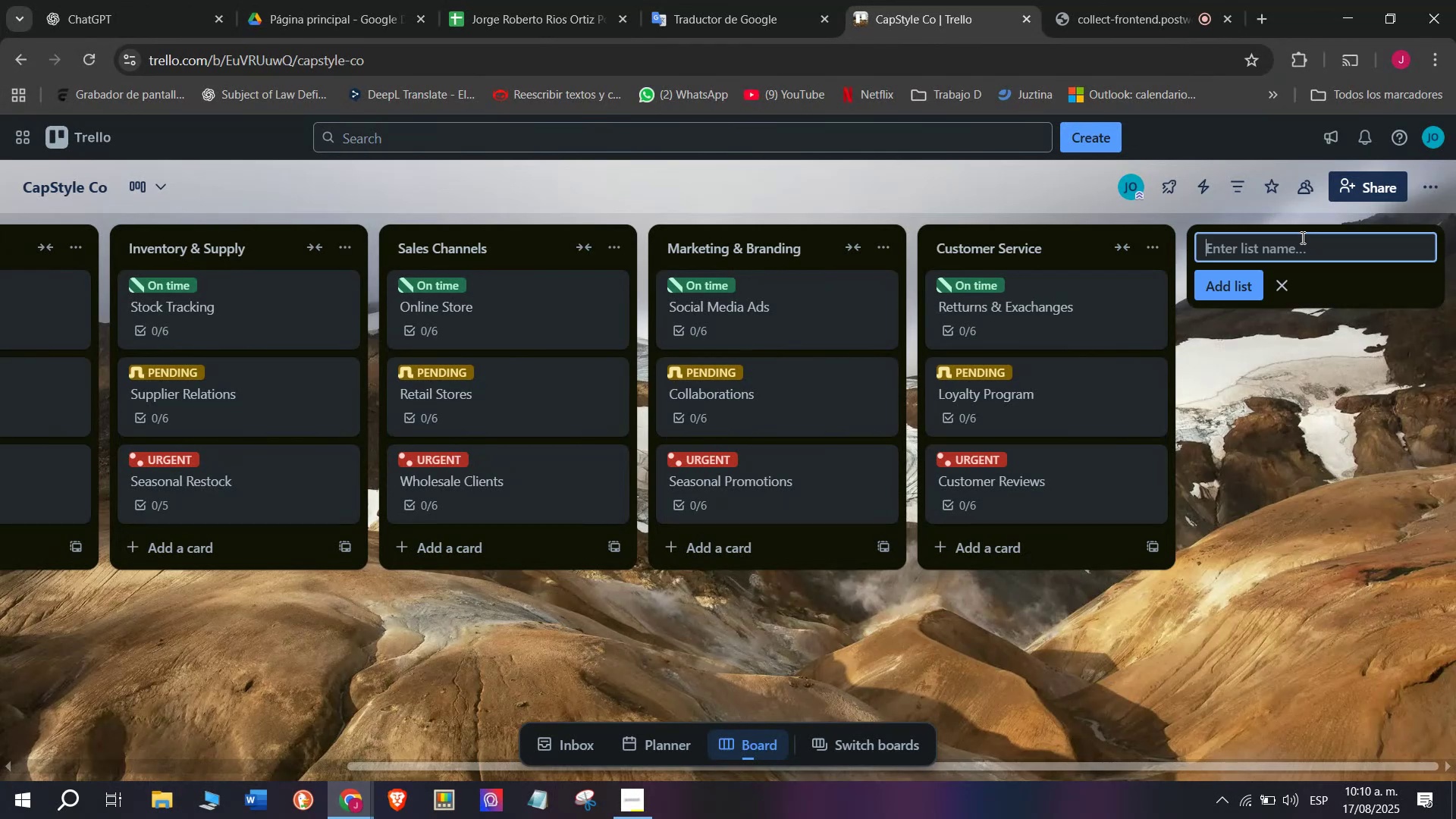 
hold_key(key=ShiftLeft, duration=1.53)
 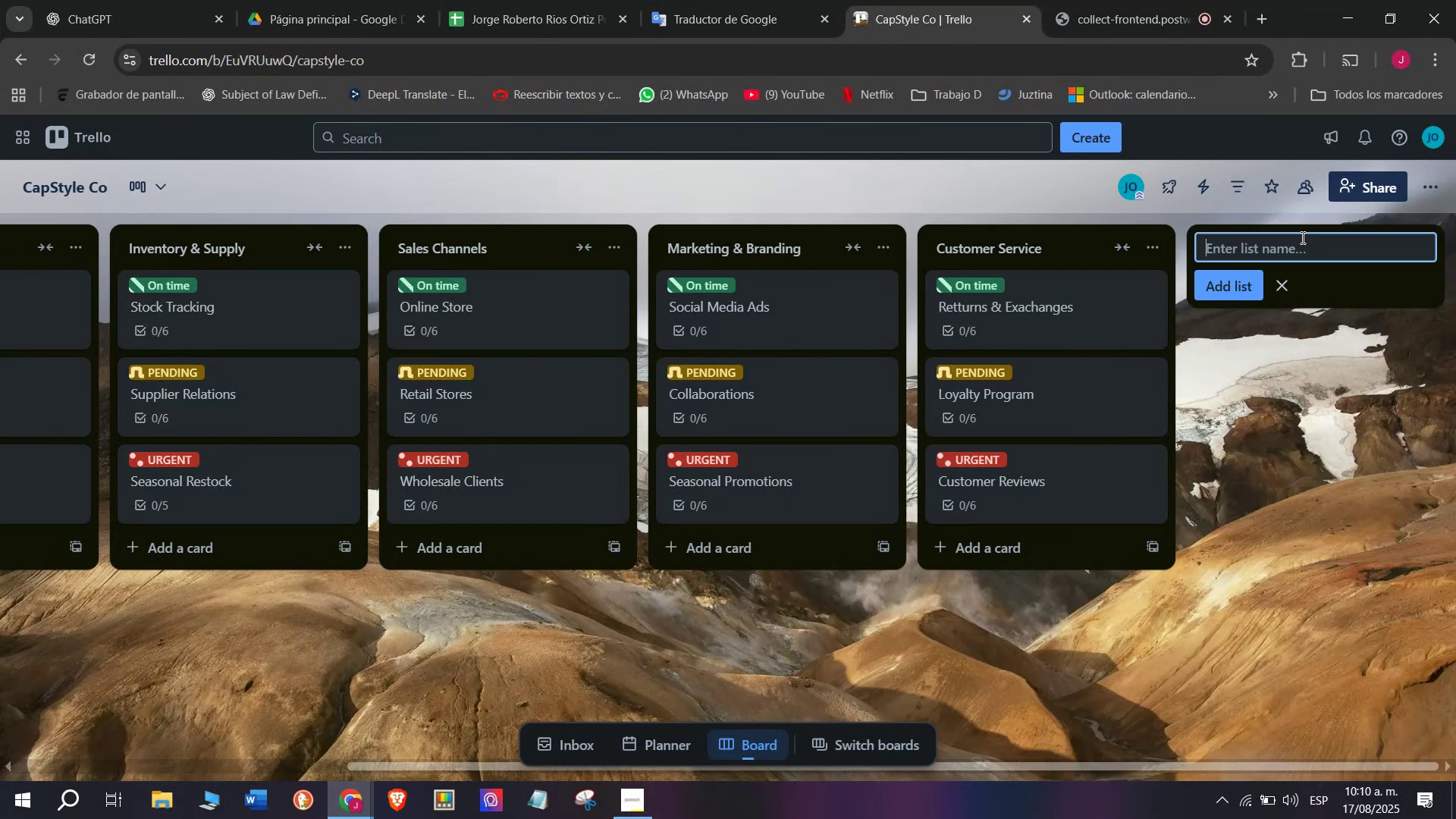 
type(Quality Control)
 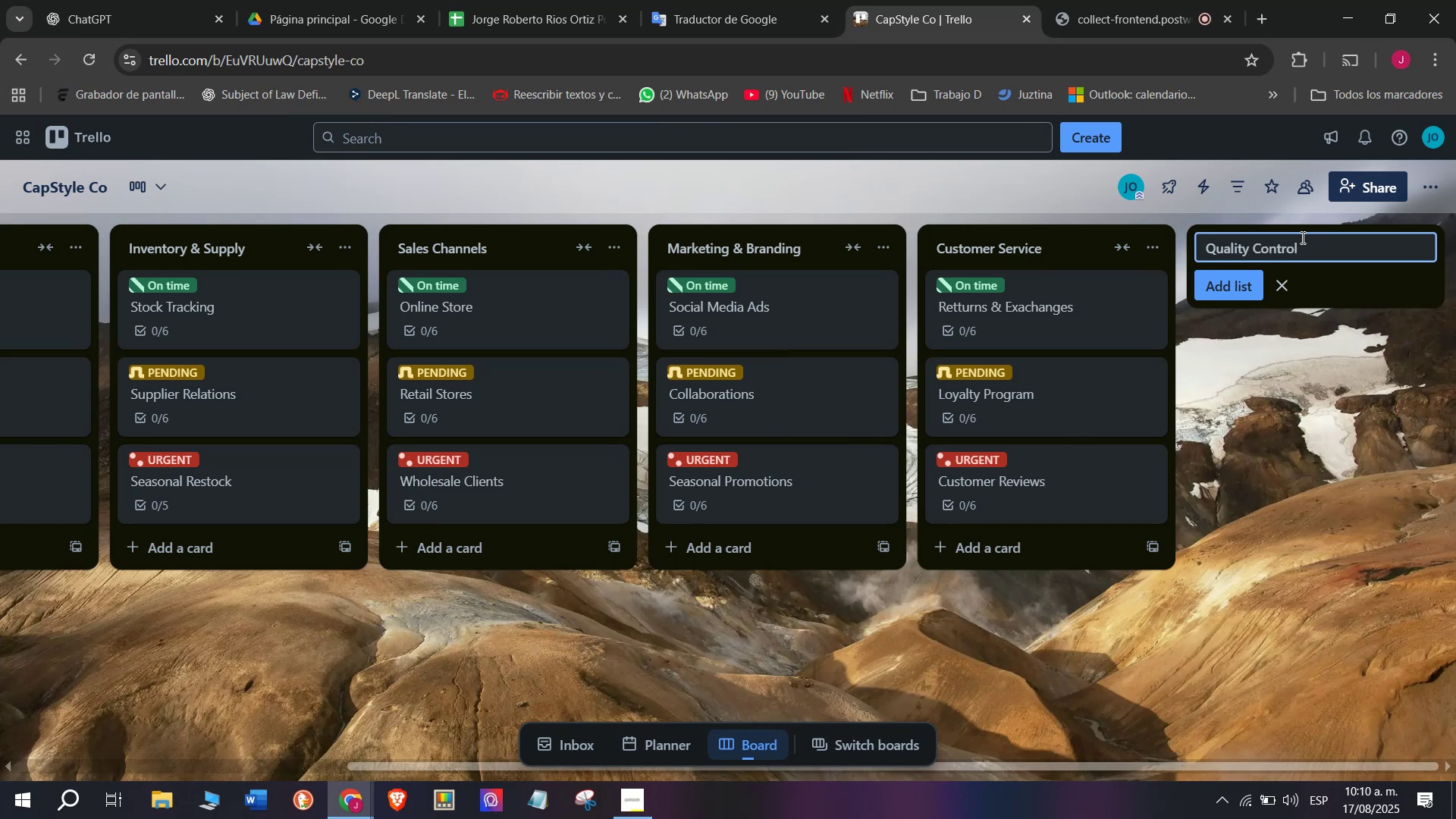 
key(Enter)
 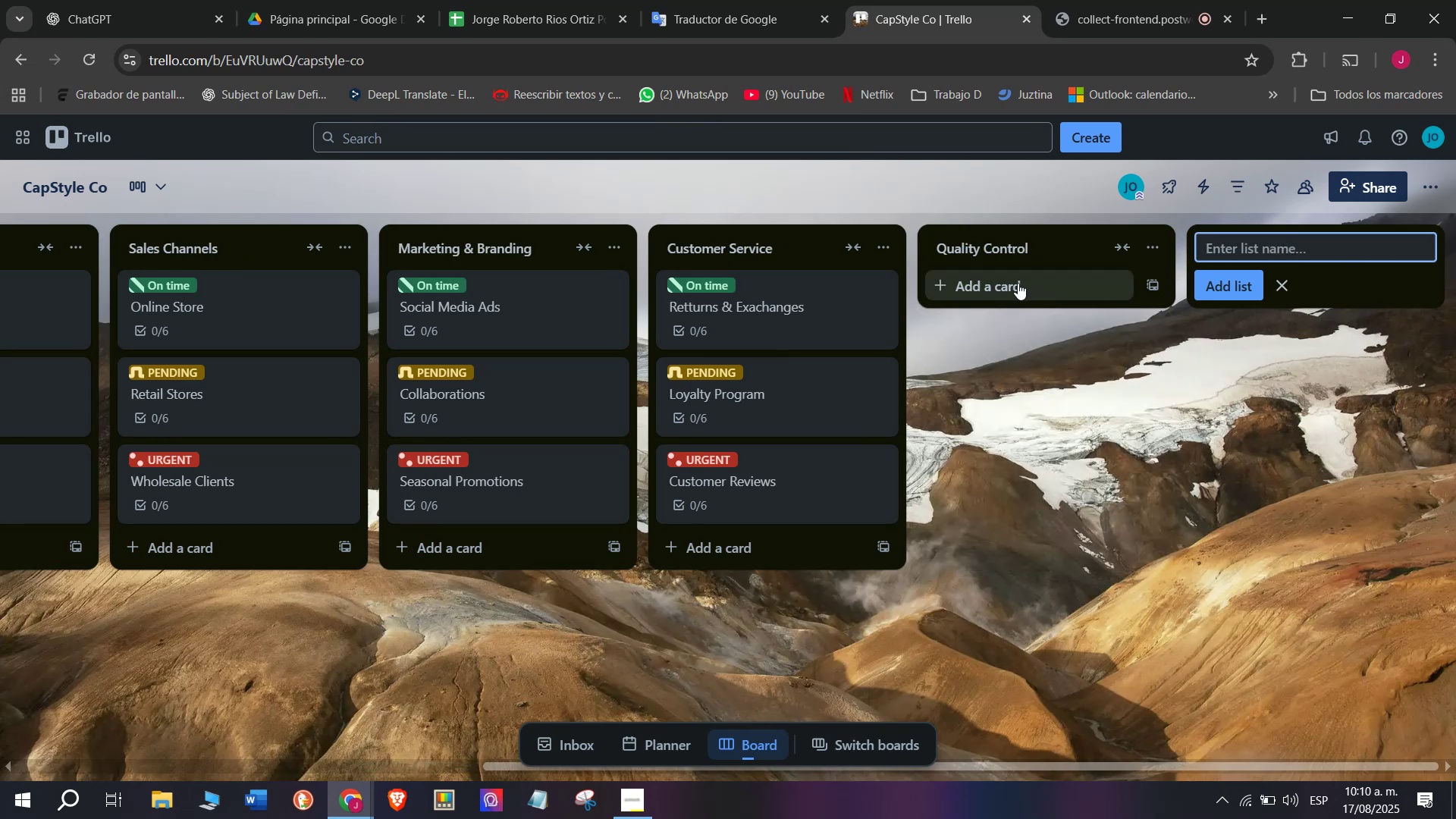 
left_click([1018, 283])
 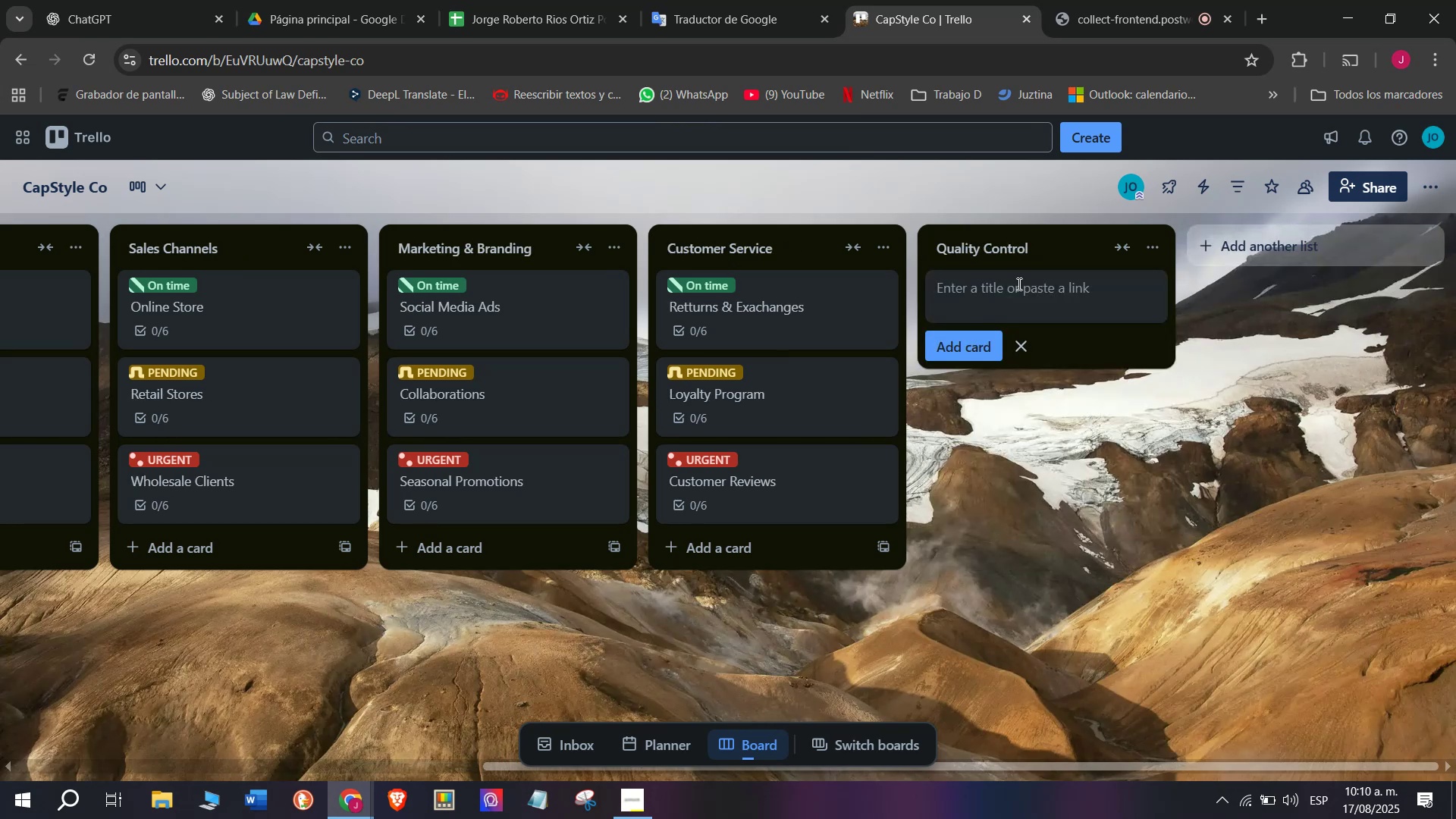 
type(Material Testing)
 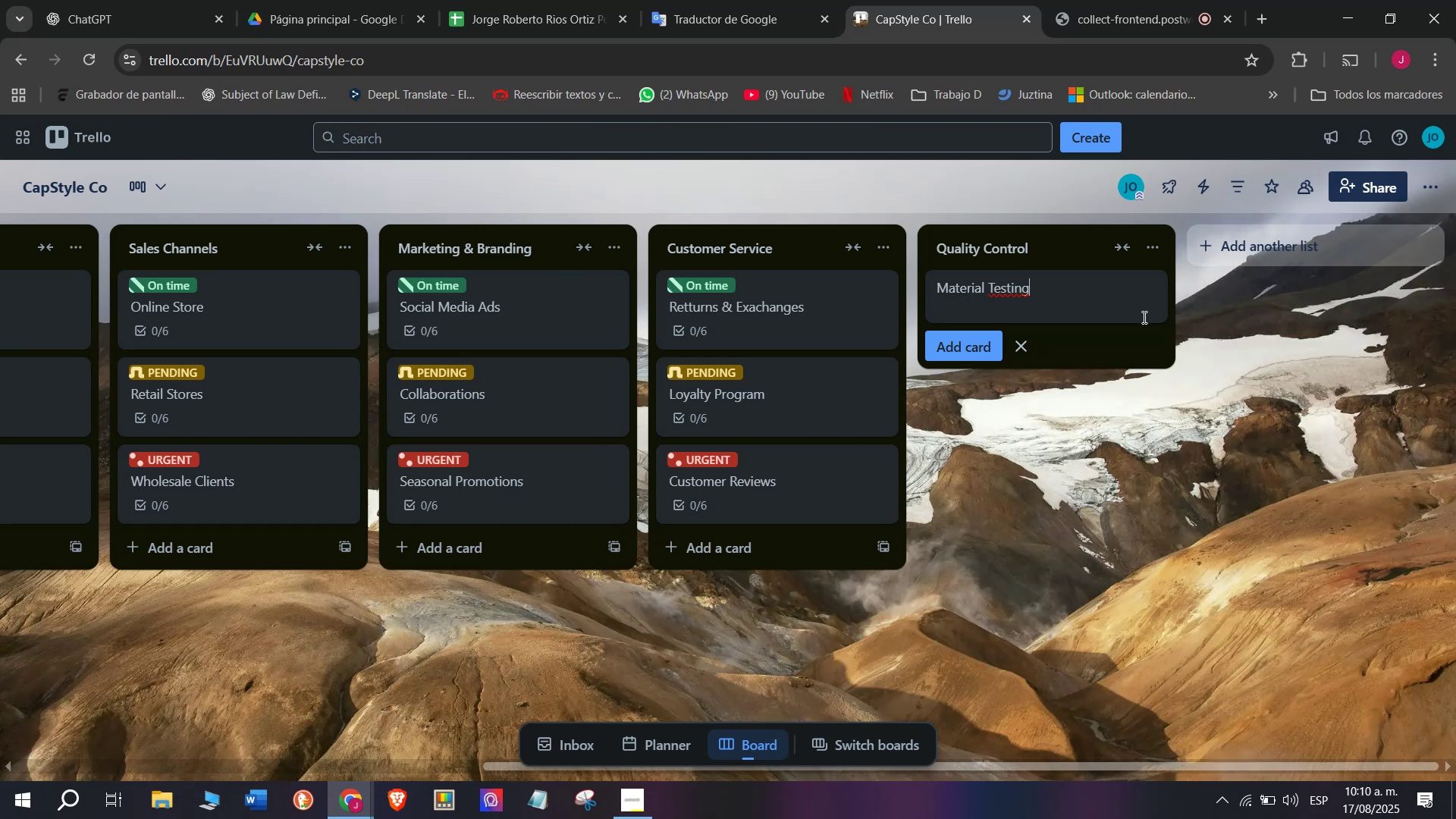 
key(Enter)
 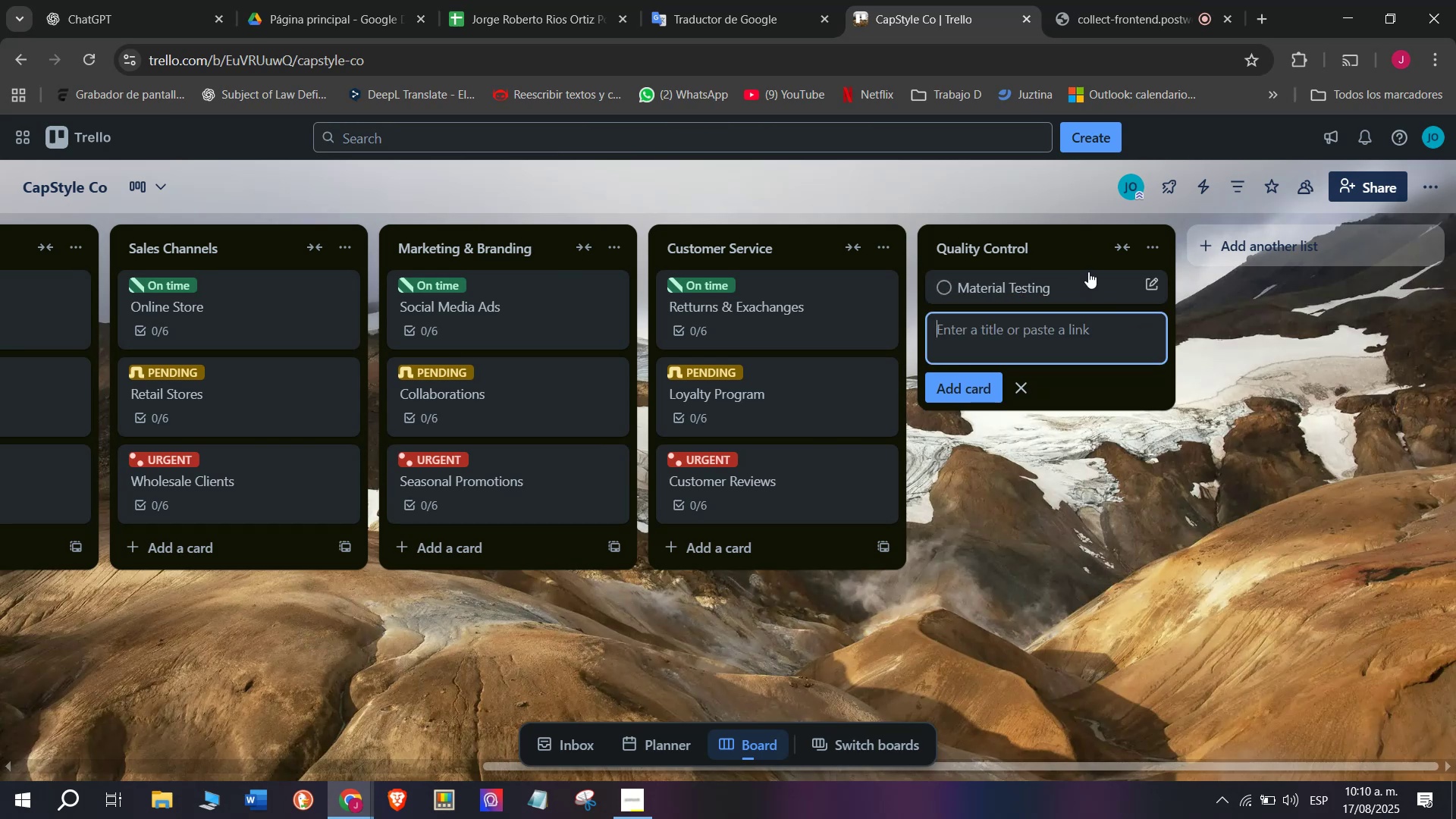 
left_click([1034, 293])
 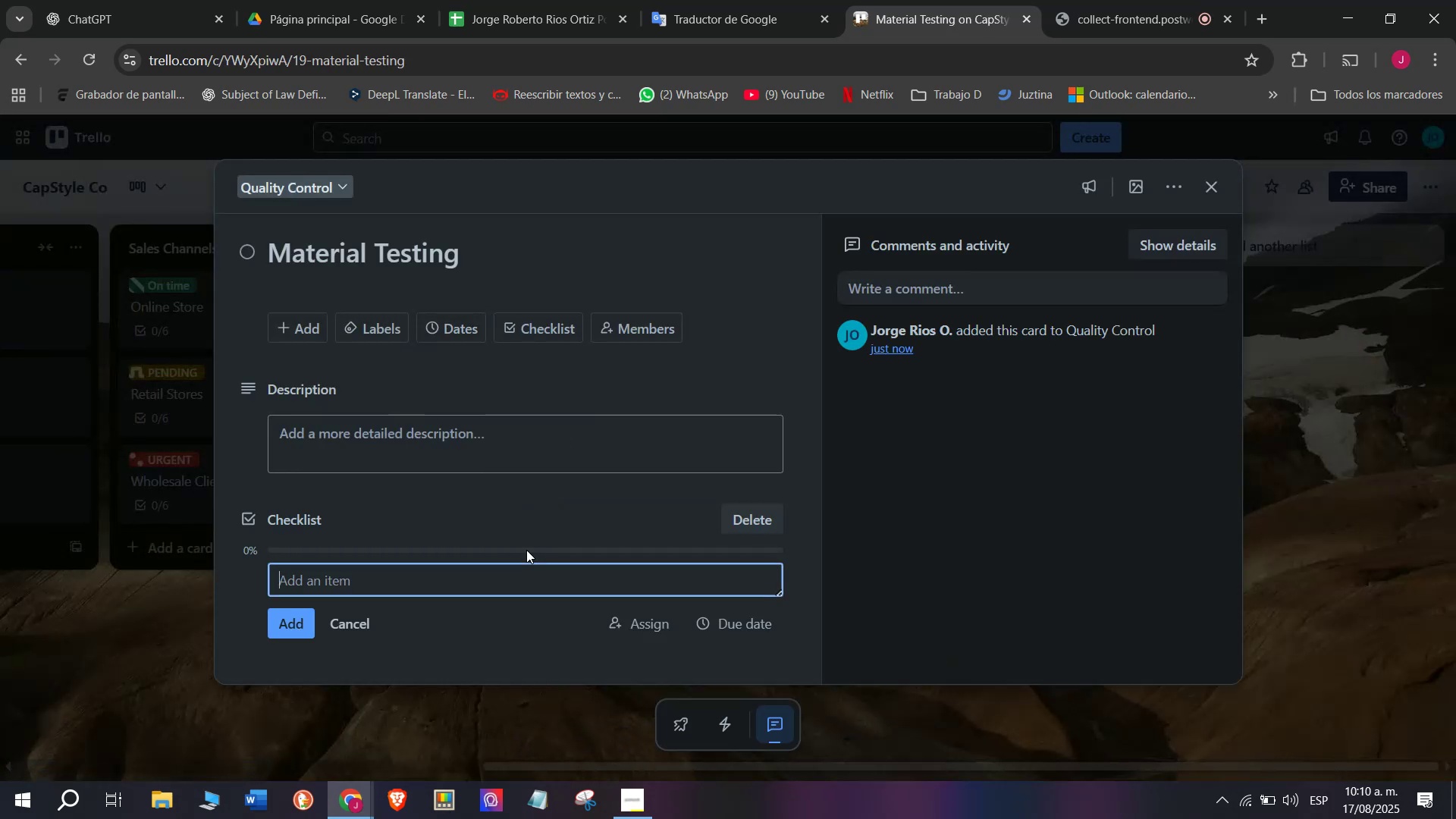 
type(Inspect fabrics)
 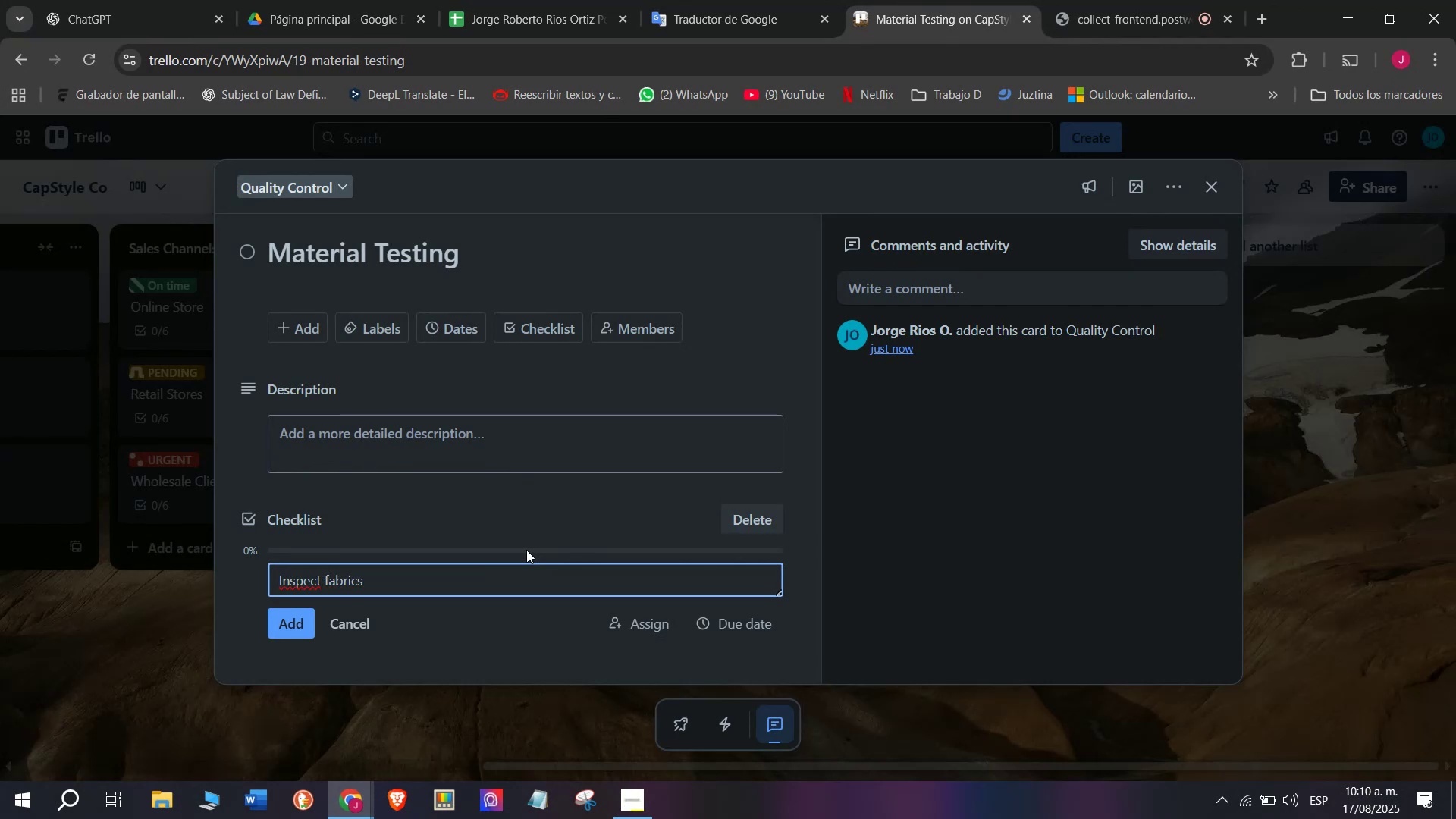 
key(Enter)
 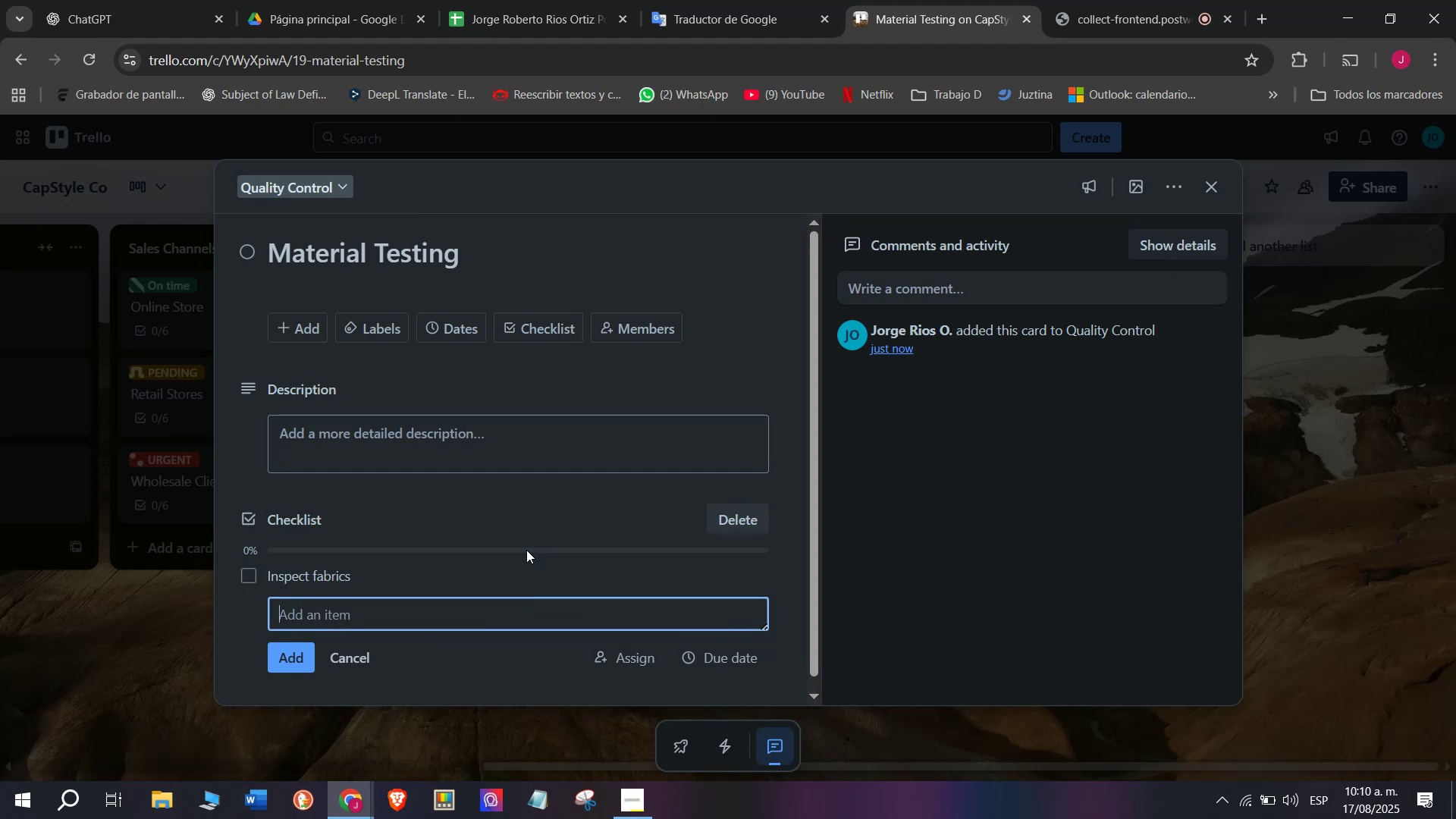 
type(Test durabiliy)
key(Backspace)
type(ty)
 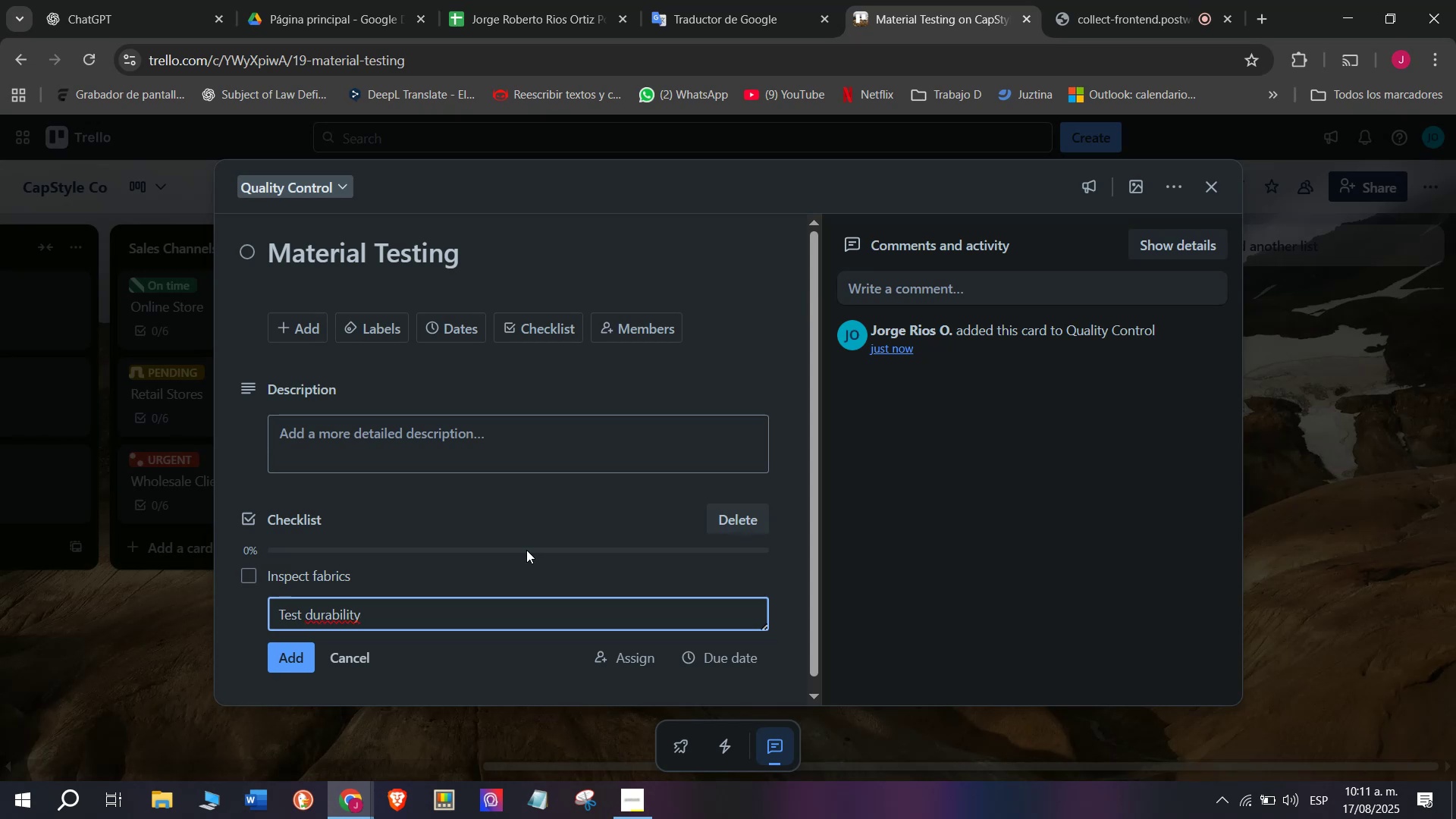 
key(Enter)
 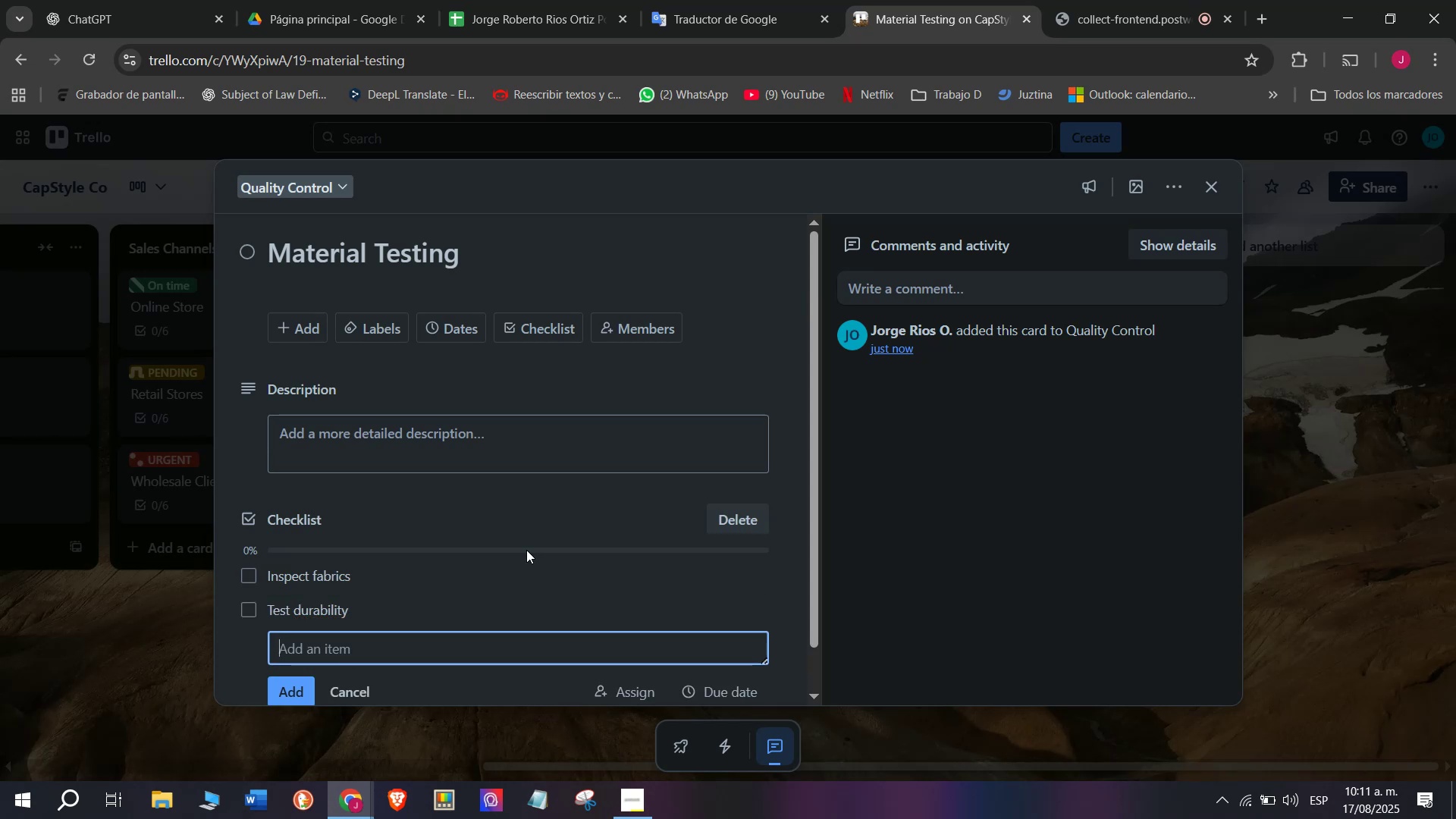 
type(Washabil)
 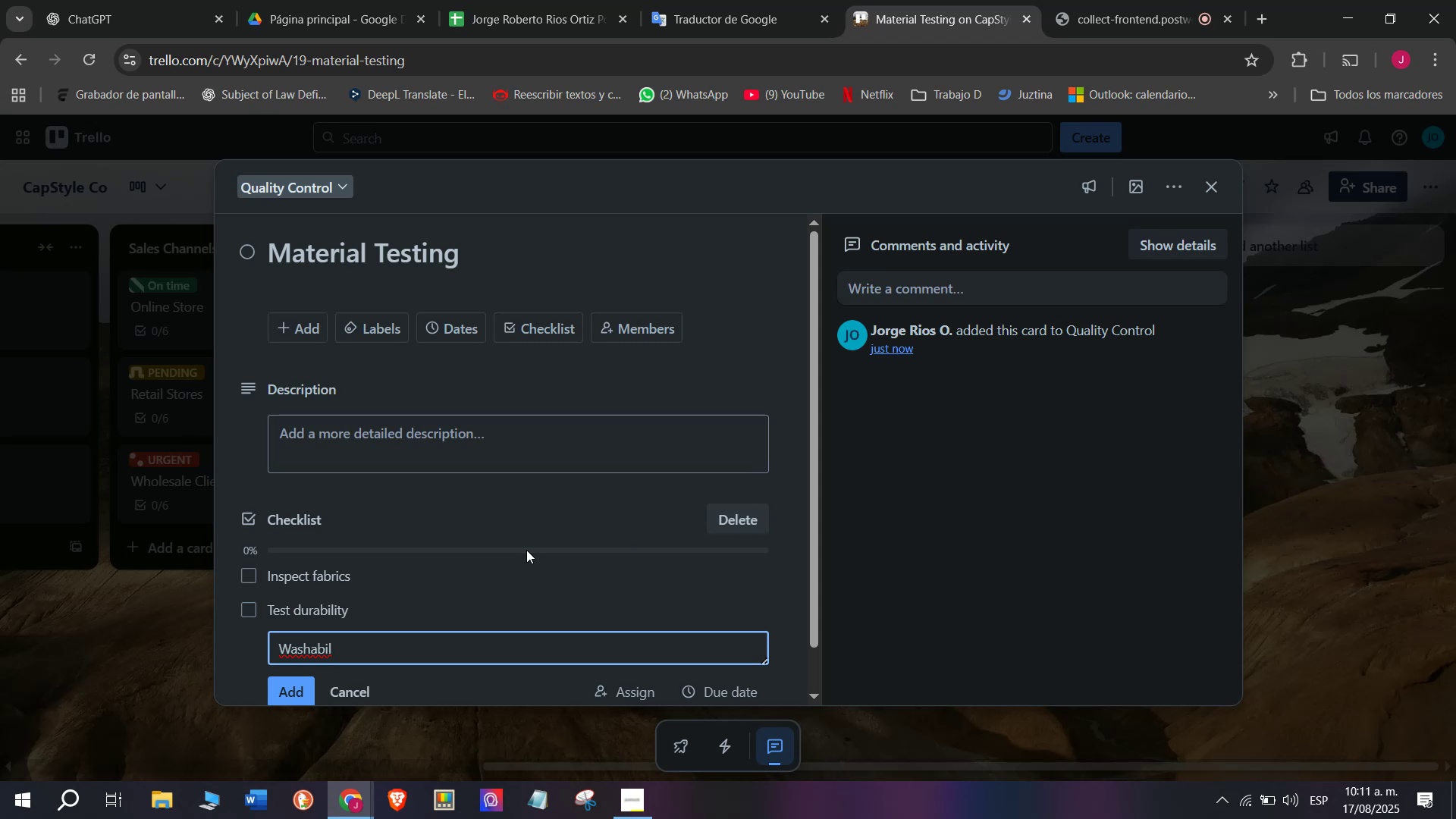 
wait(5.46)
 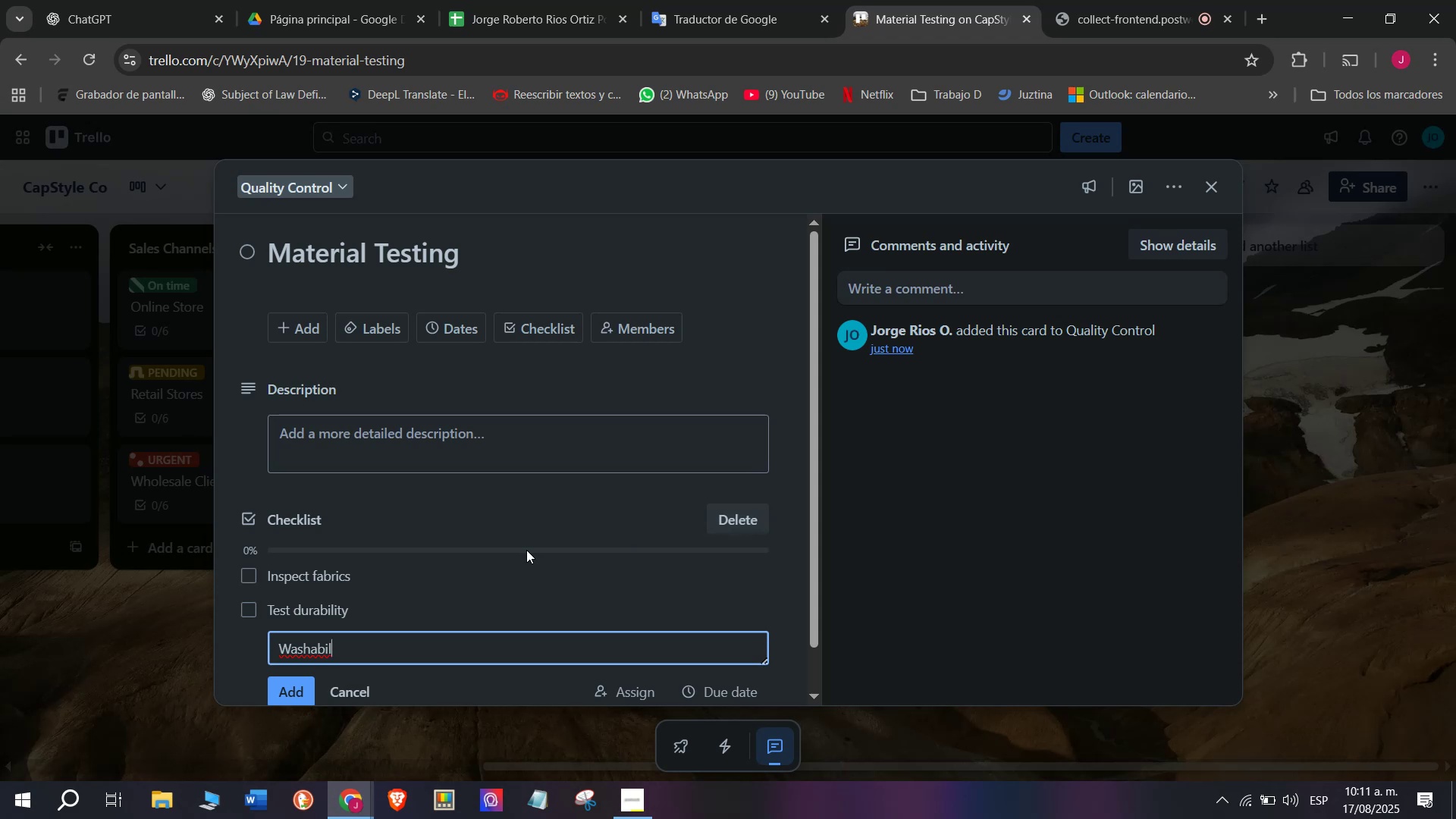 
type(ity check)
 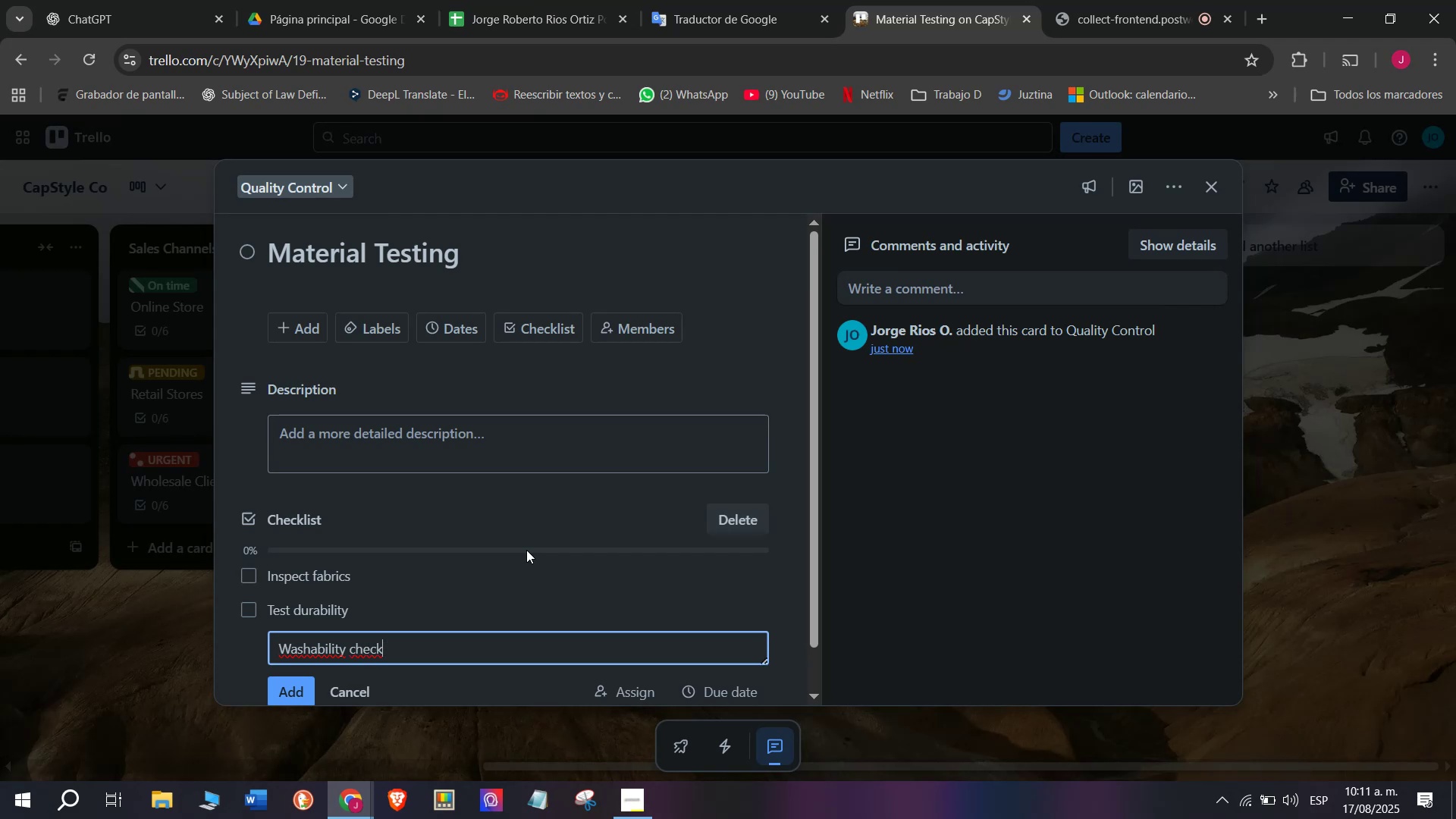 
key(Enter)
 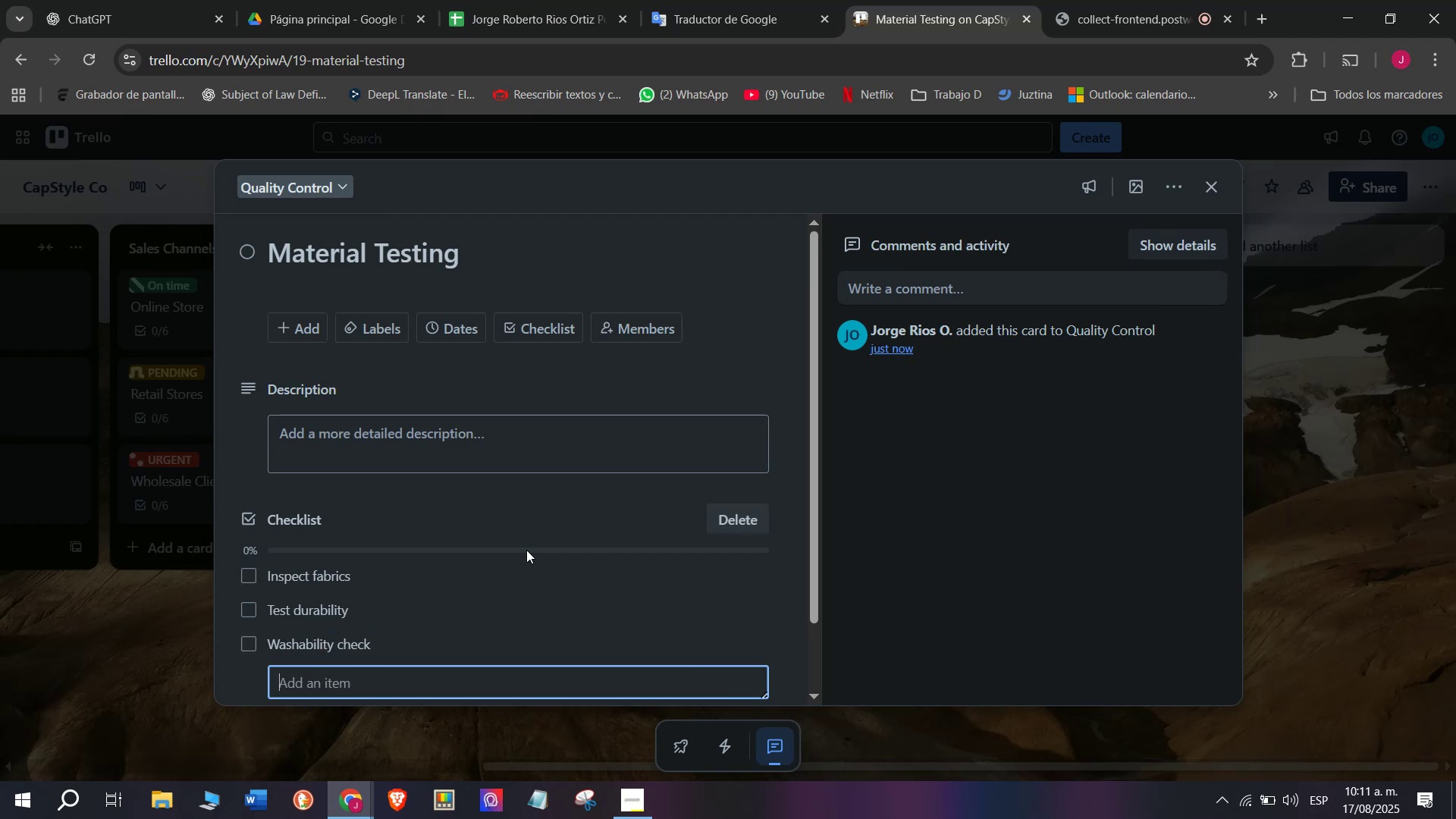 
type(Approve sti)
 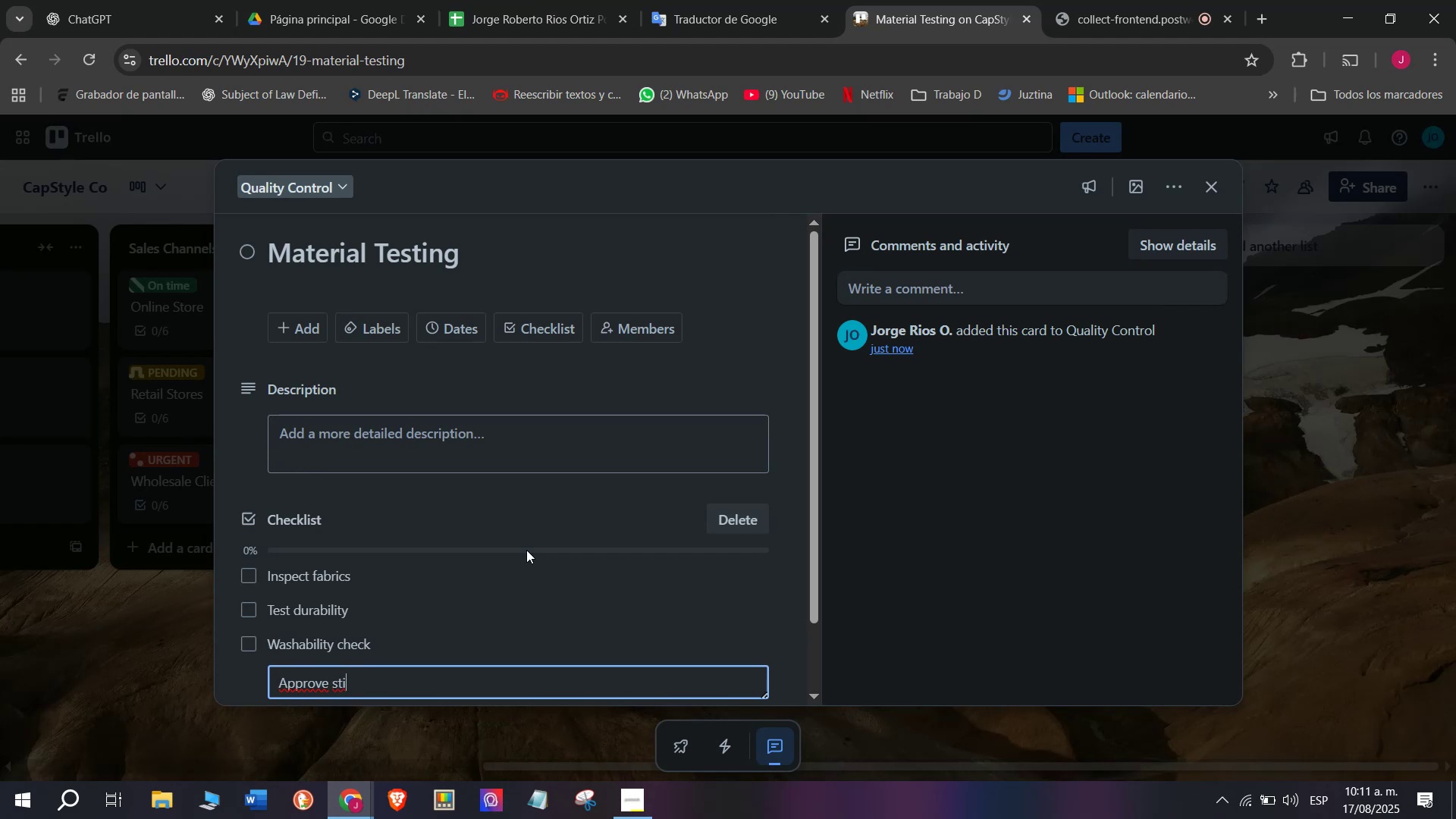 
type(tchui)
key(Backspace)
key(Backspace)
type(ing)
 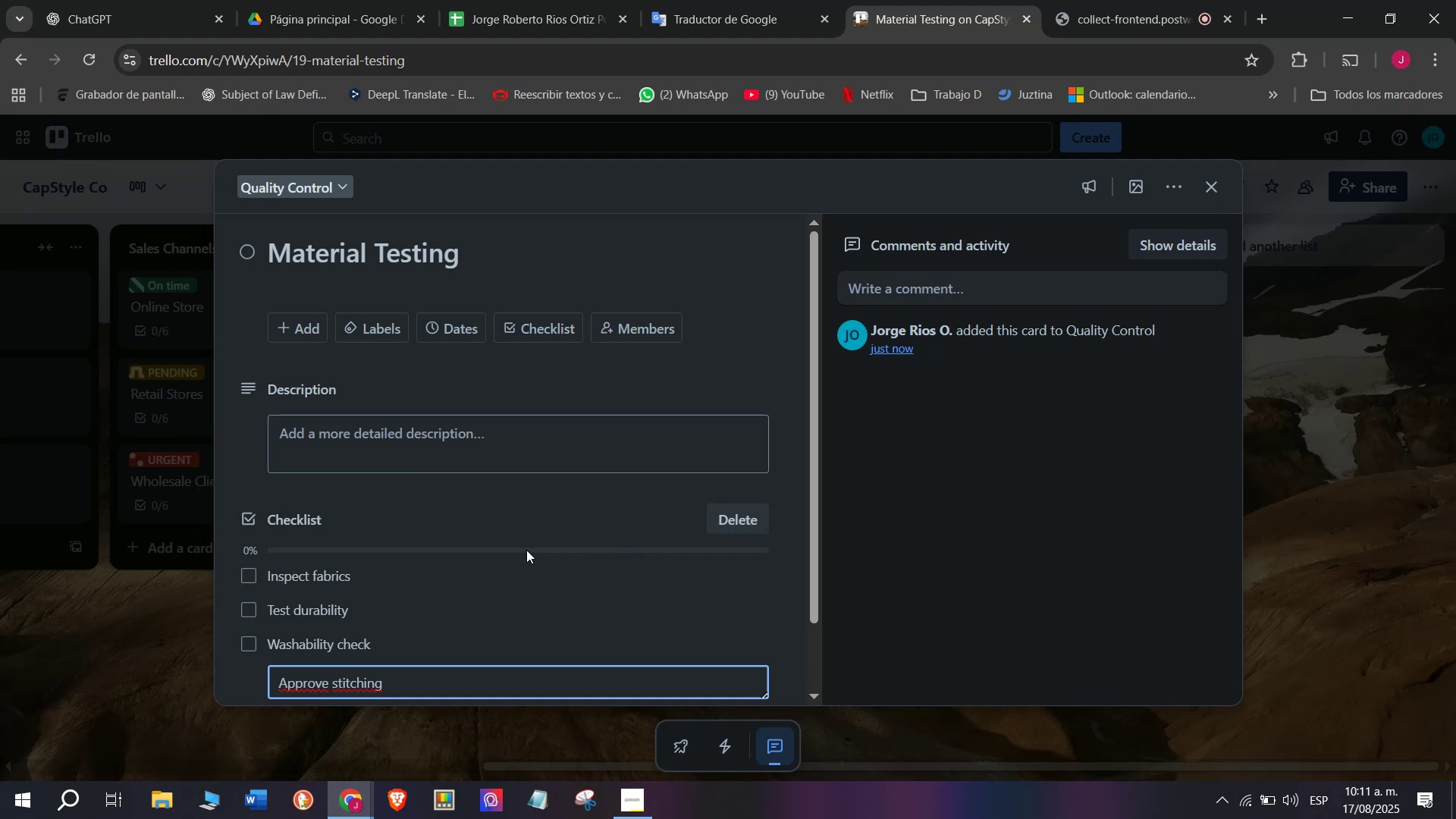 
wait(7.88)
 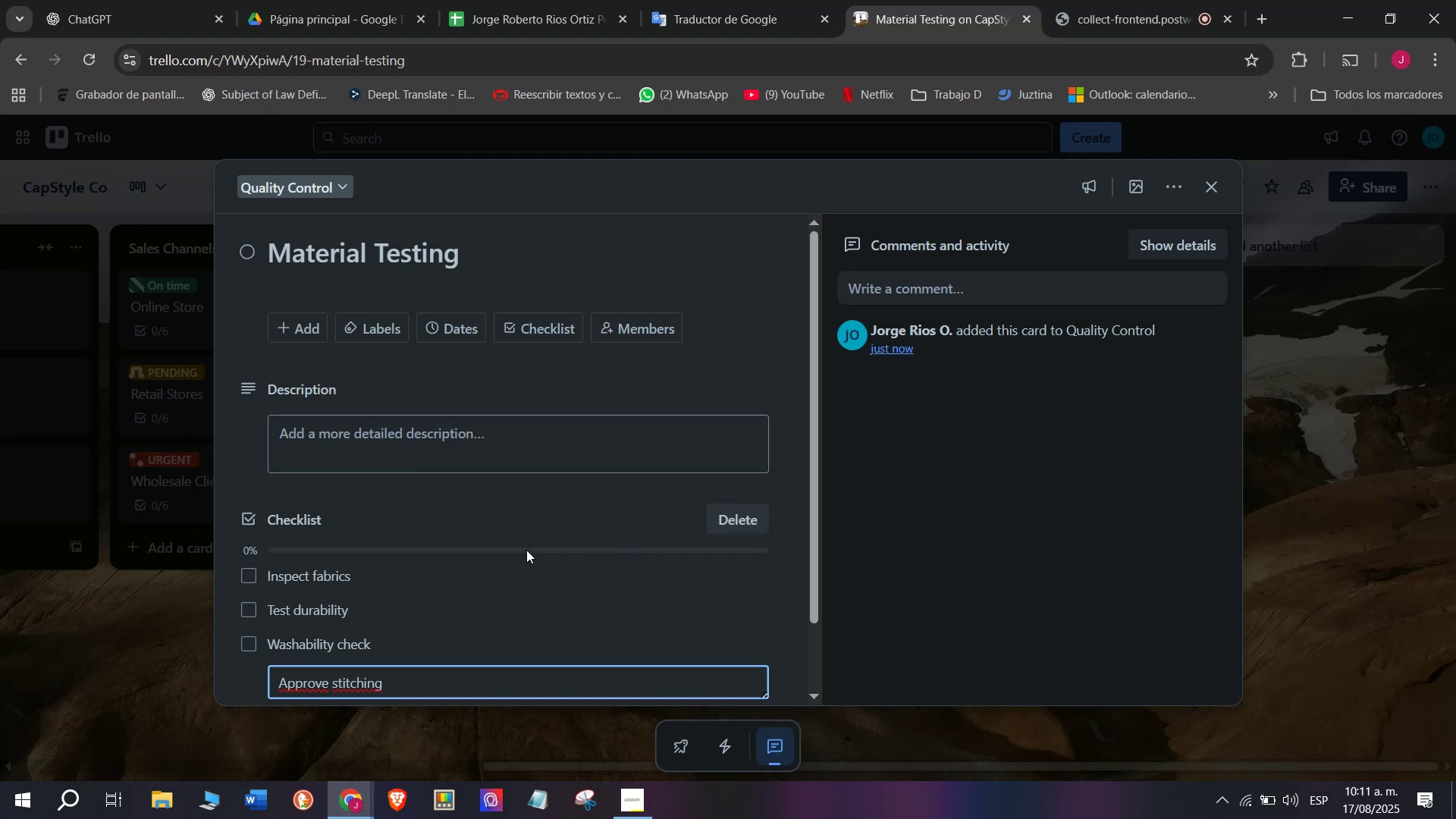 
key(Enter)
 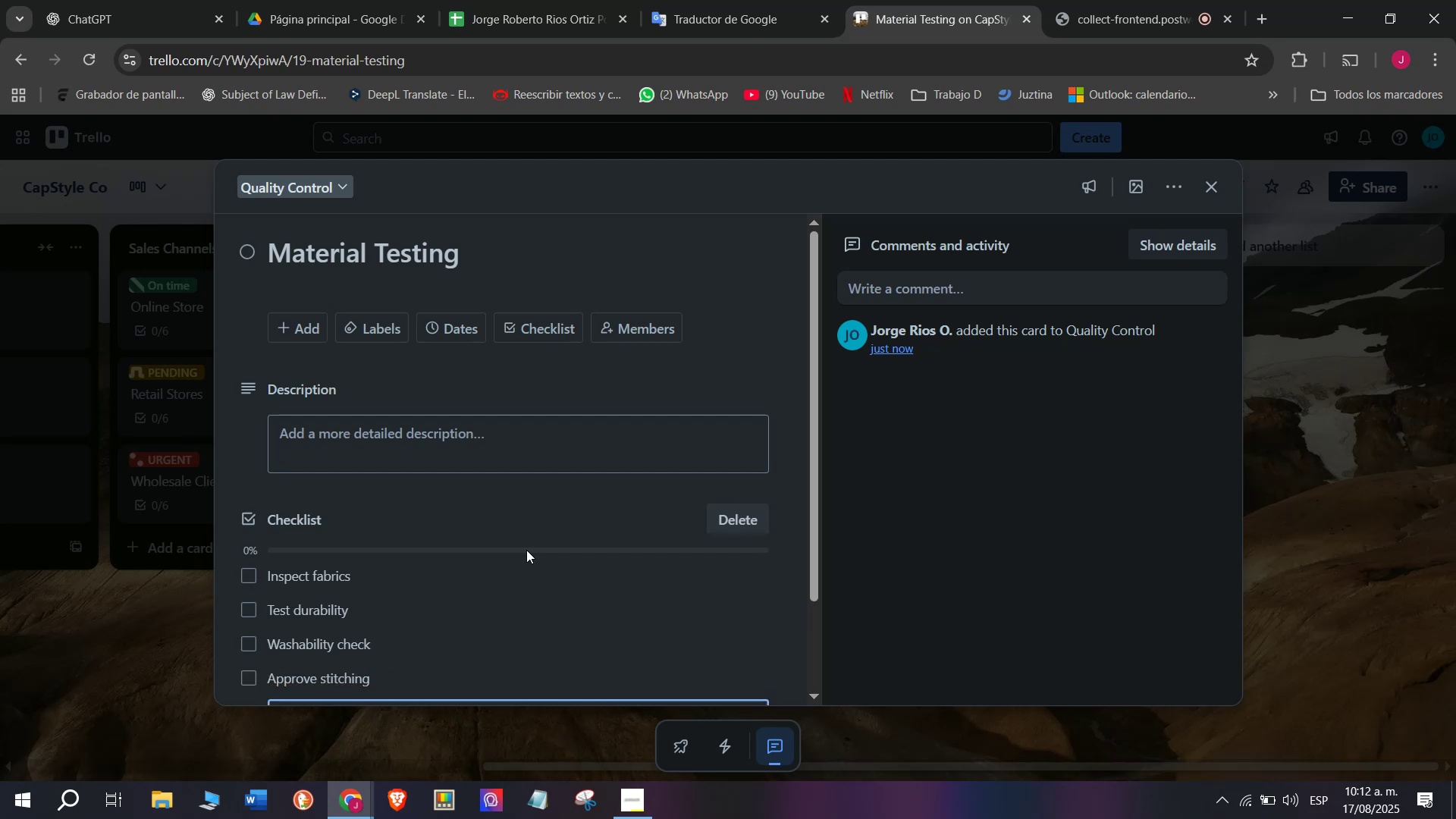 
type(Review confort)
 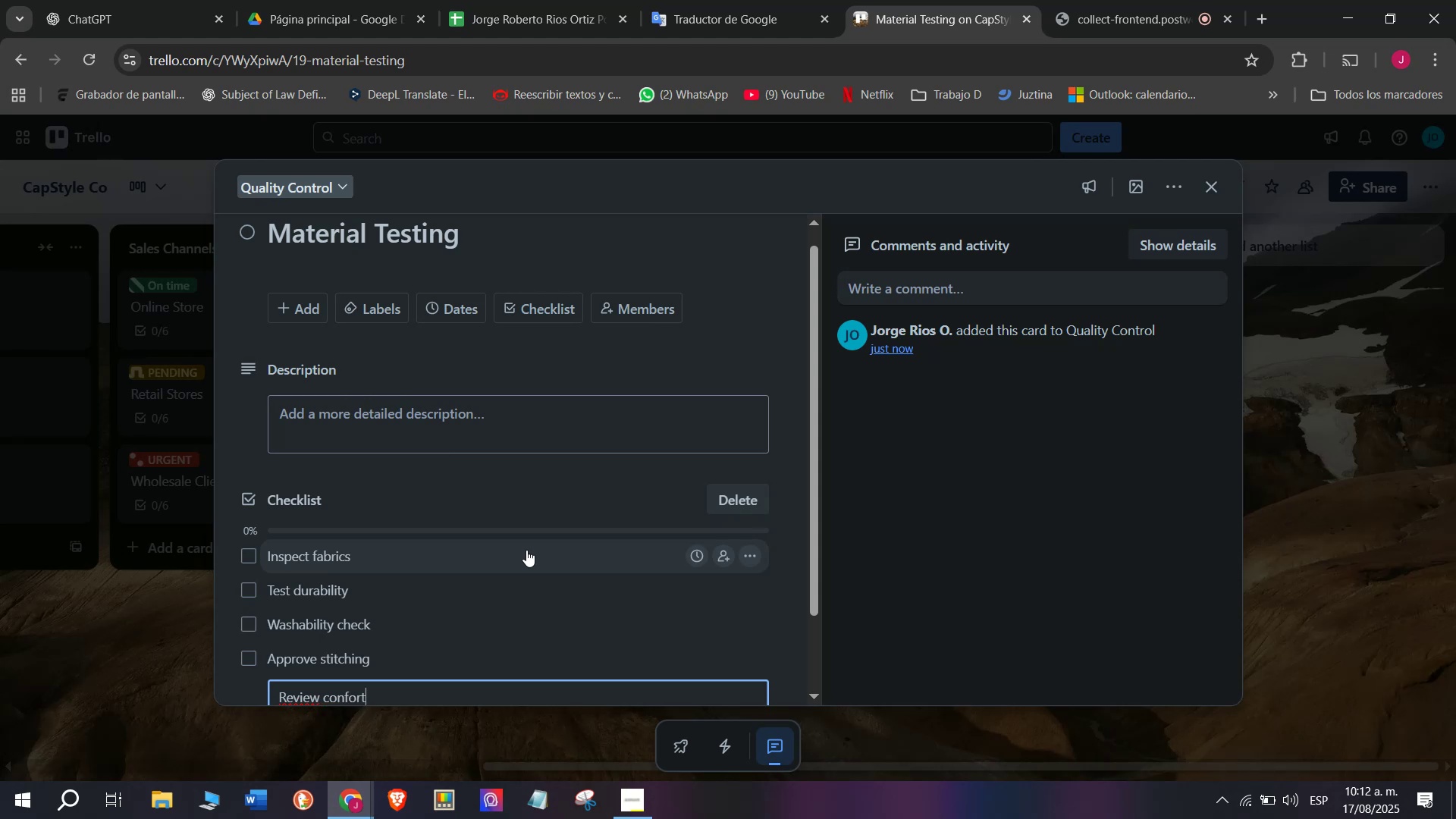 
key(Enter)
 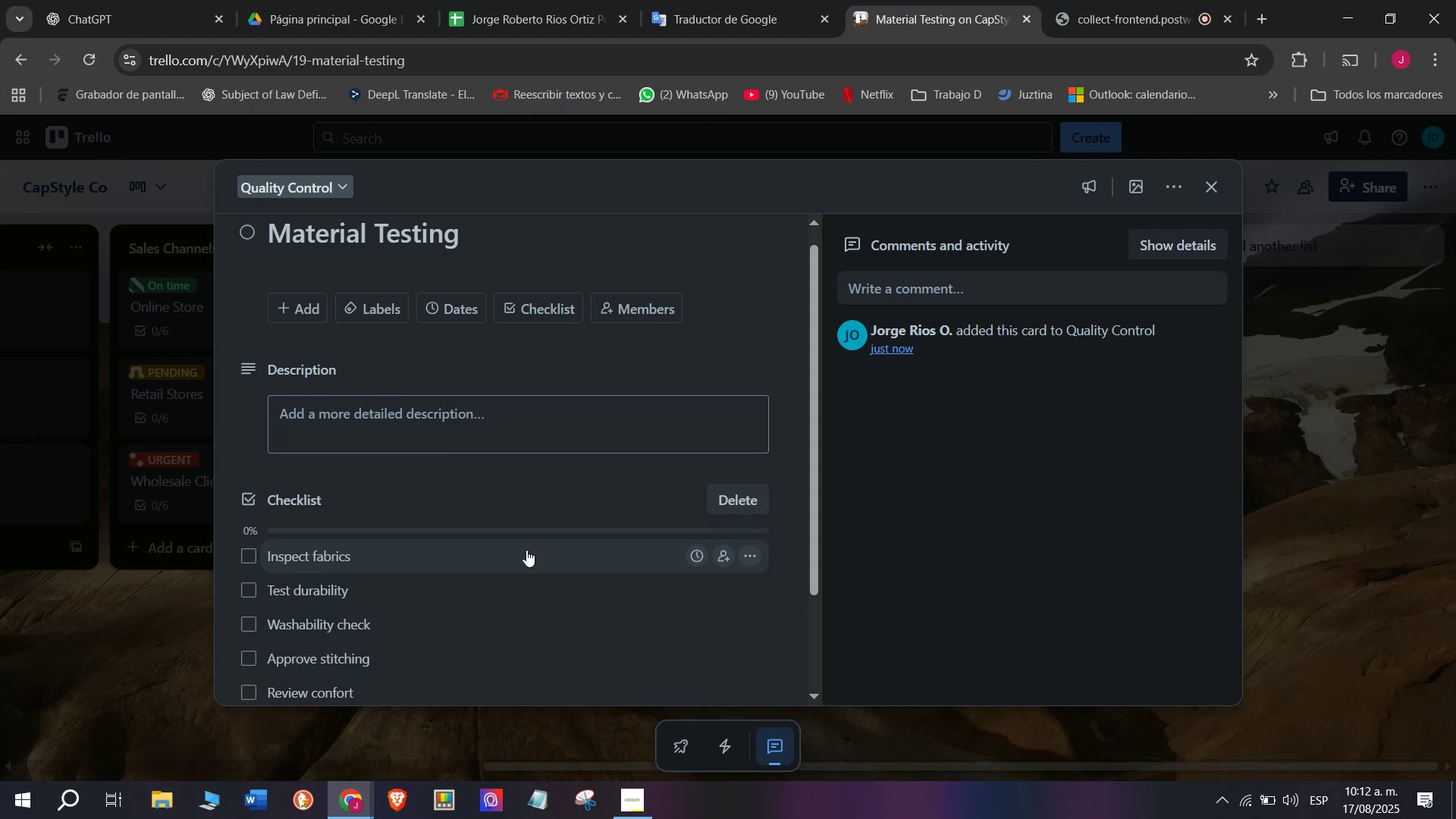 
type(Final approval)
 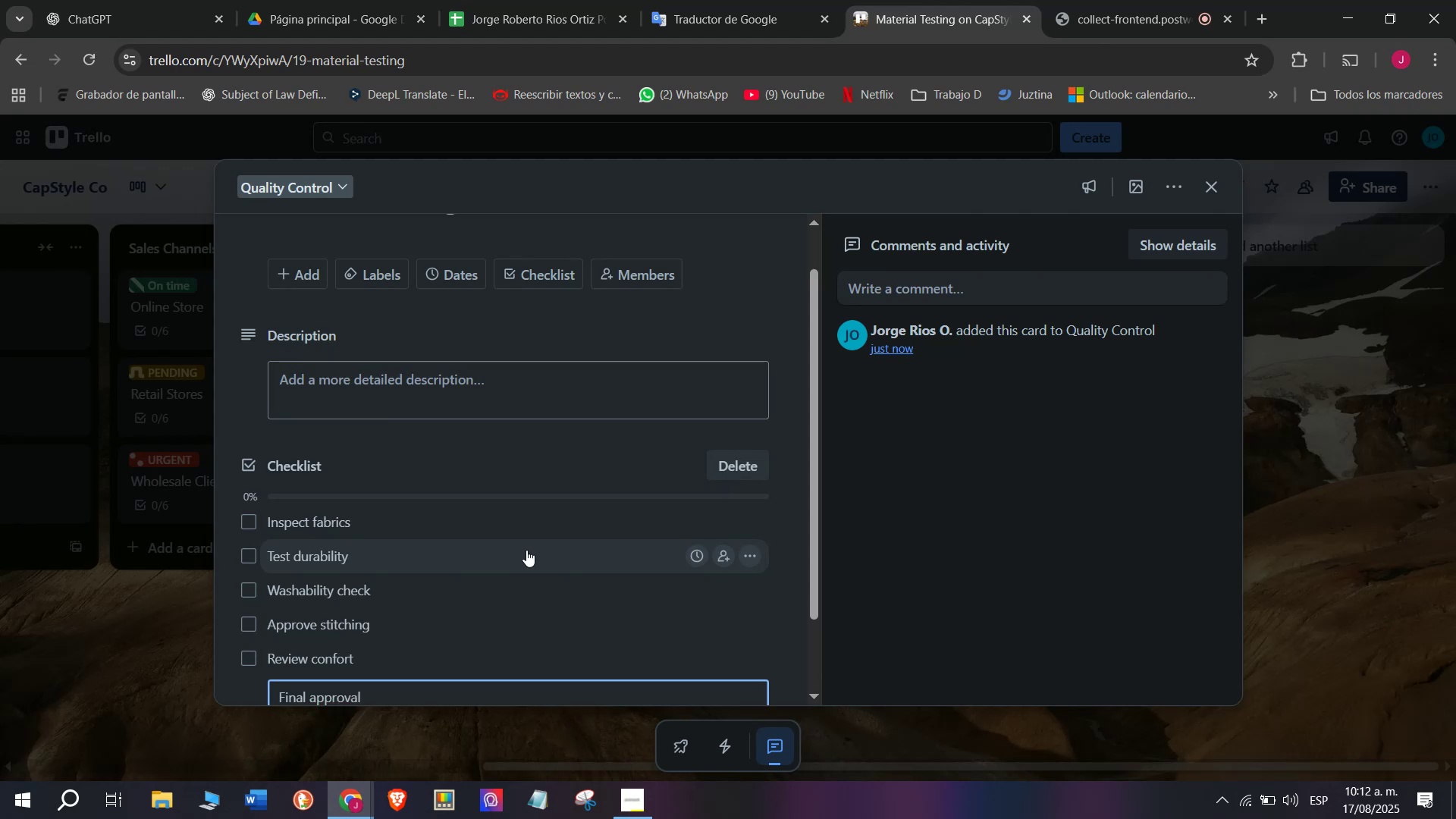 
key(Enter)
 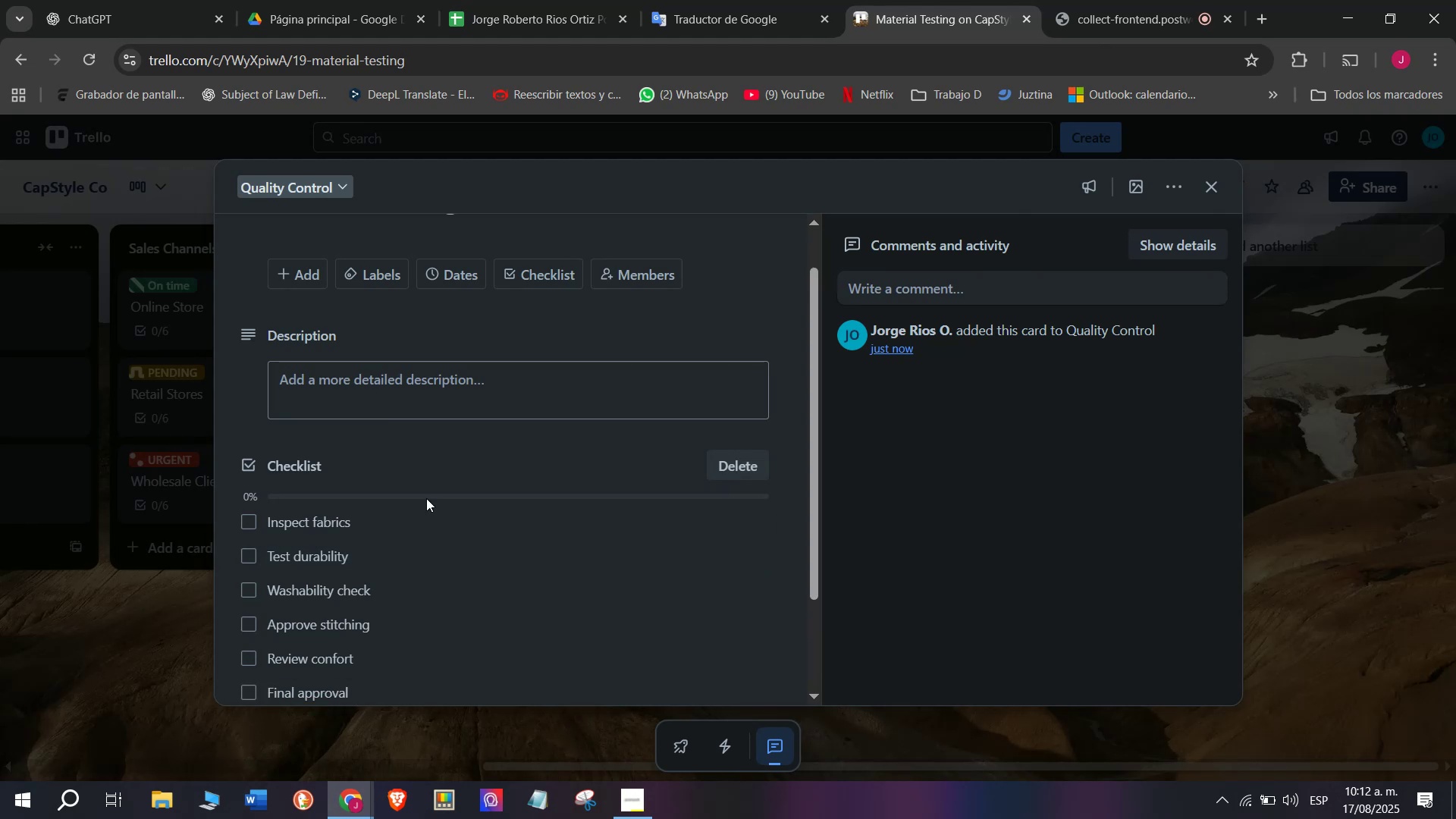 
left_click([373, 271])
 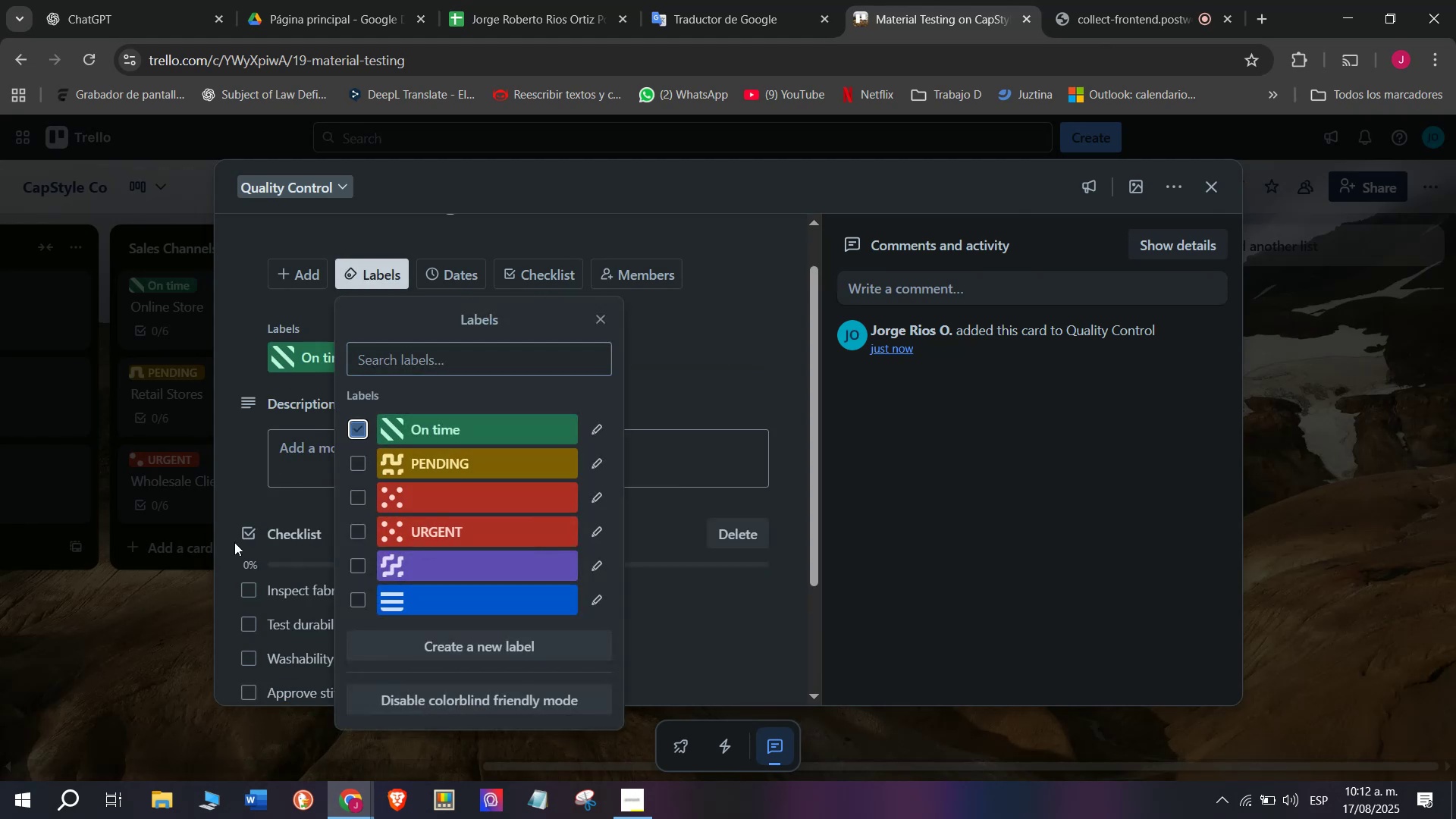 
triple_click([158, 634])
 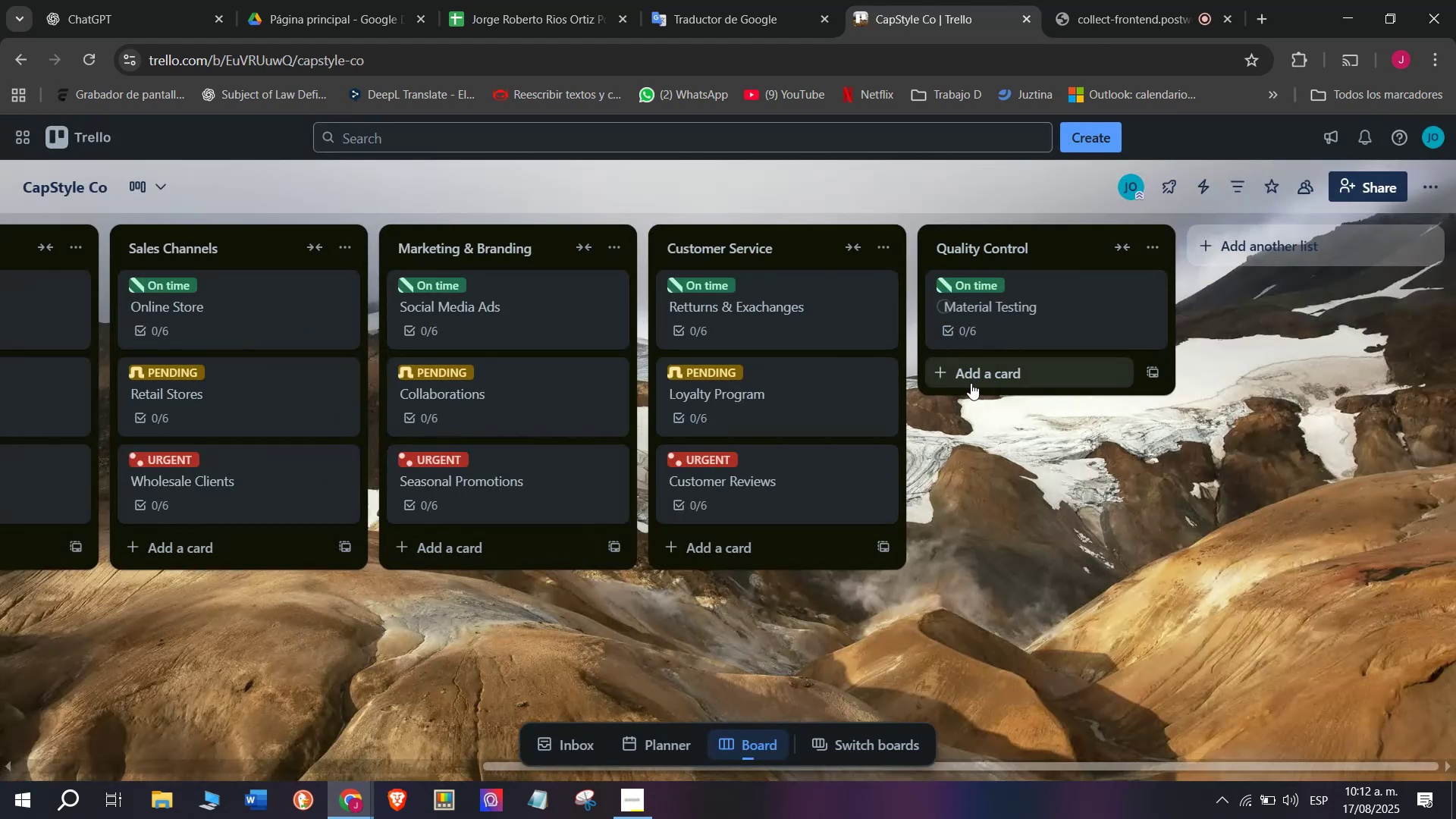 
left_click([971, 383])
 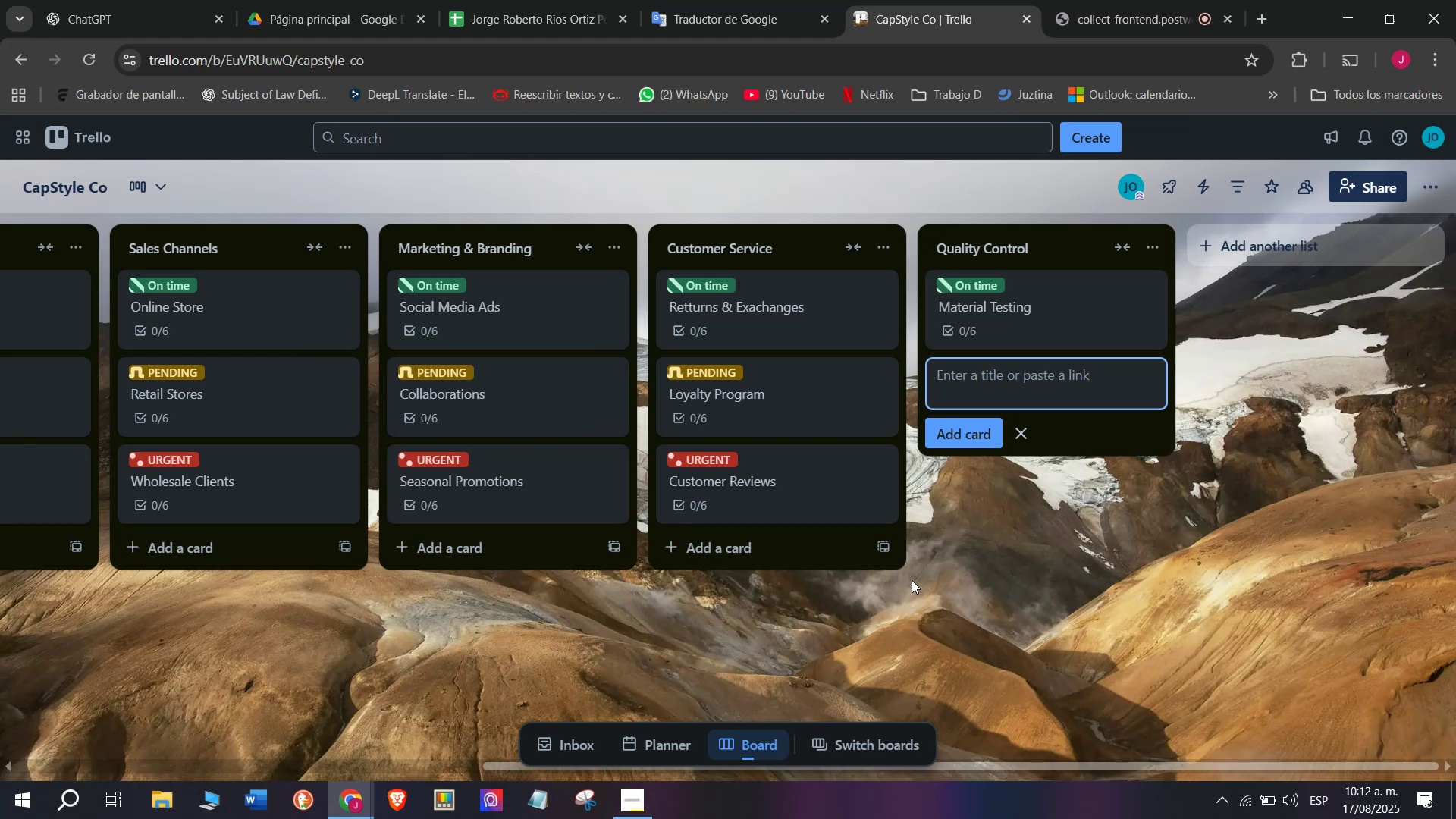 
type(Pac)
 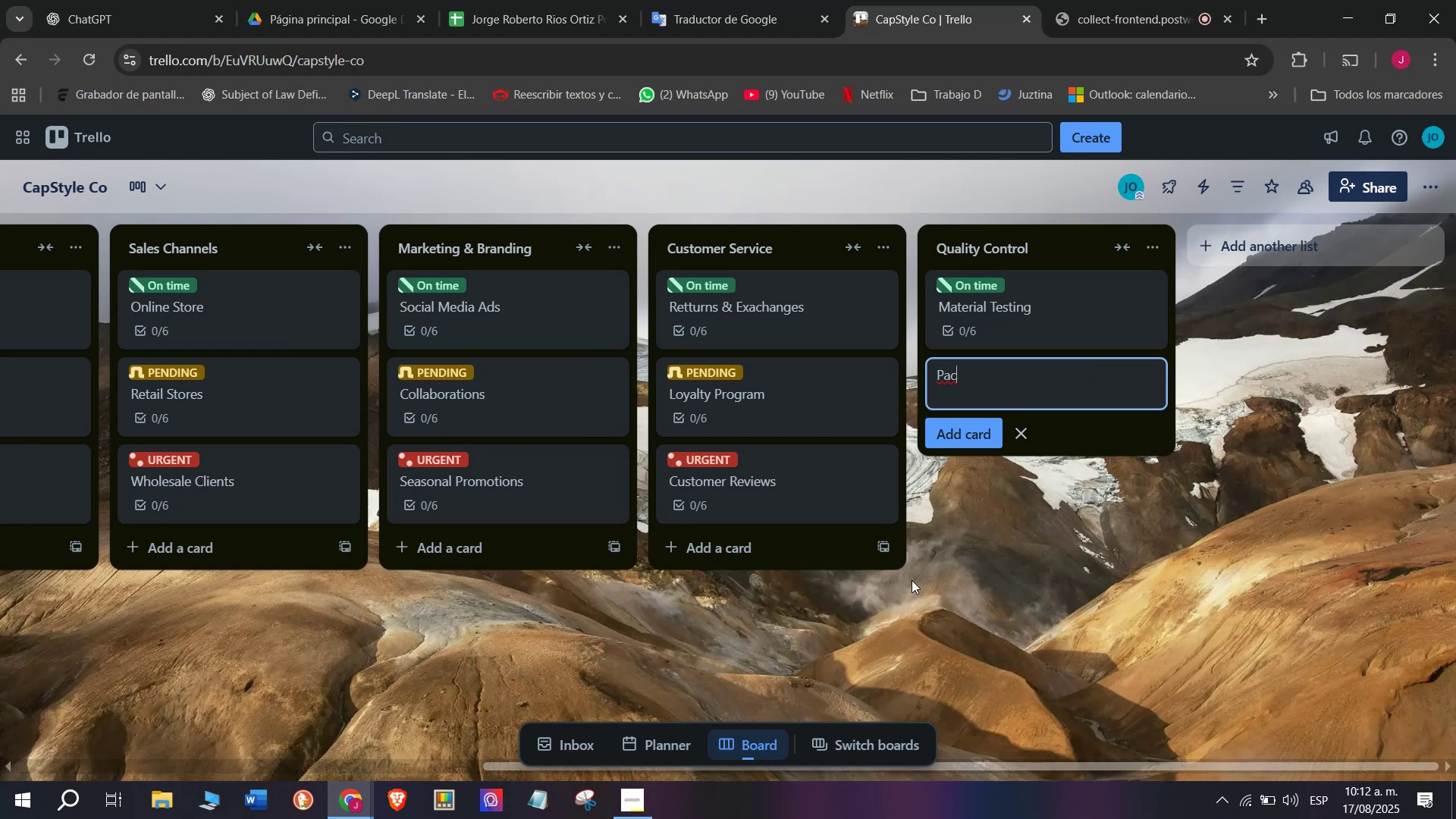 
type(ka)
 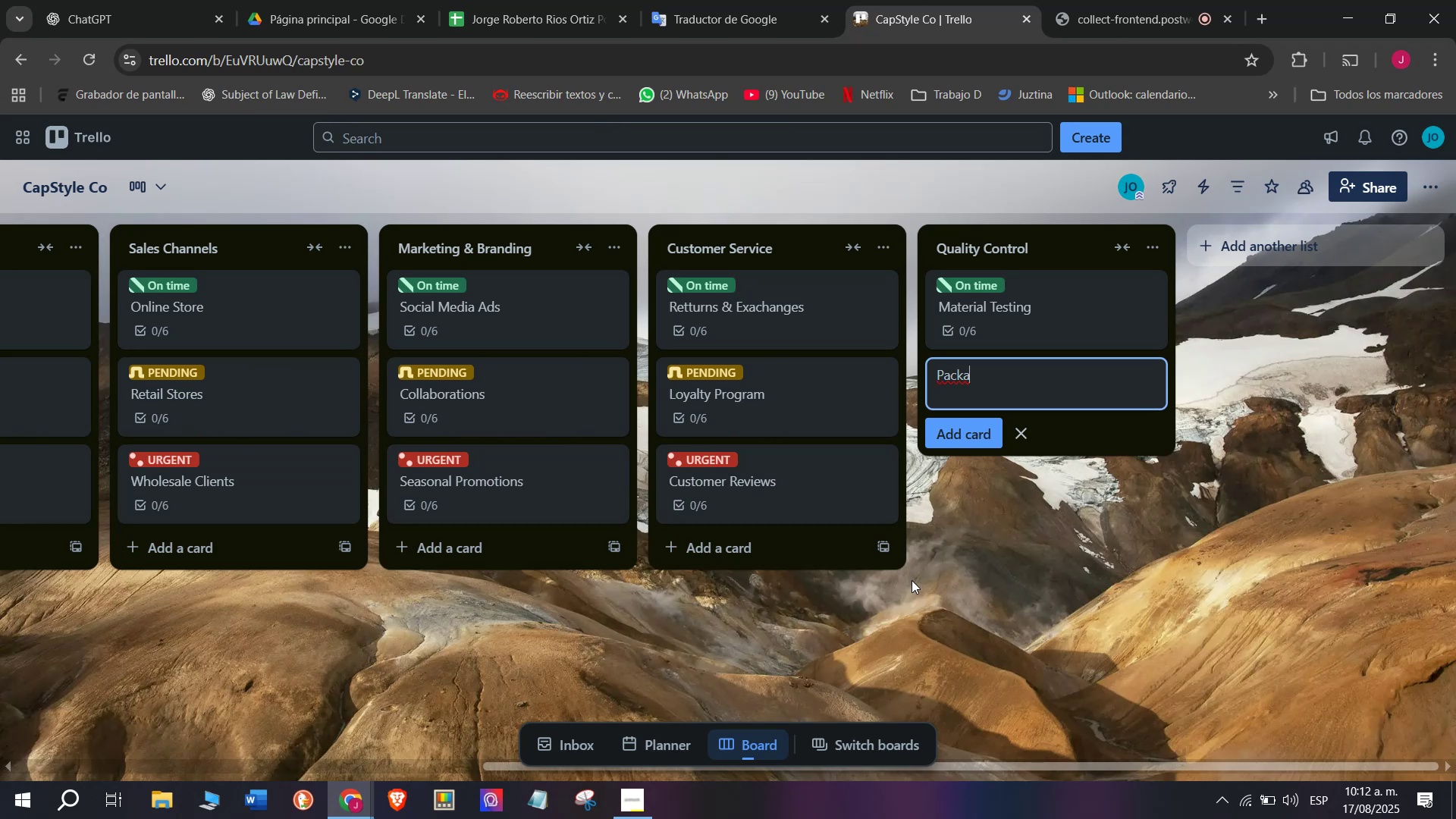 
type(ging)
 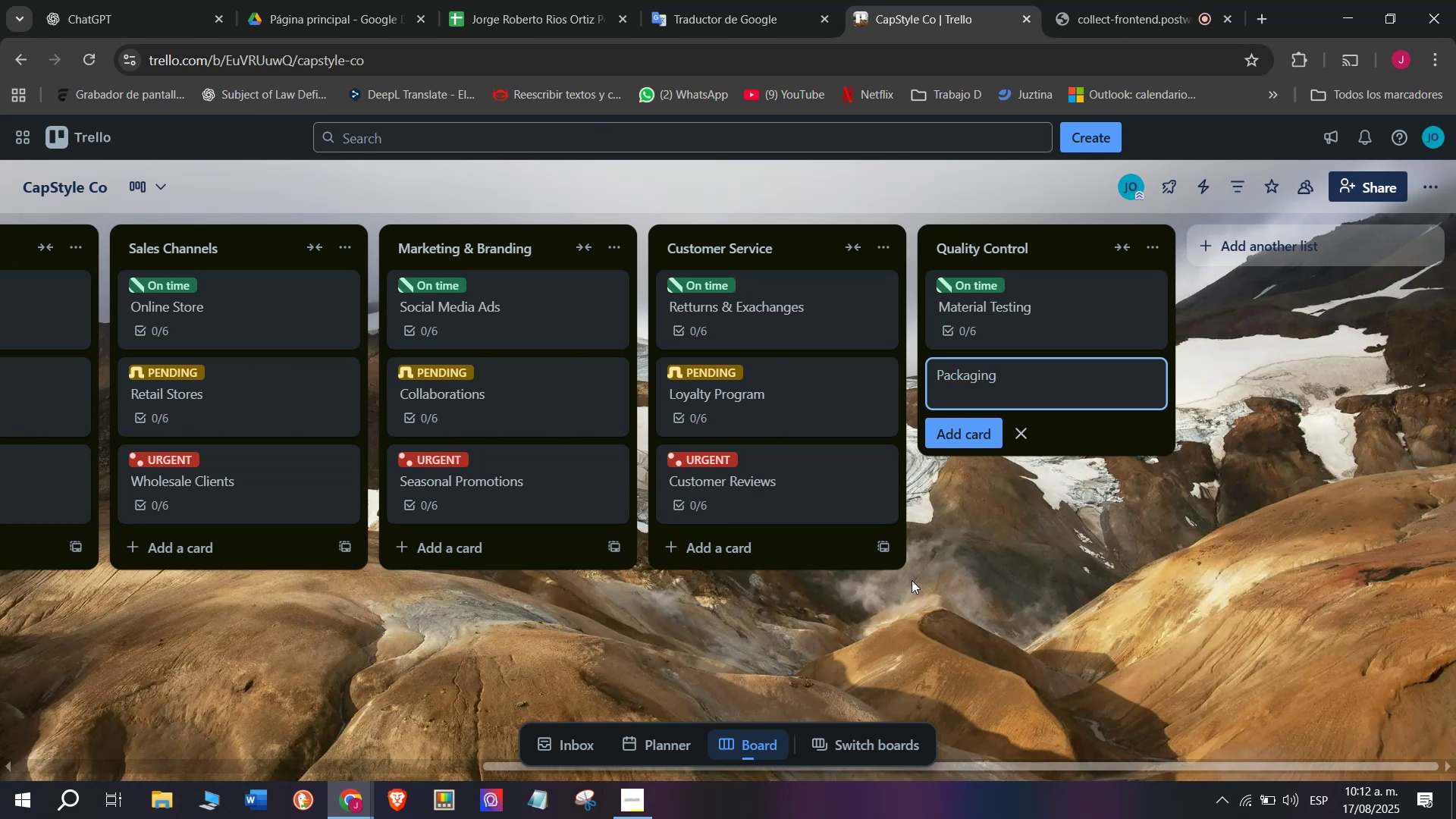 
key(Enter)
 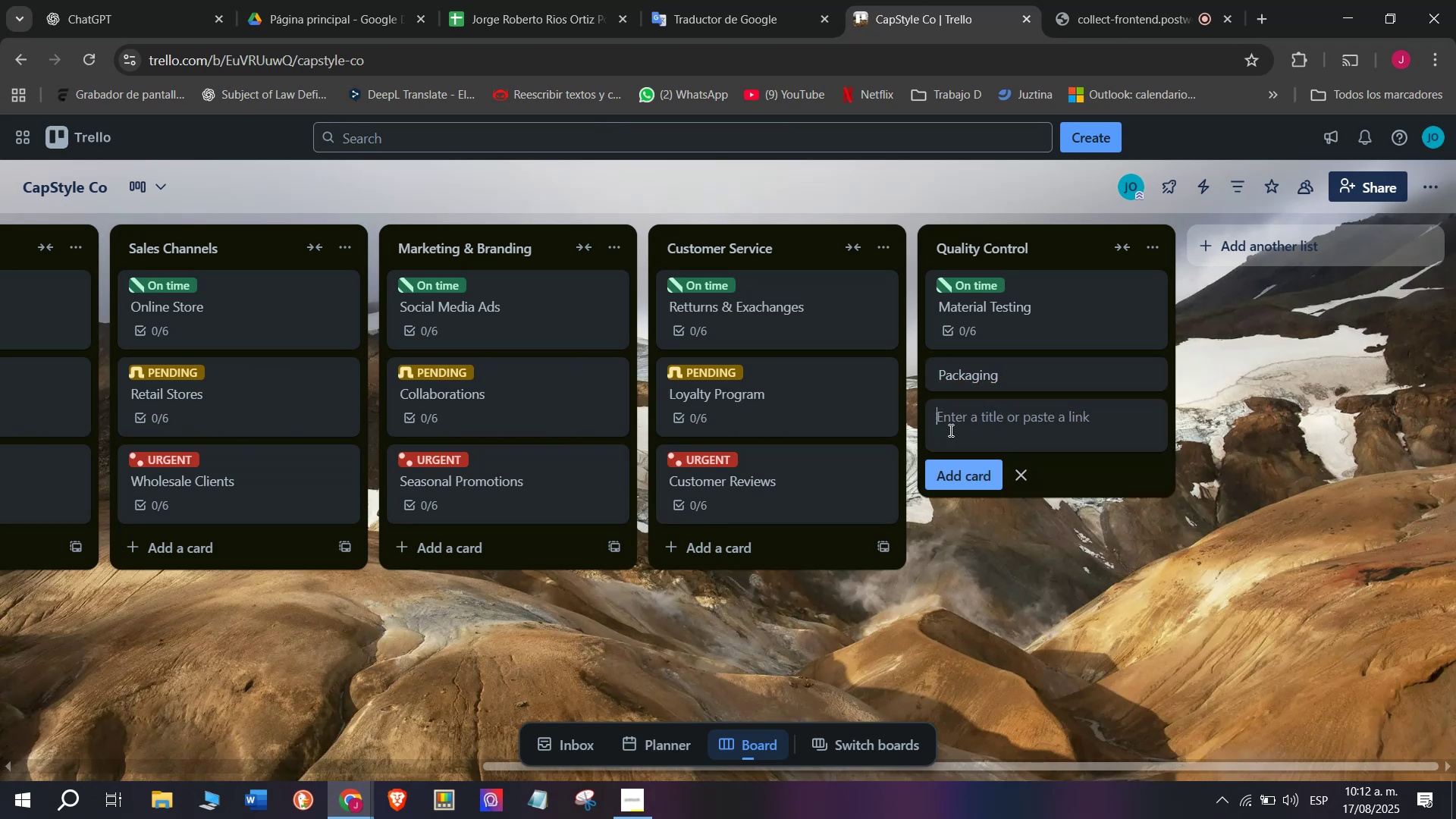 
left_click([1017, 372])
 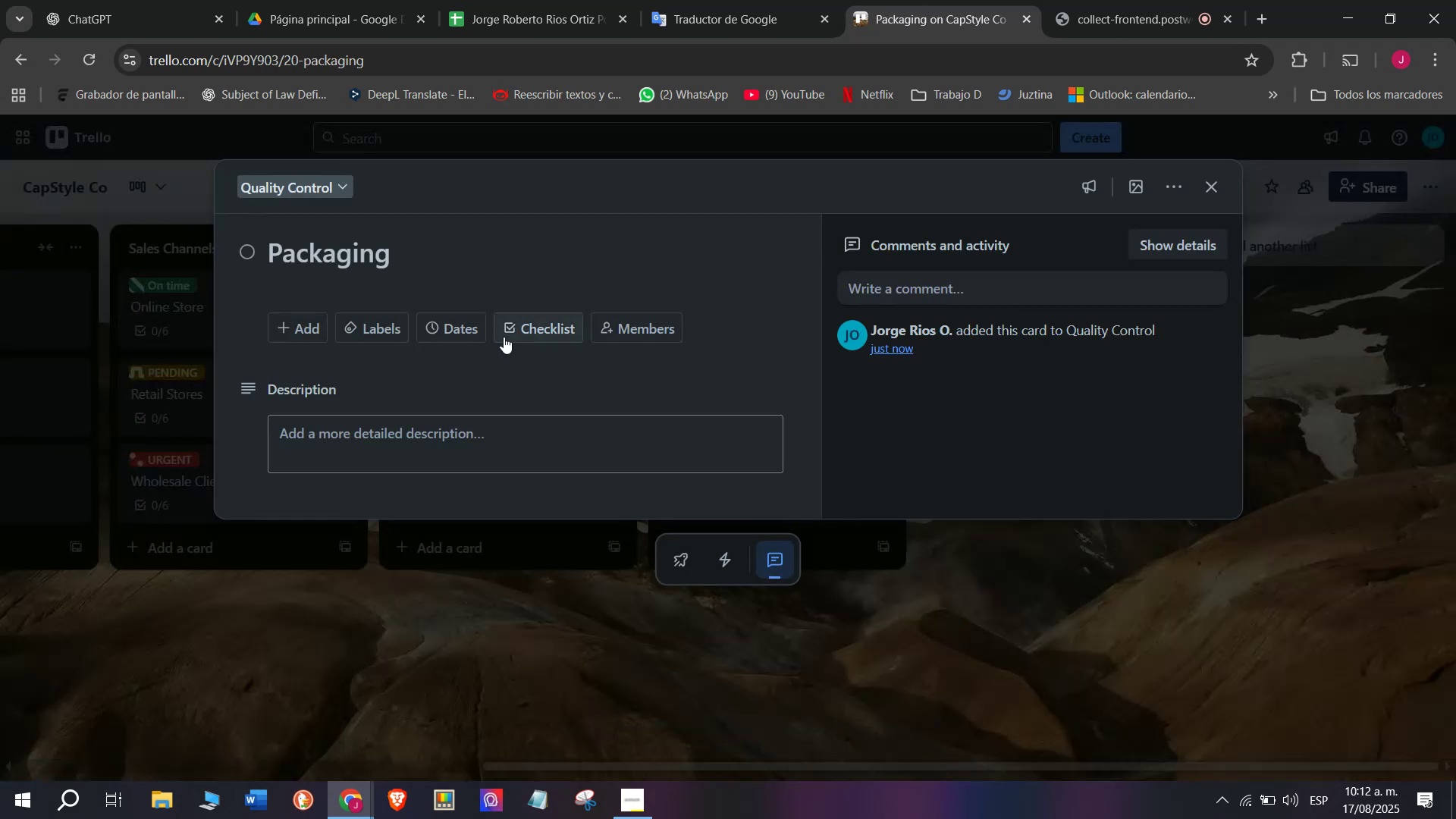 
left_click([515, 326])
 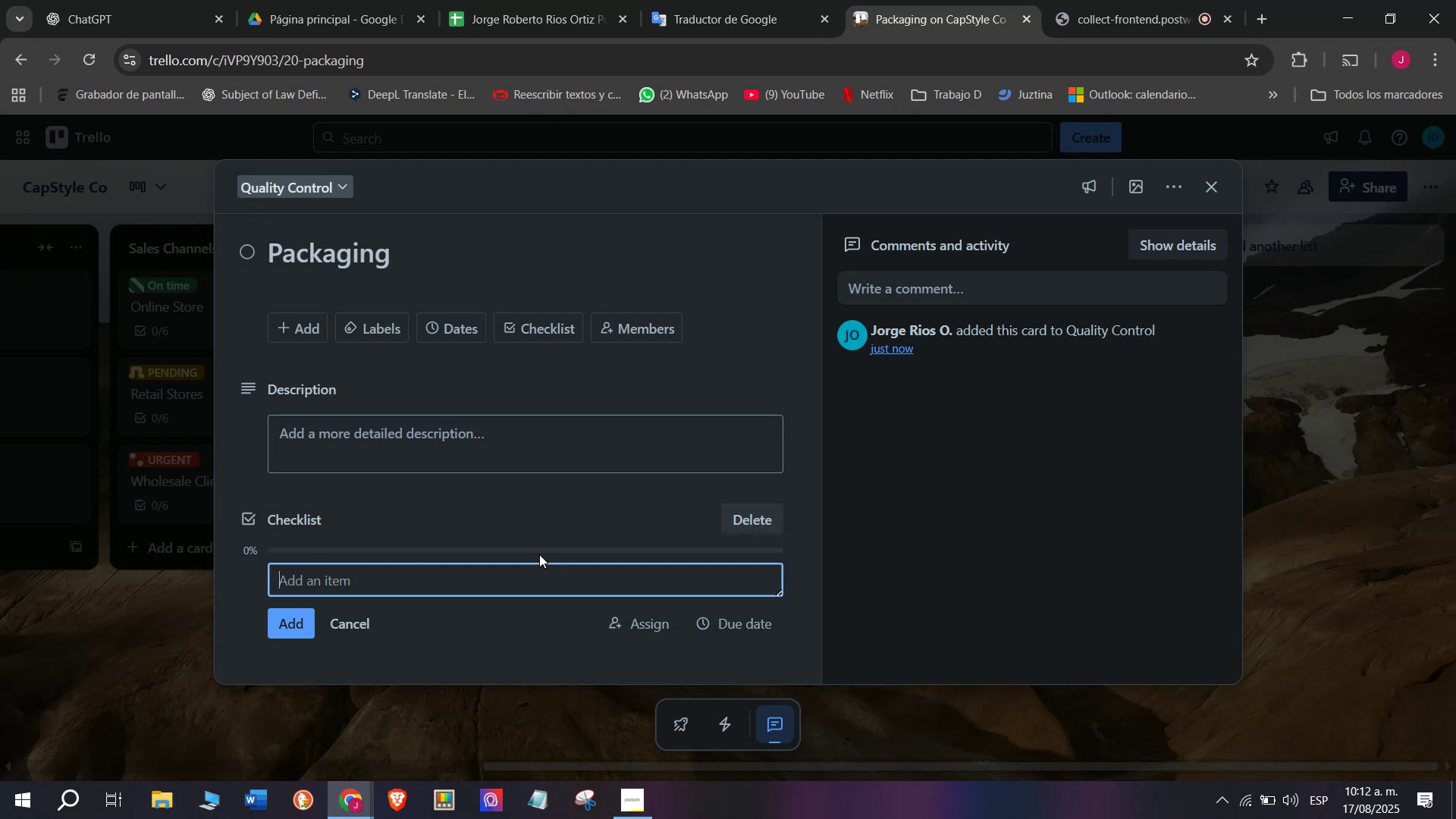 
type(Desi)
 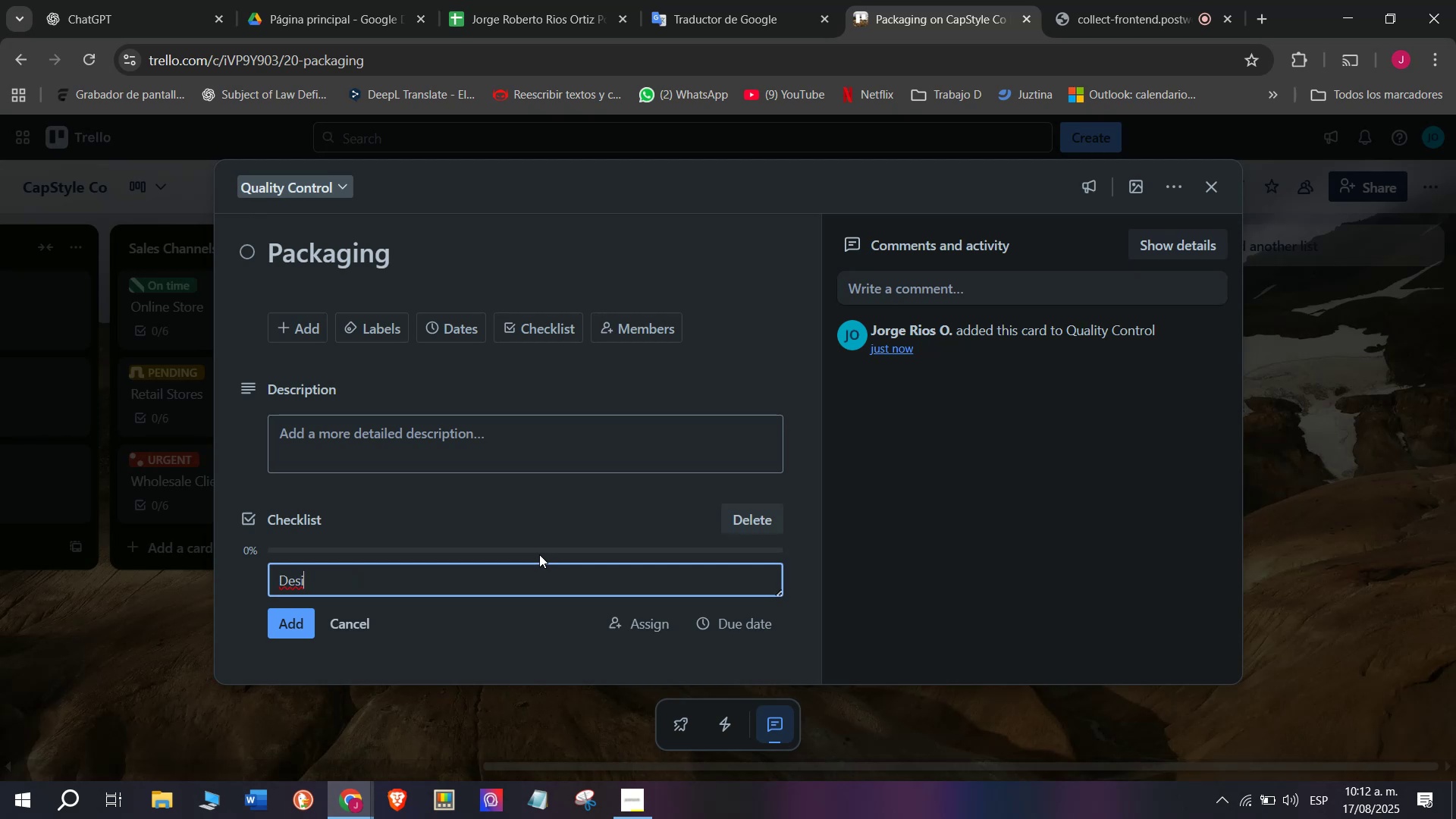 
wait(8.66)
 